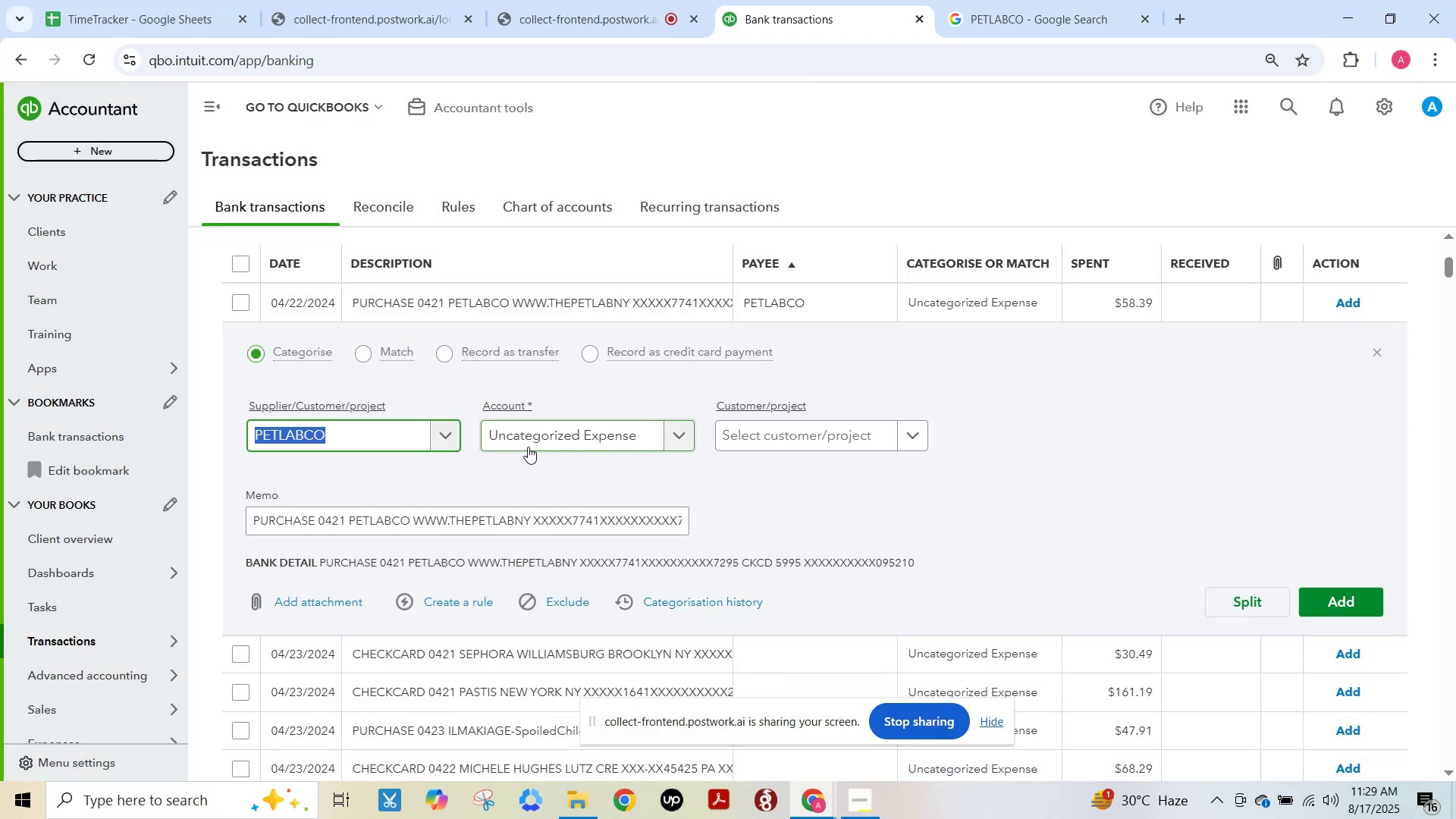 
wait(10.66)
 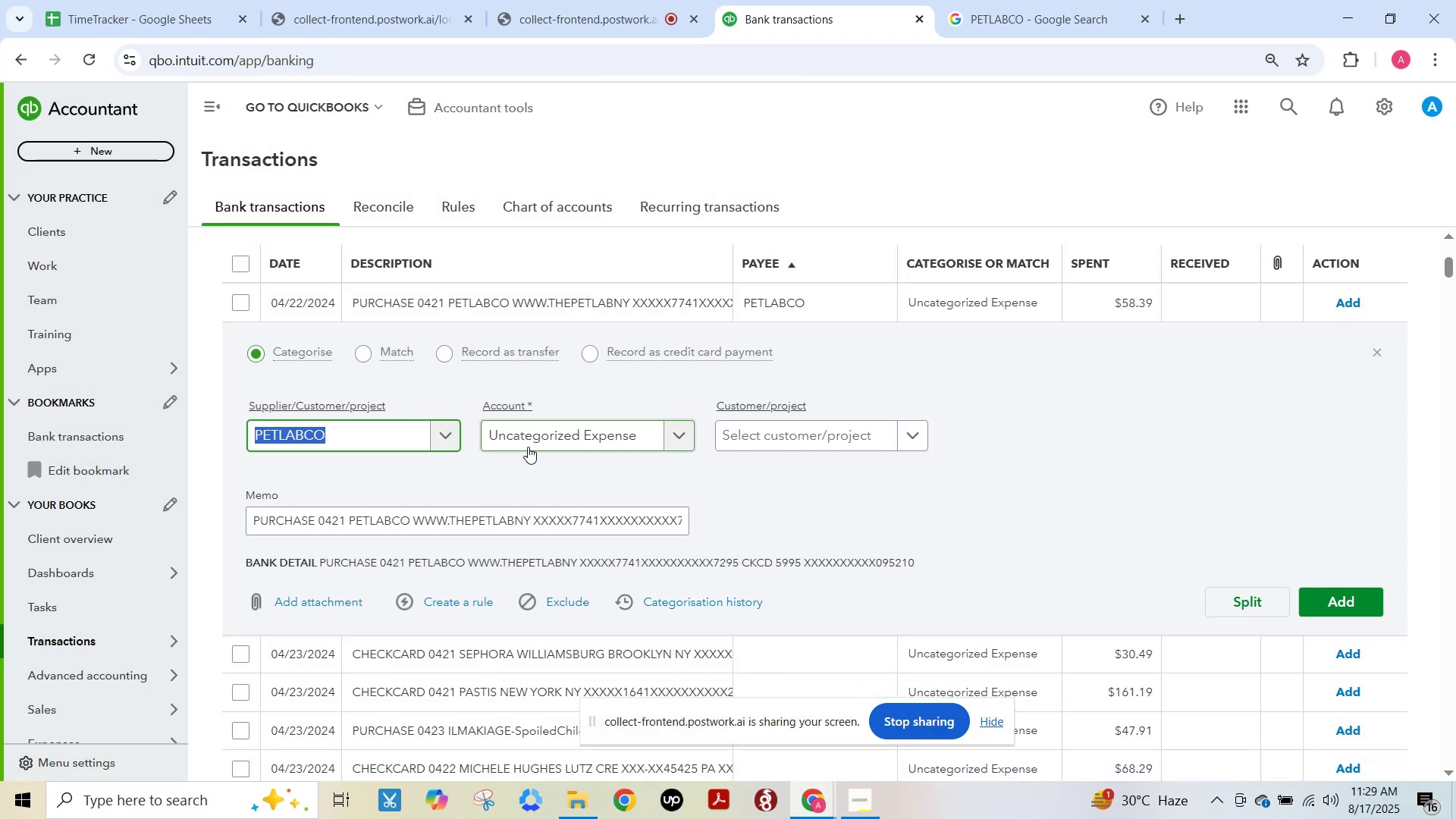 
left_click([542, 439])
 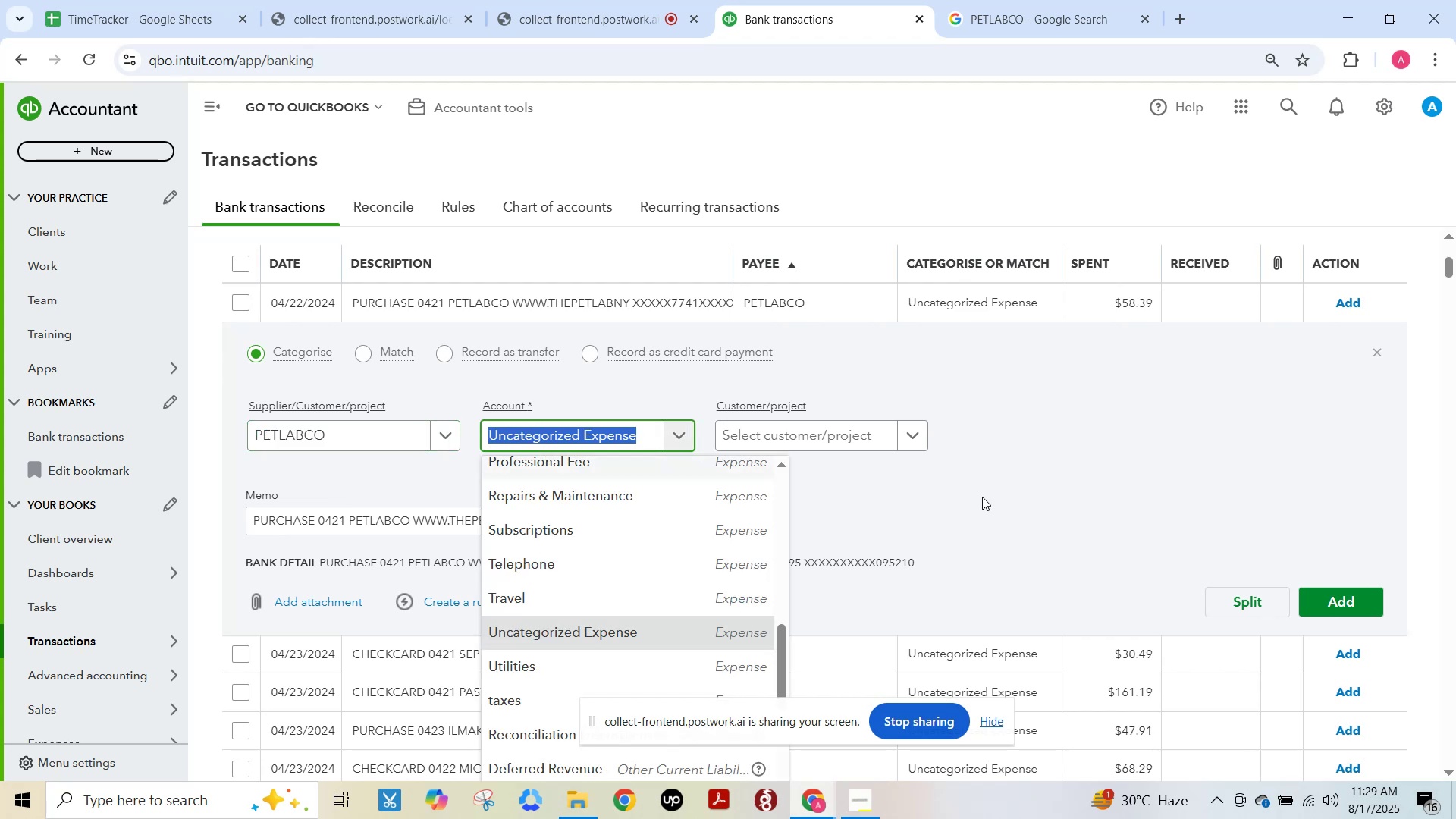 
left_click([1359, 607])
 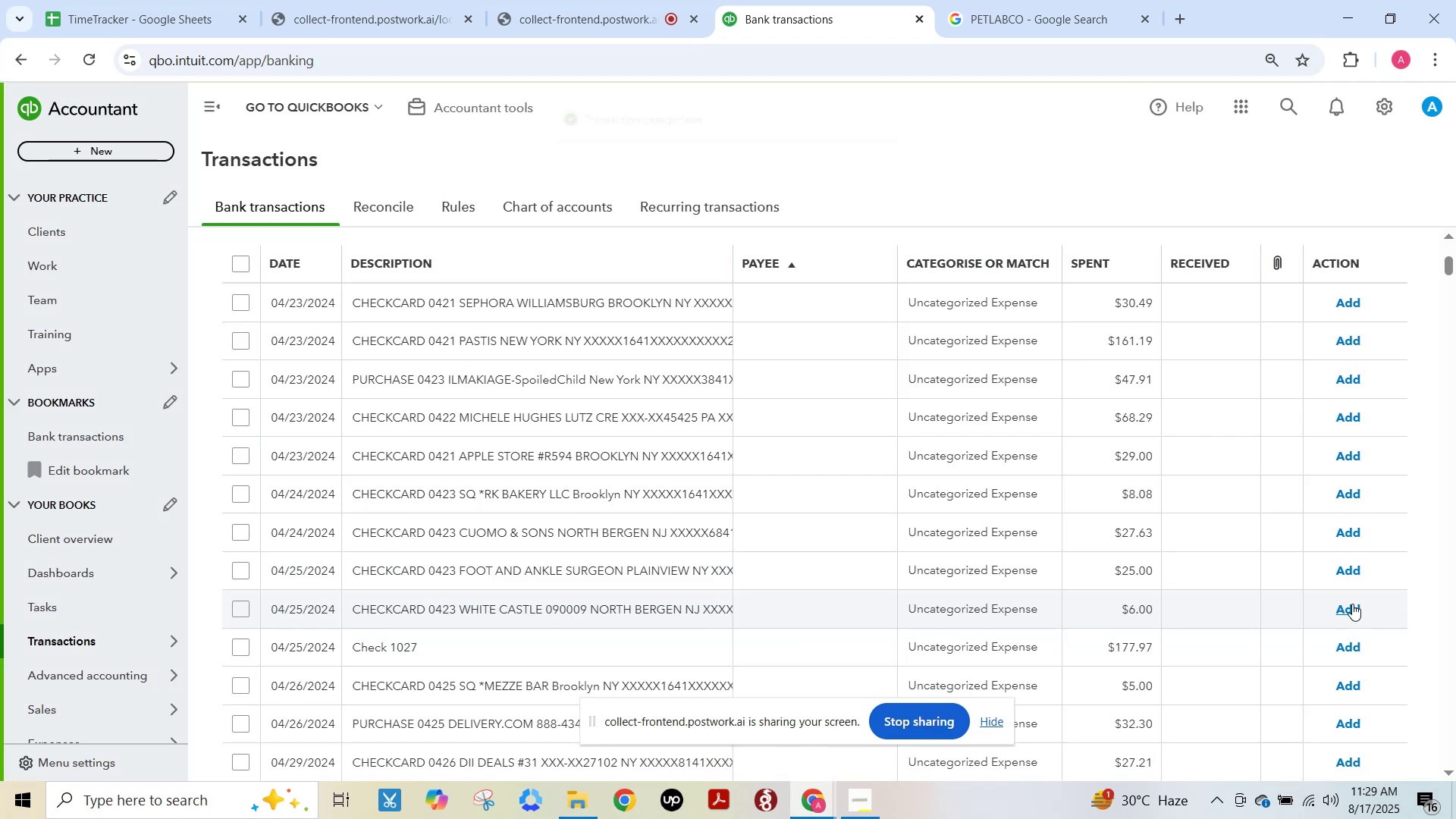 
wait(5.07)
 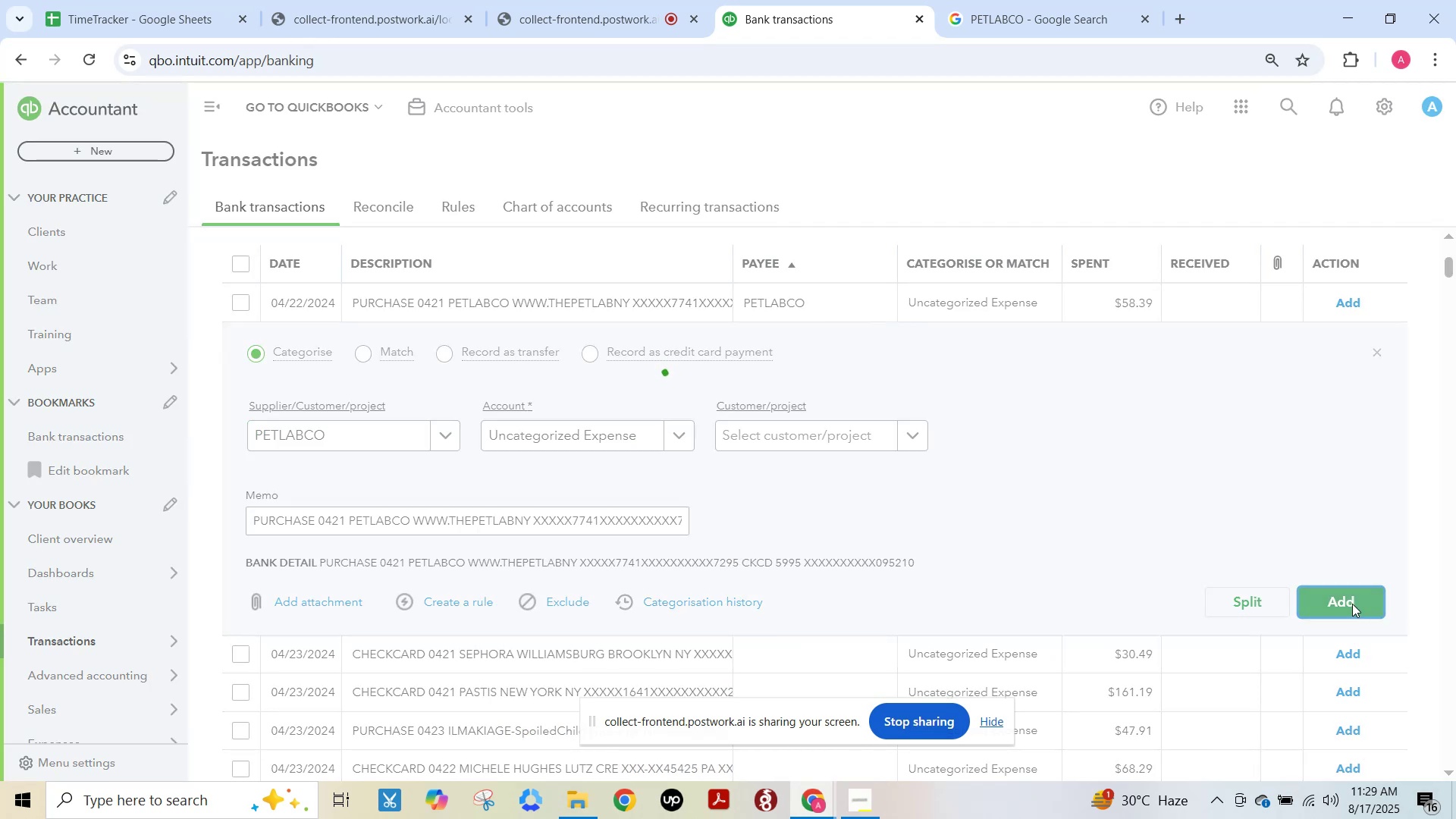 
left_click([491, 303])
 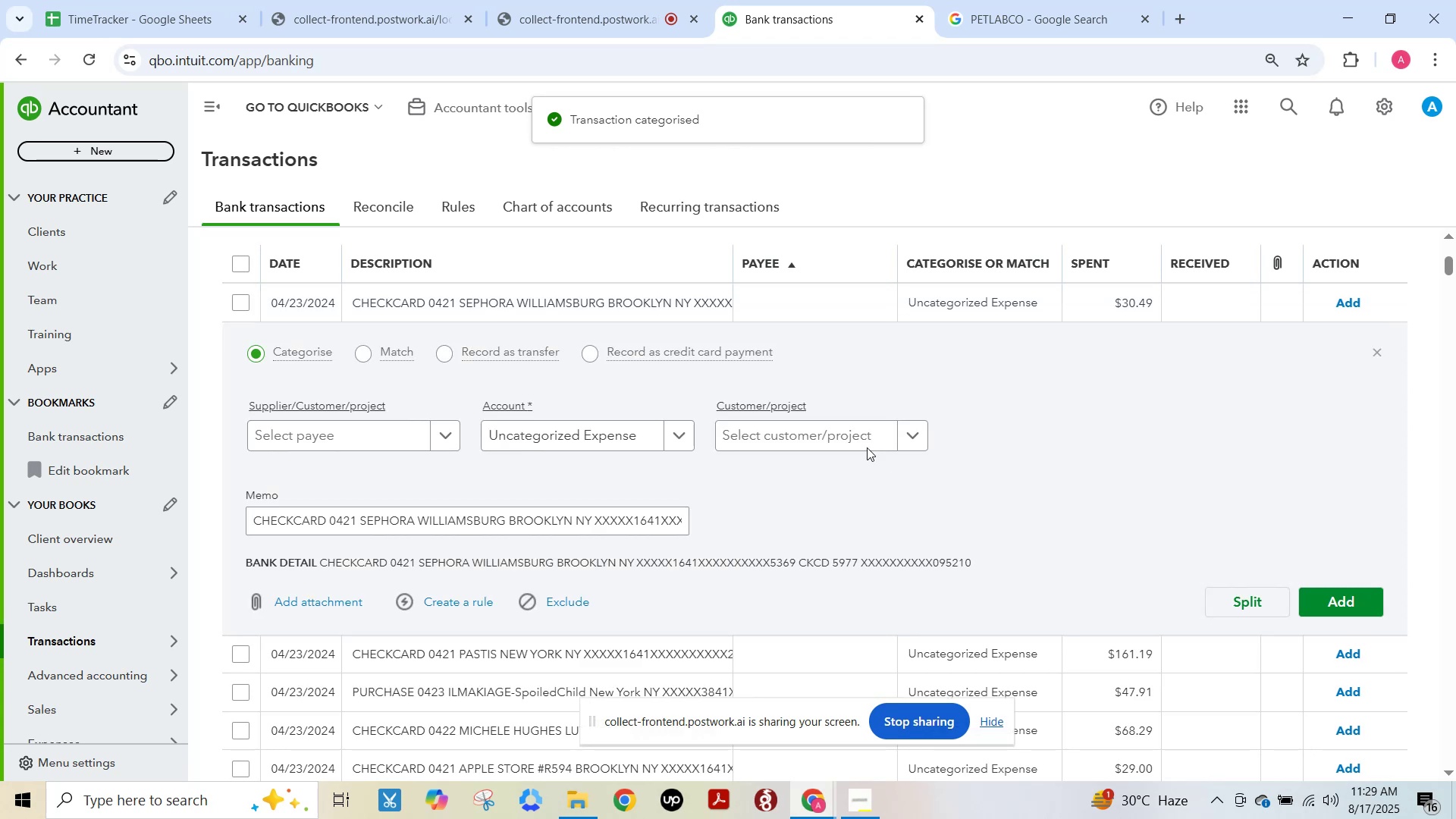 
left_click([619, 0])
 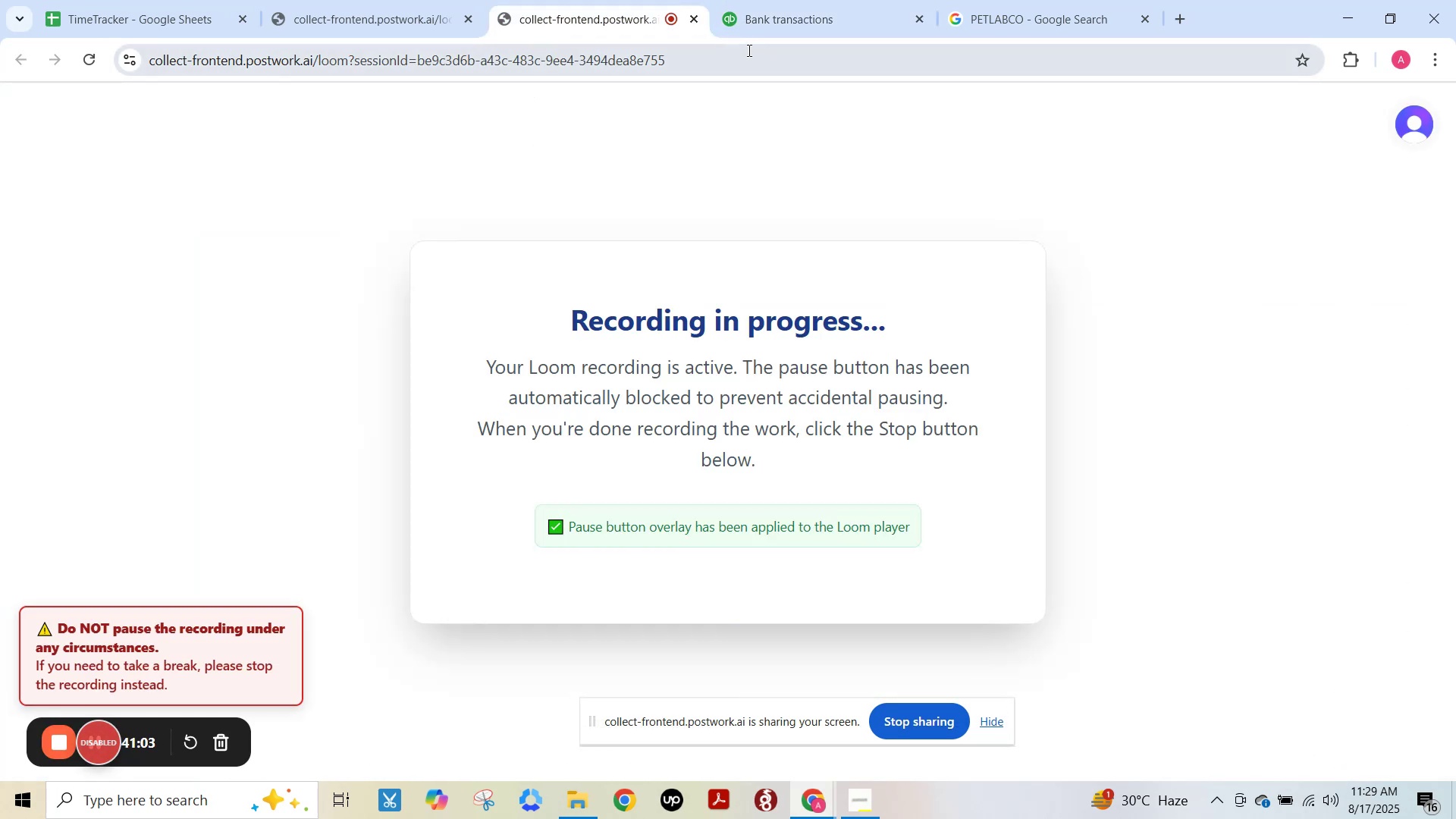 
left_click([780, 27])
 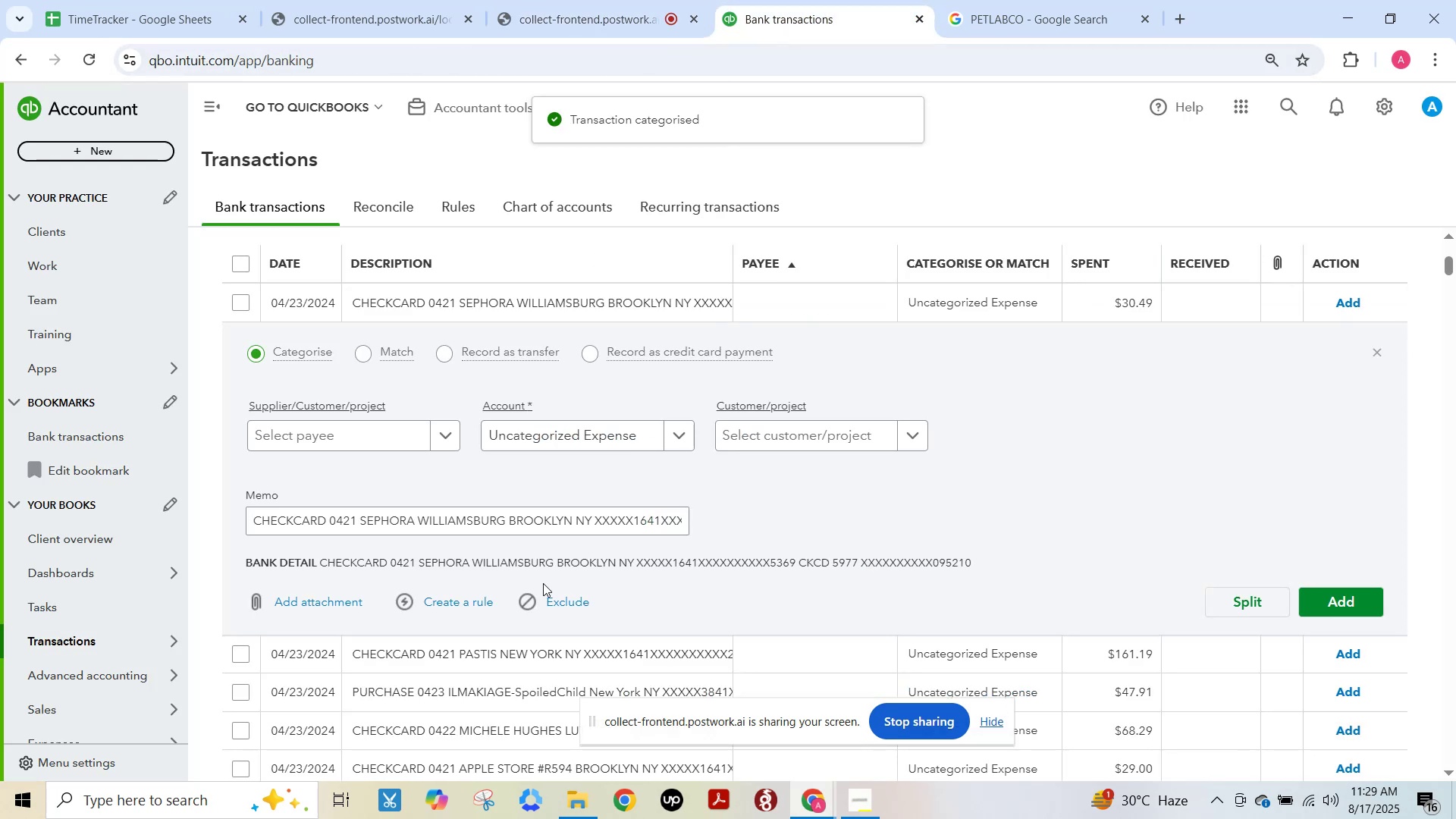 
scroll: coordinate [539, 582], scroll_direction: down, amount: 1.0
 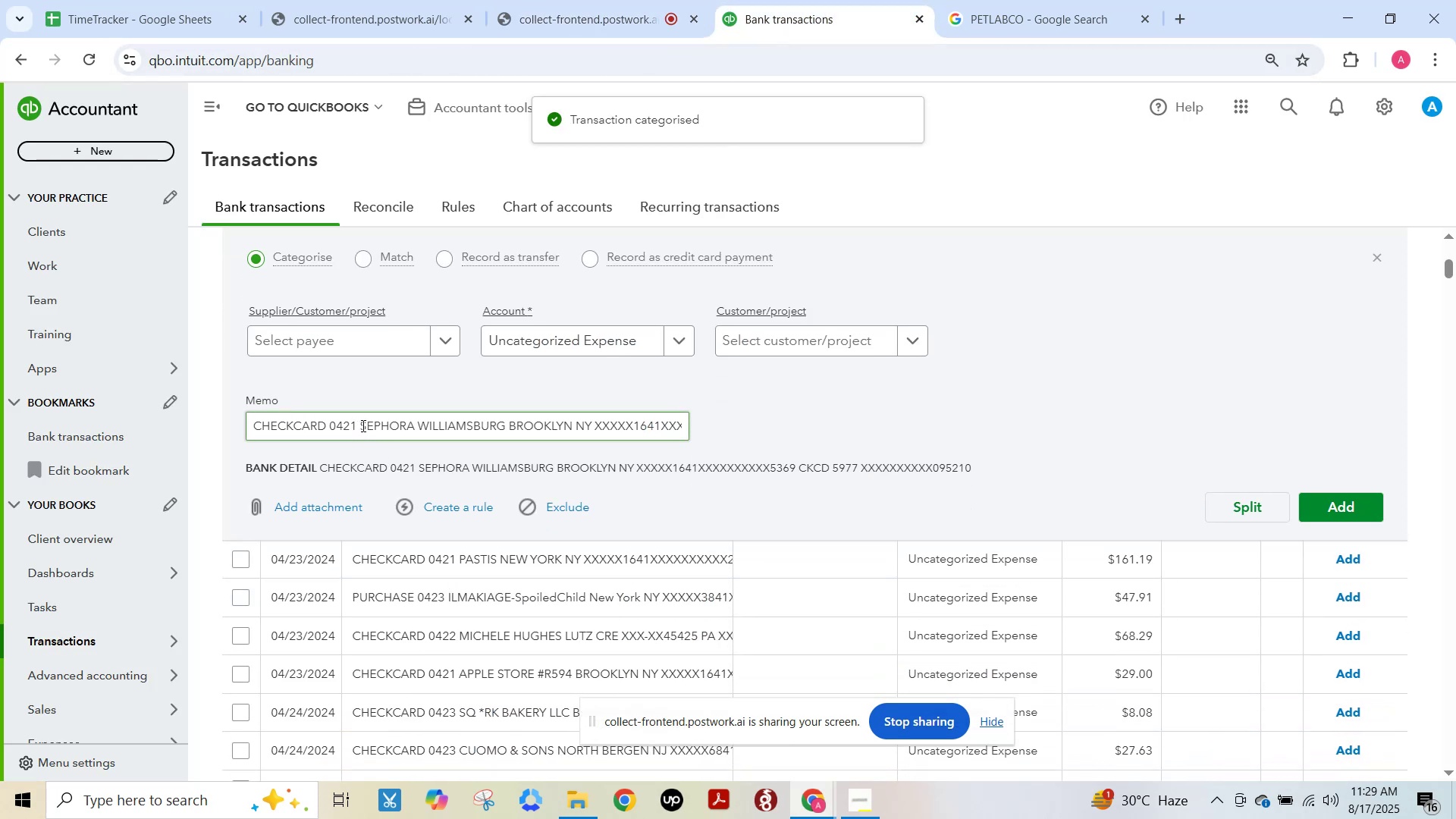 
left_click_drag(start_coordinate=[359, 424], to_coordinate=[504, 429])
 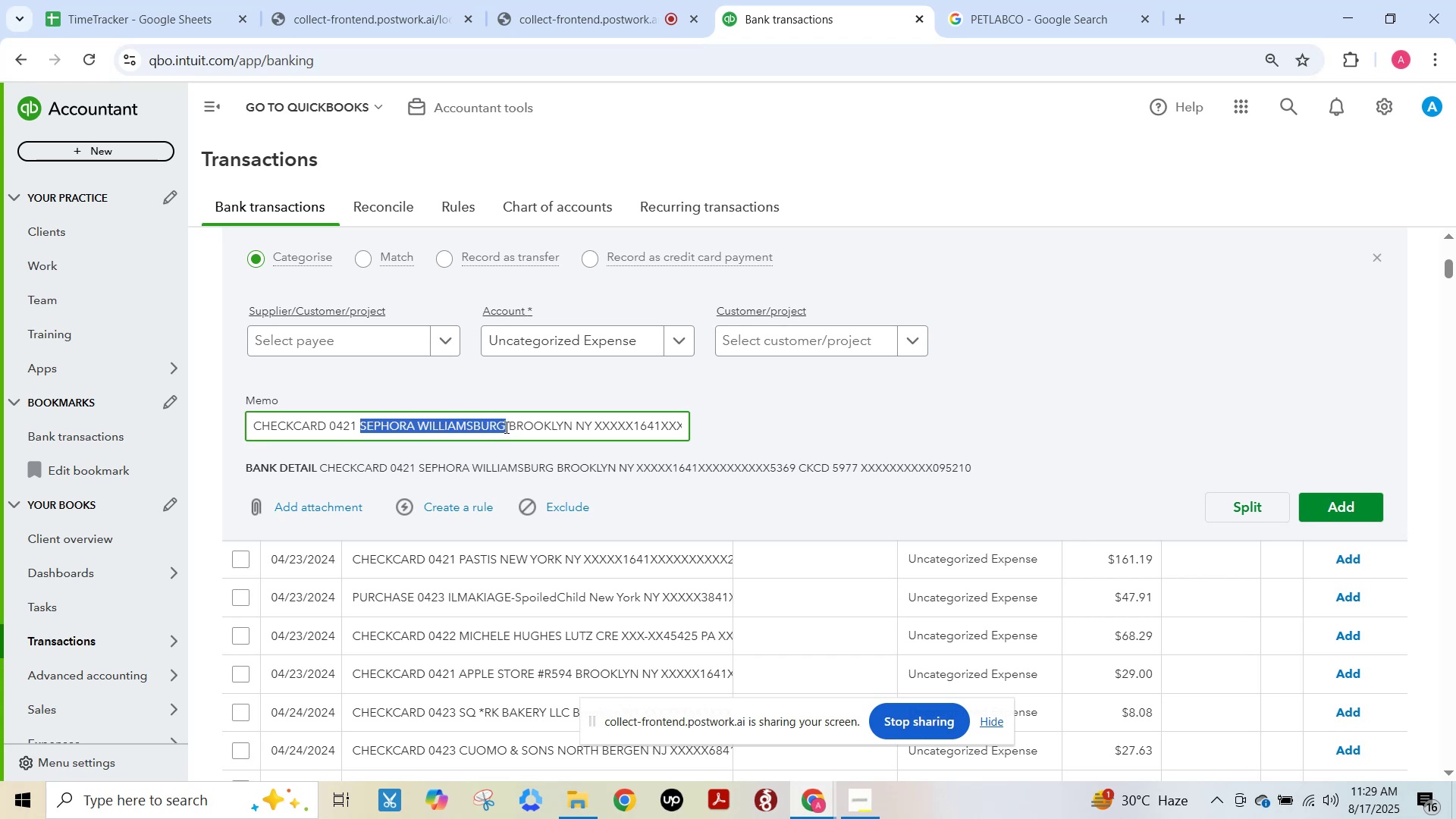 
key(Control+C)
 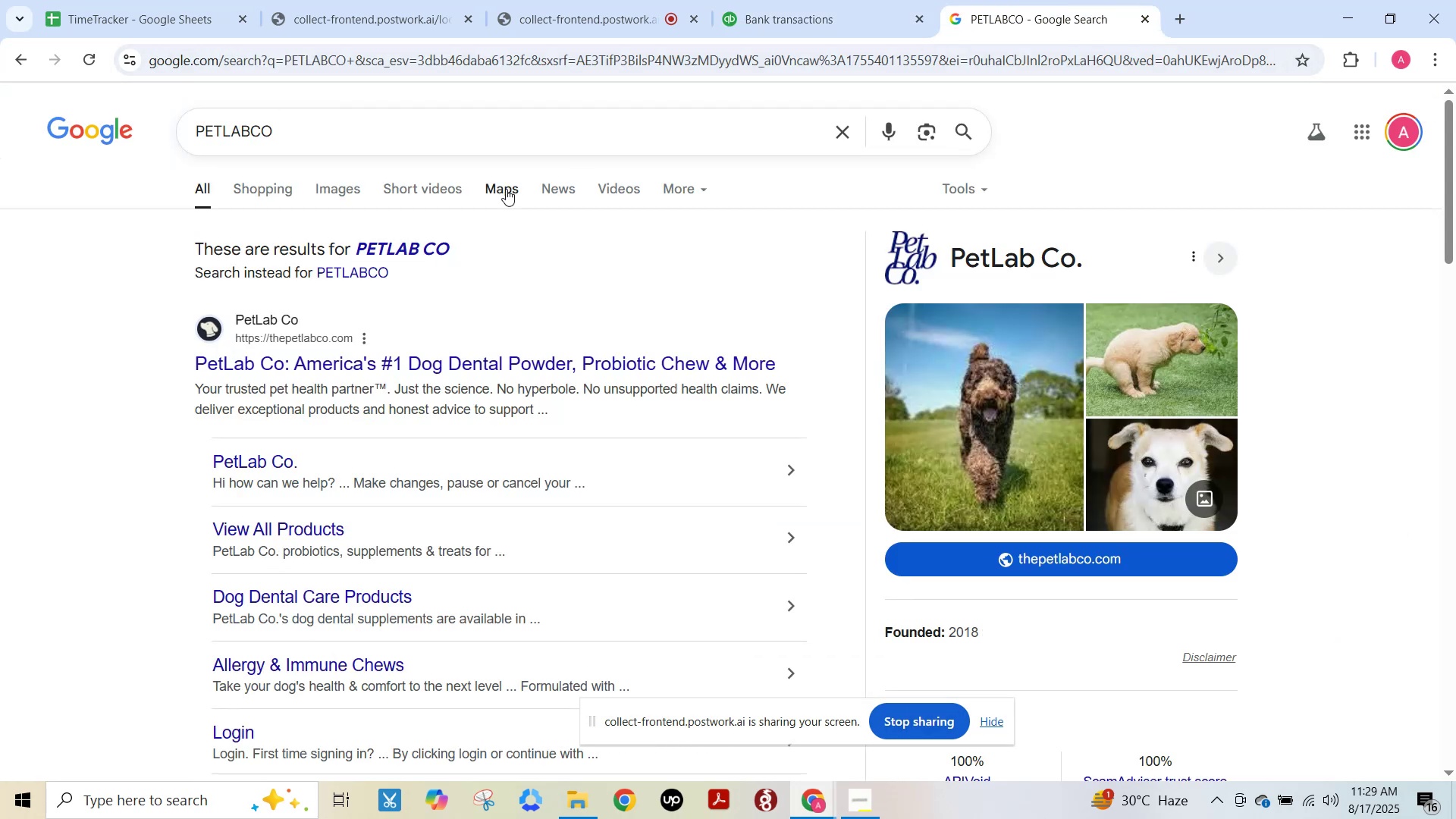 
left_click([474, 136])
 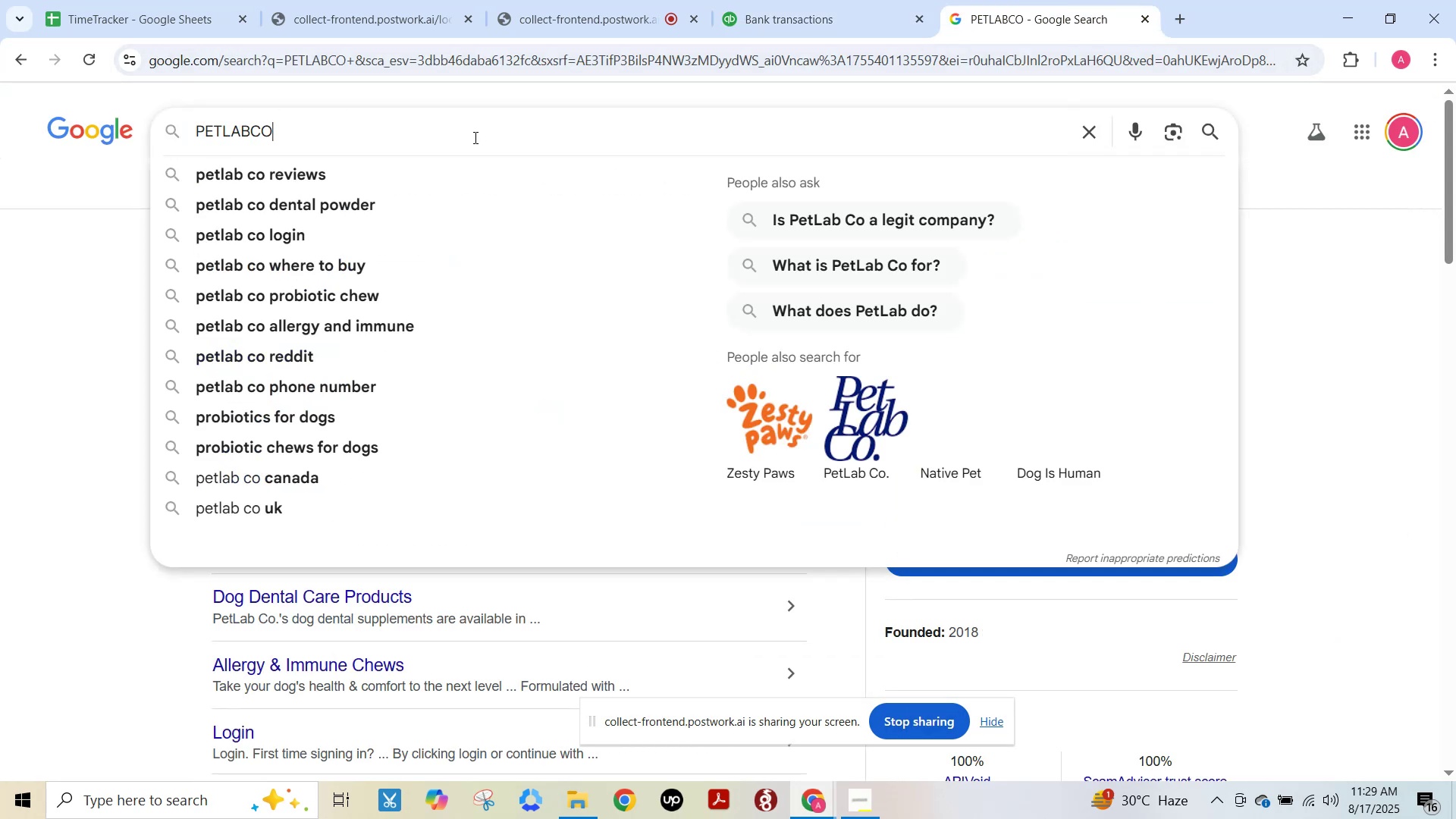 
key(Control+ControlLeft)
 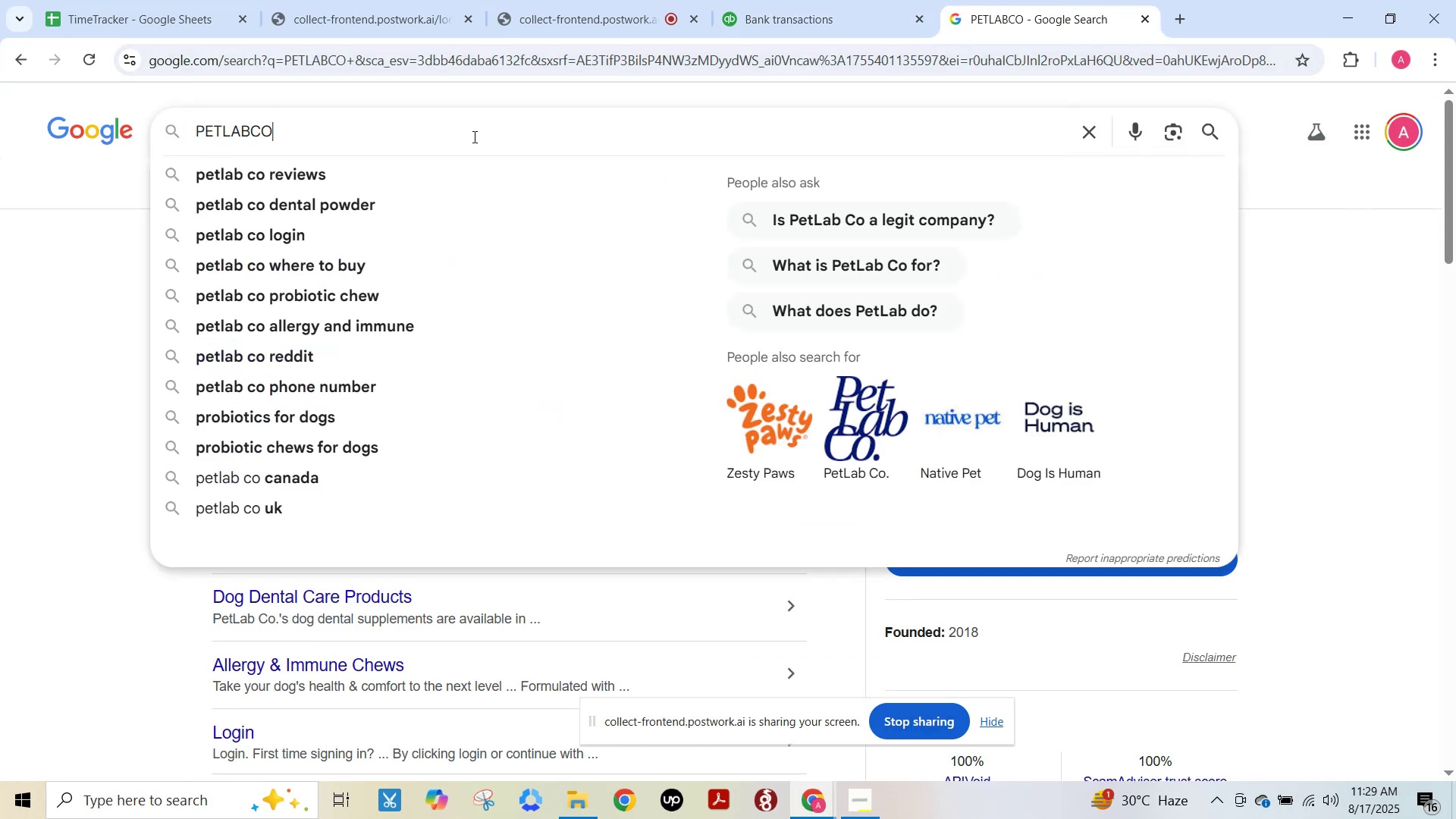 
key(Control+A)
 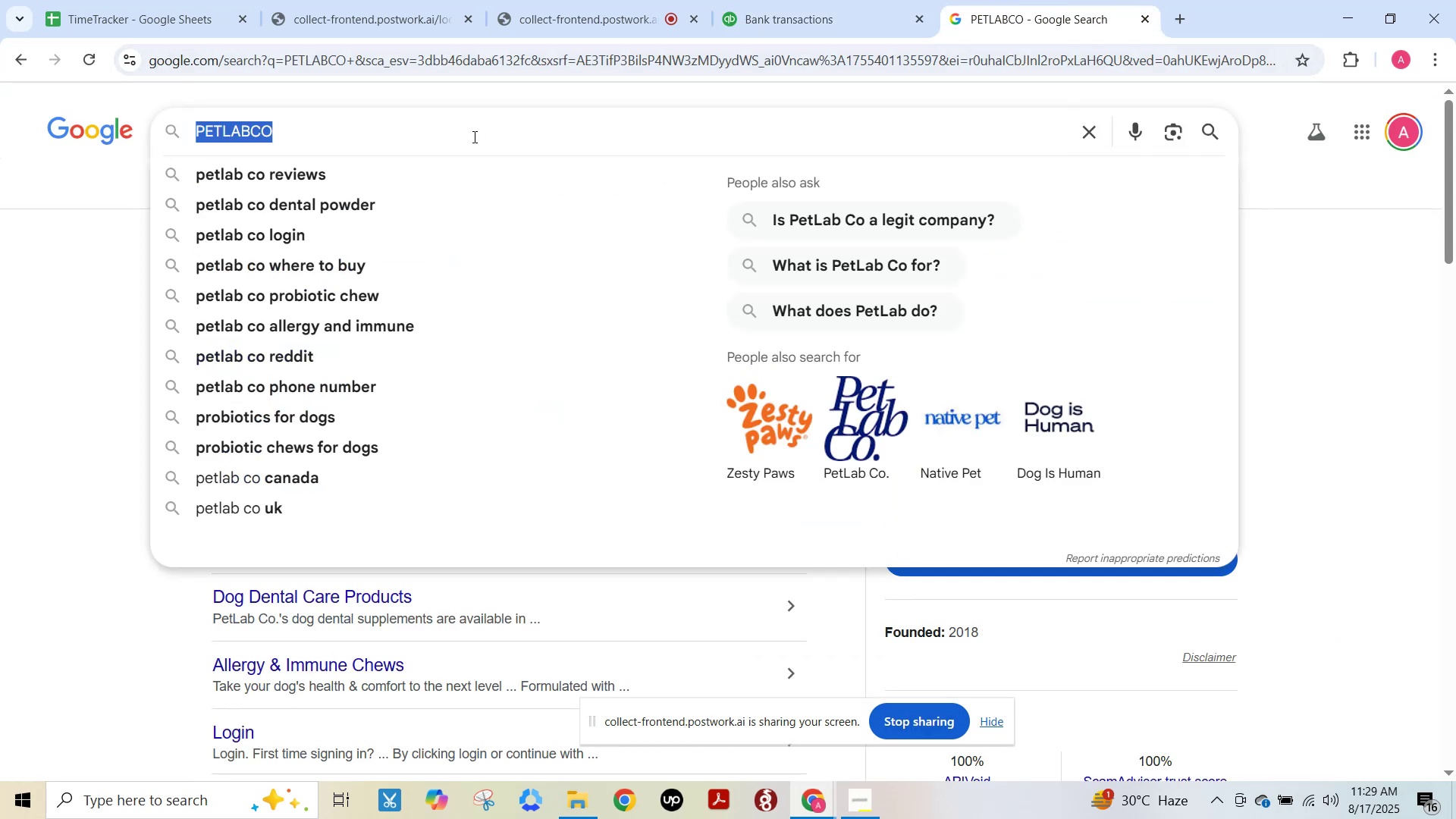 
key(Control+V)
 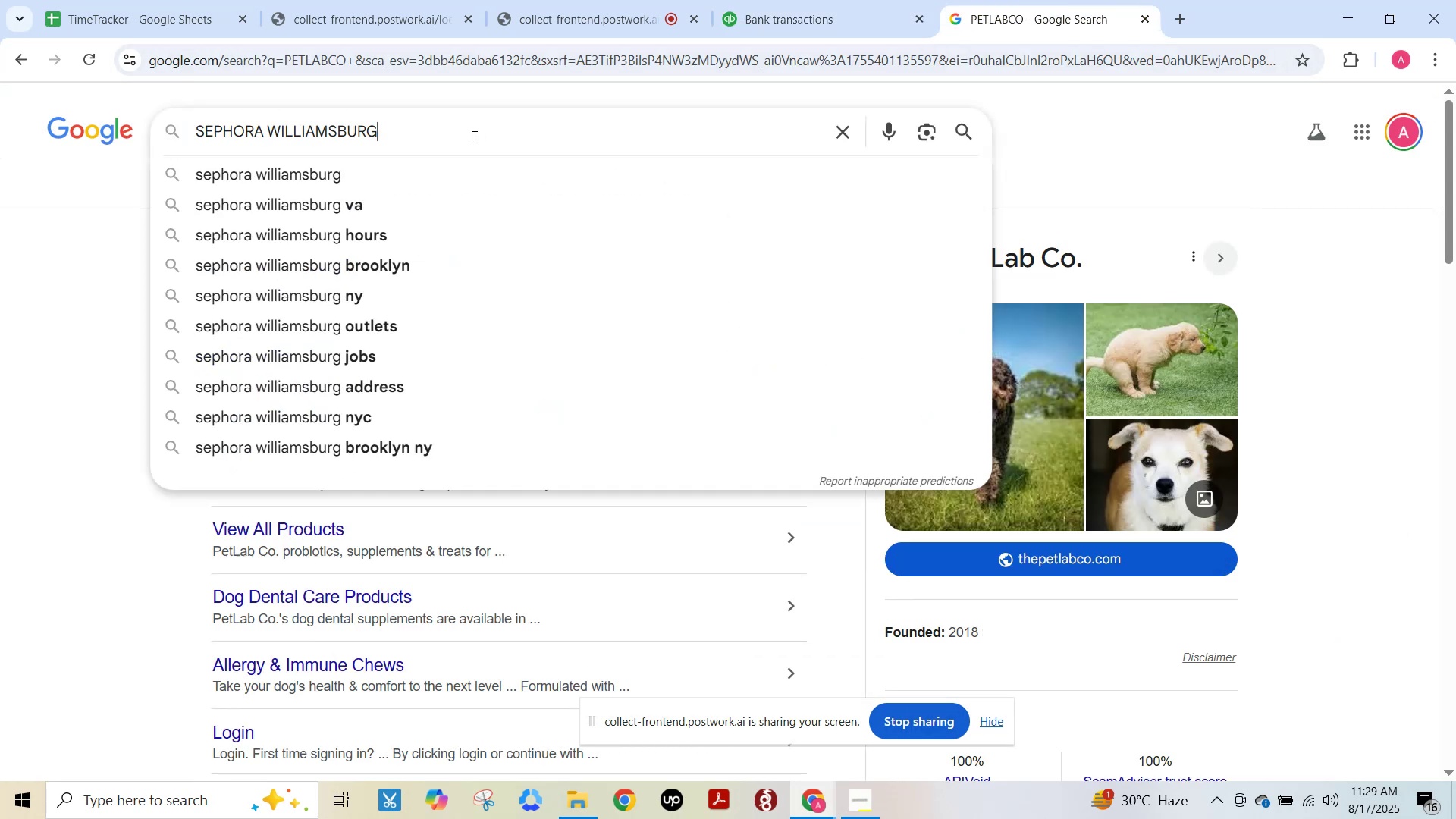 
key(Enter)
 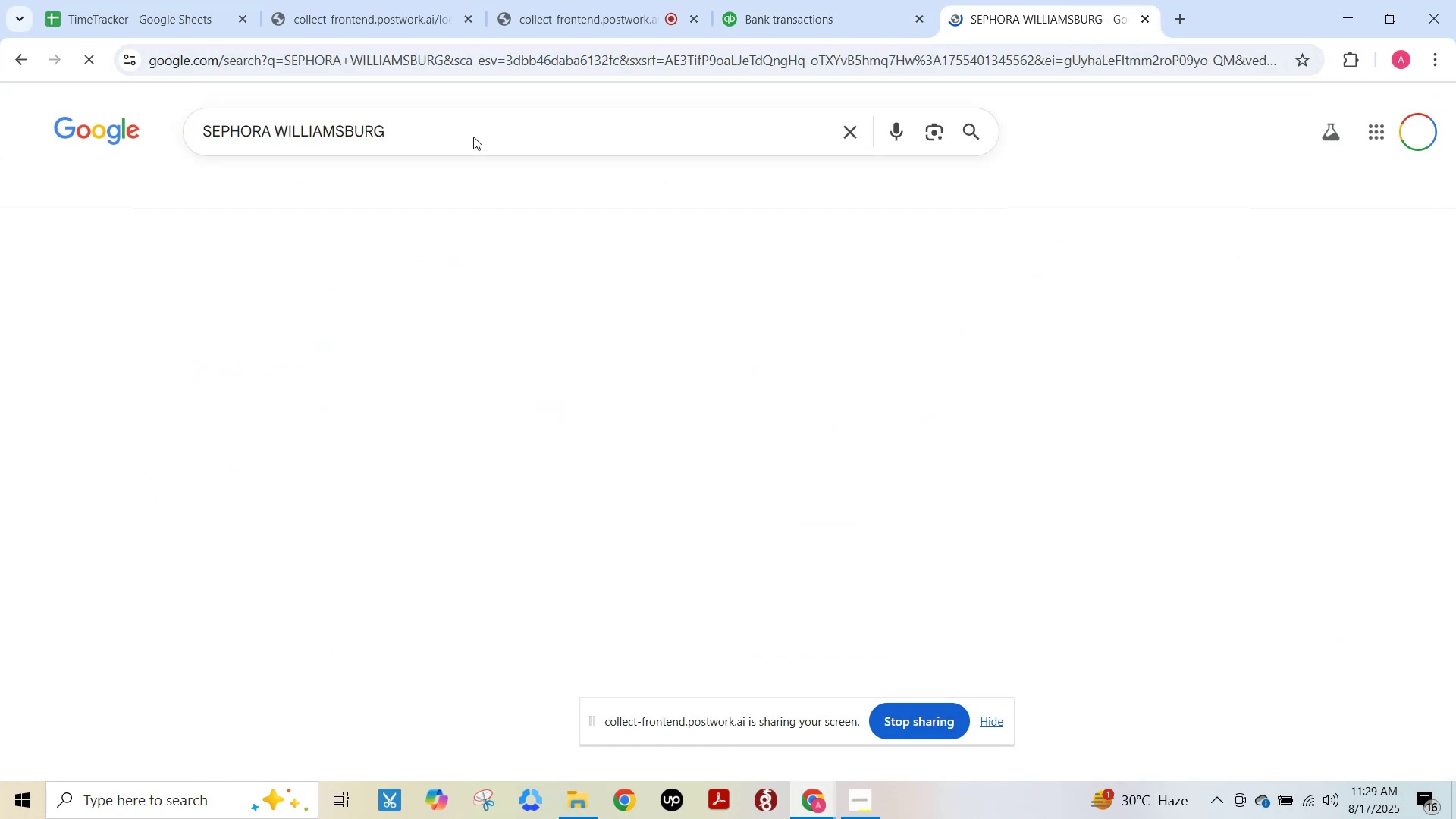 
mouse_move([502, 171])
 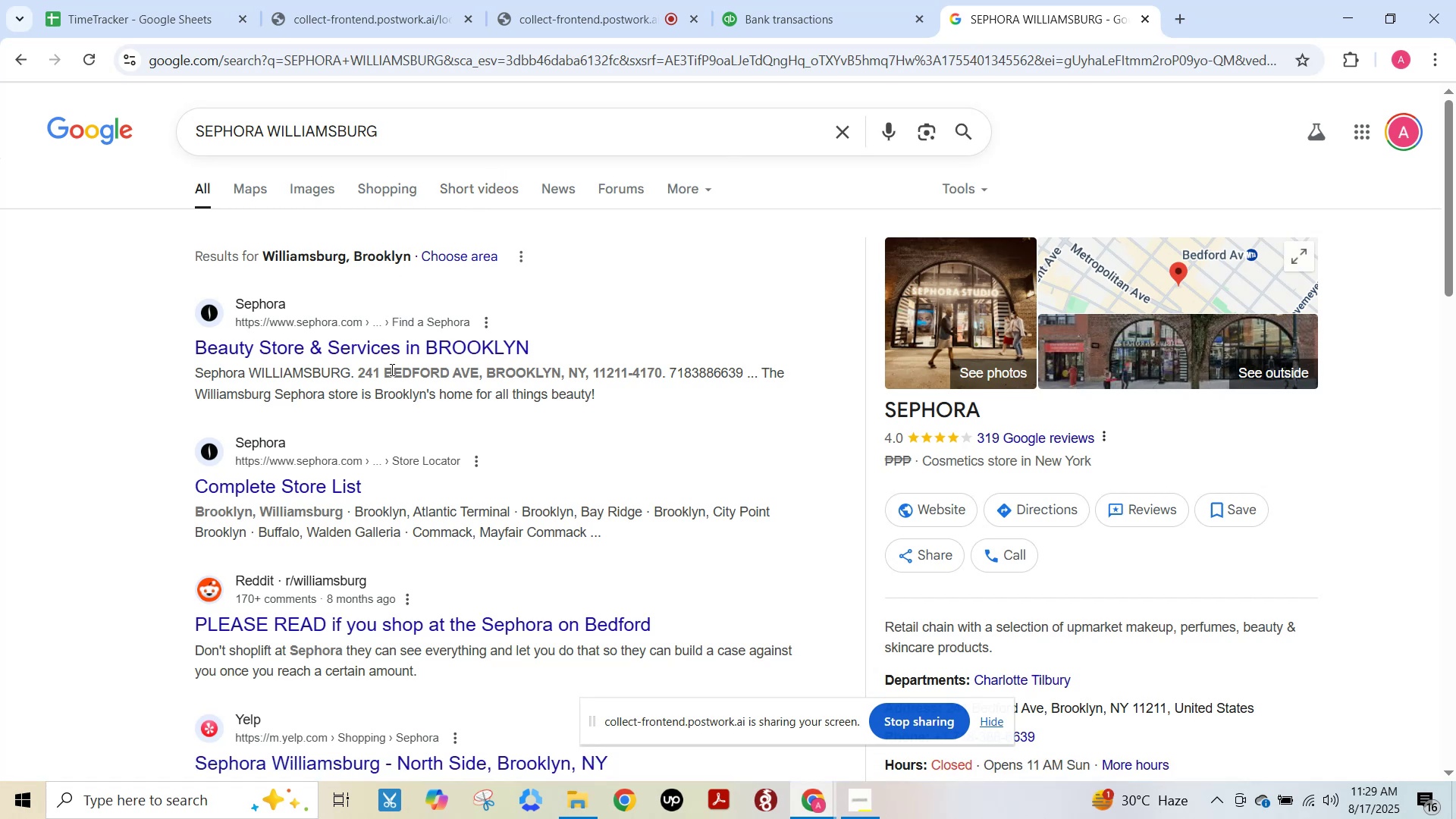 
scroll: coordinate [1254, 447], scroll_direction: down, amount: 2.0
 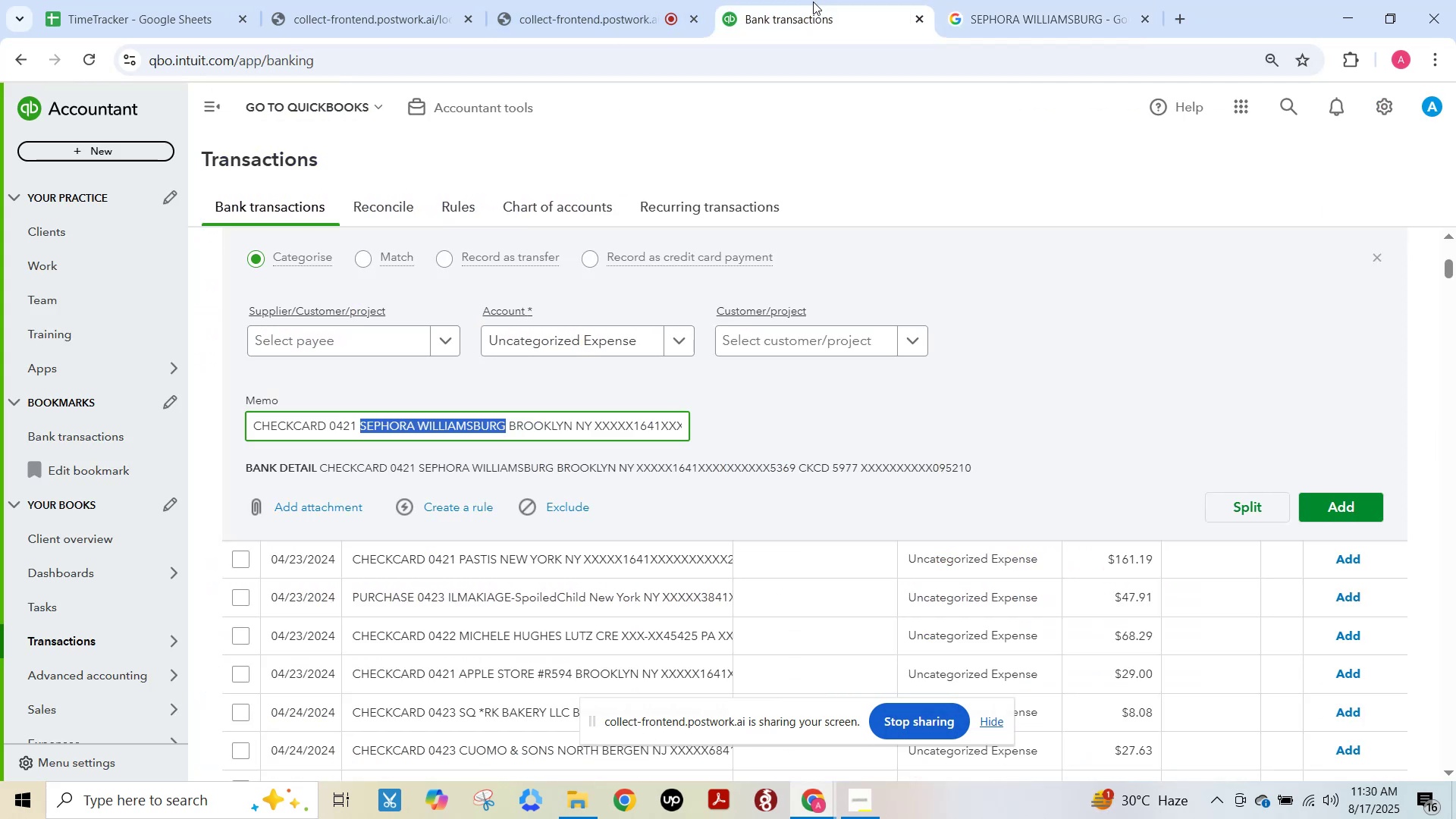 
wait(7.15)
 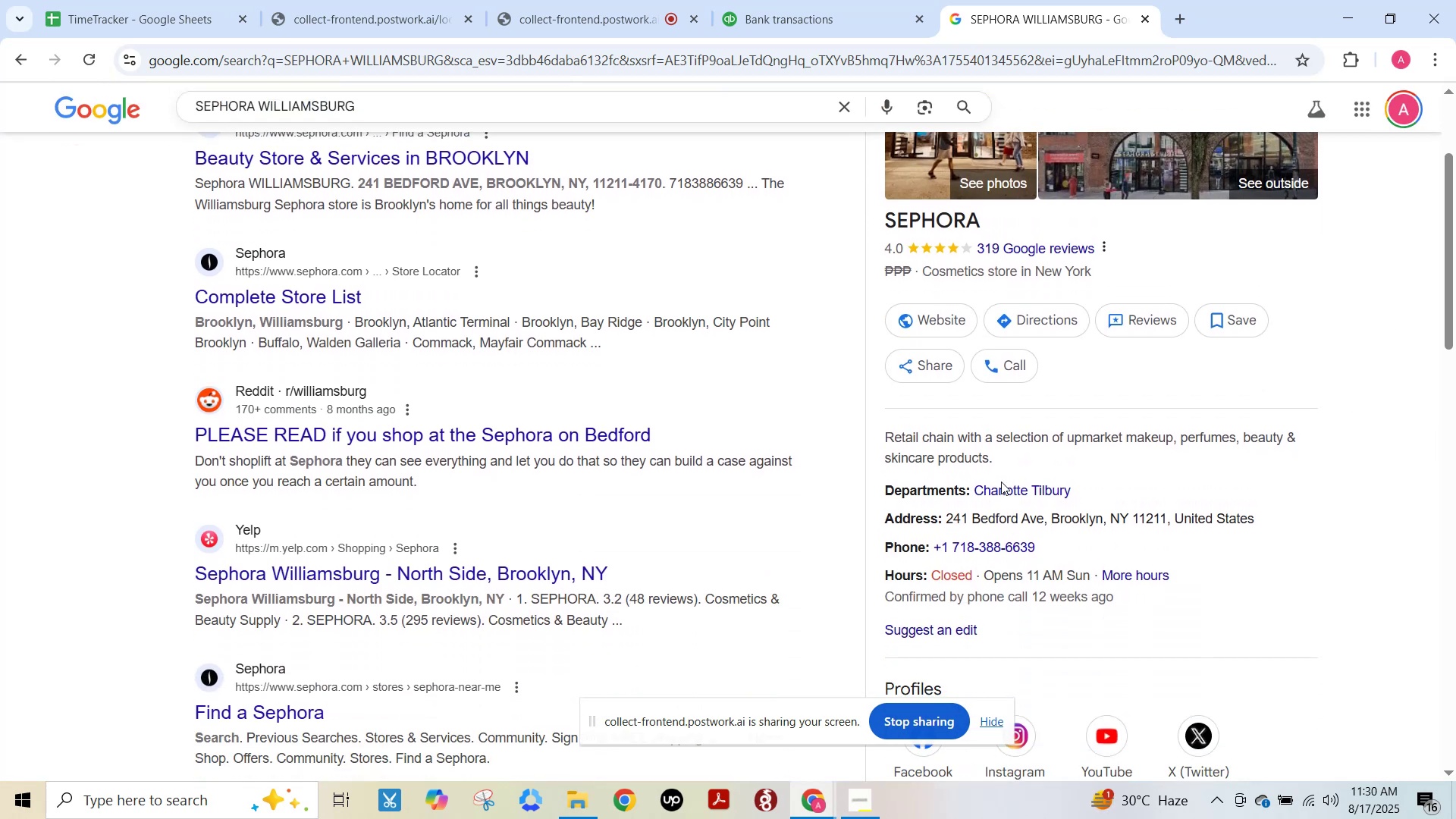 
double_click([386, 427])
 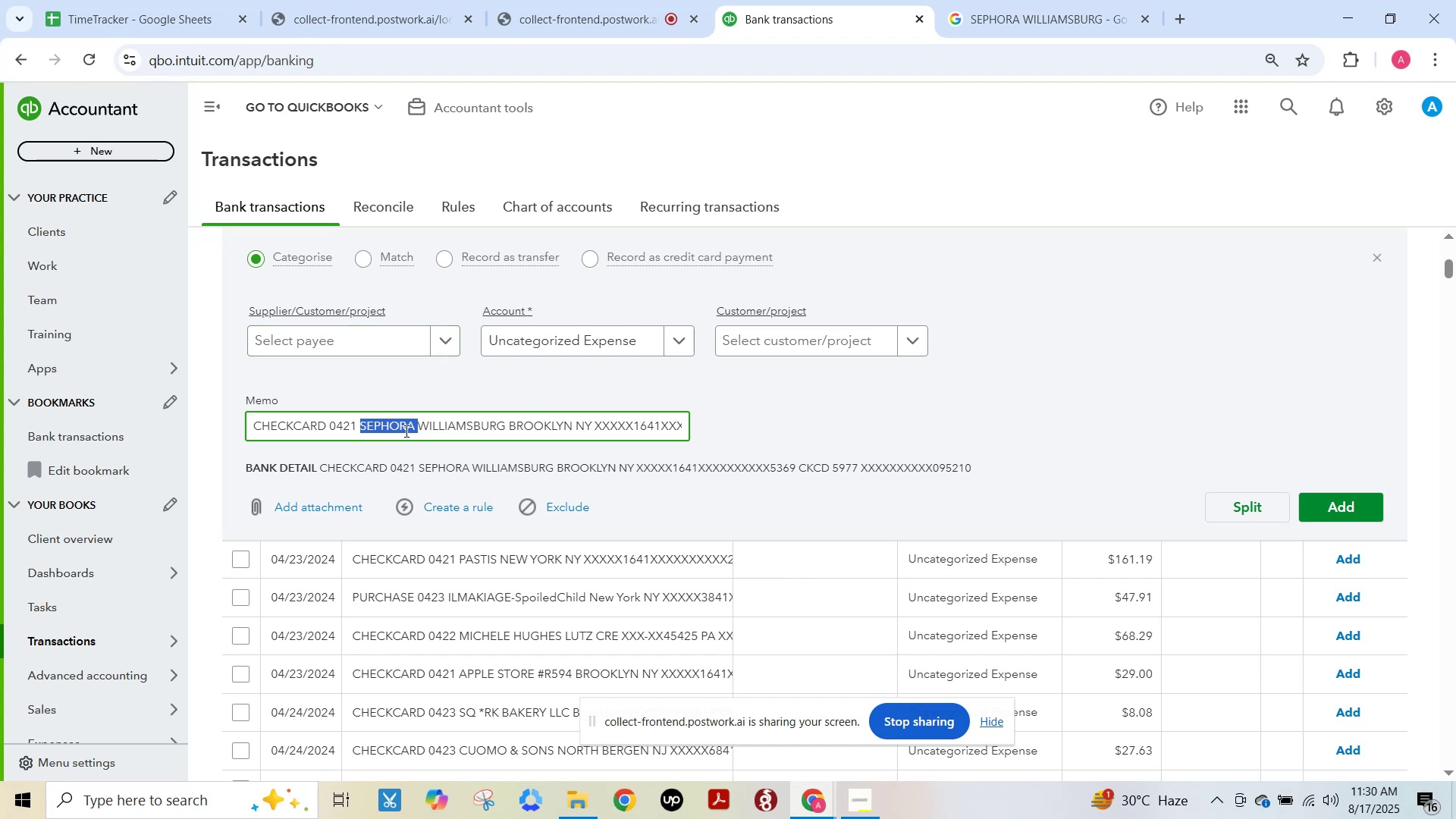 
key(Control+C)
 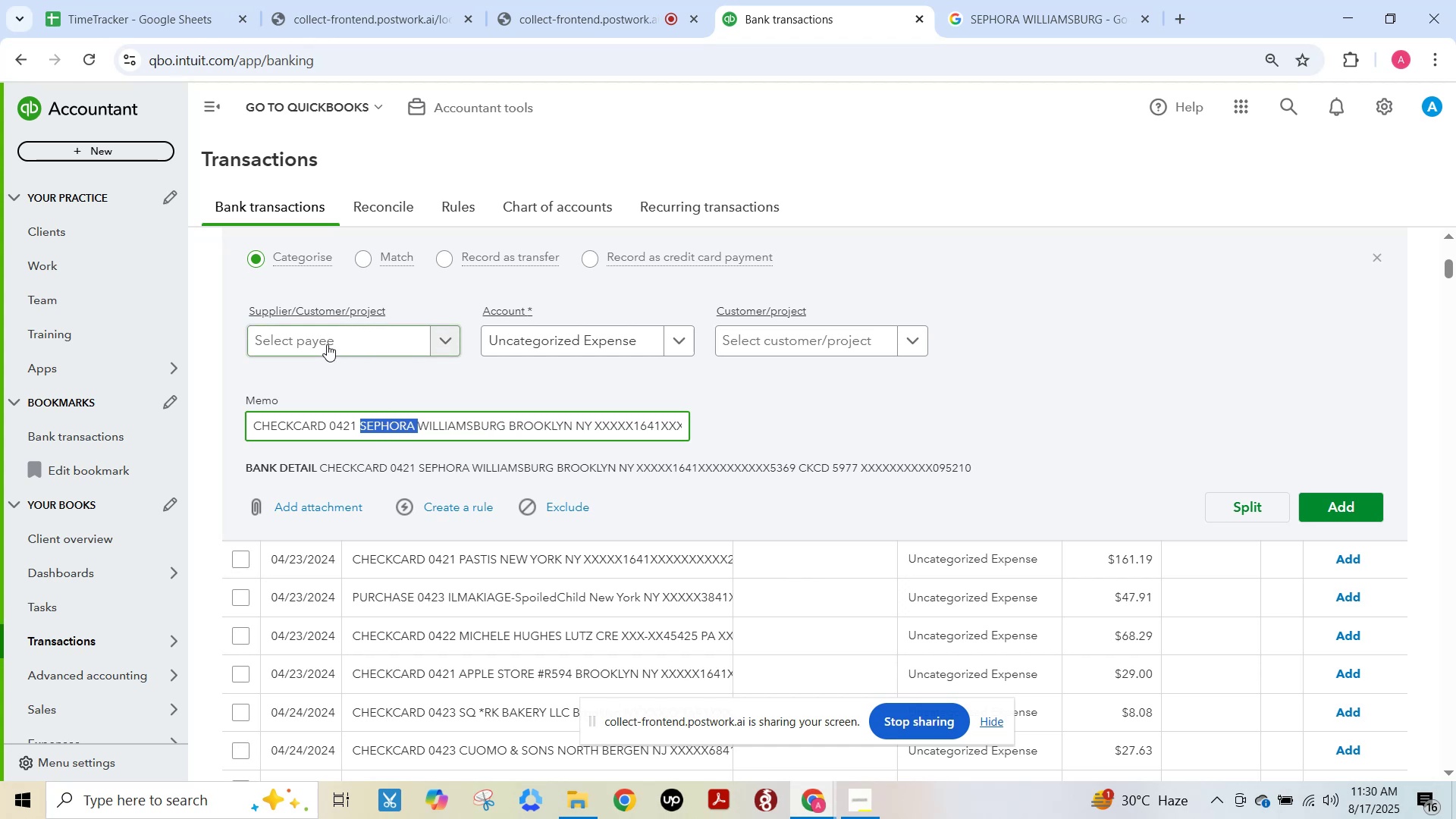 
key(Control+V)
 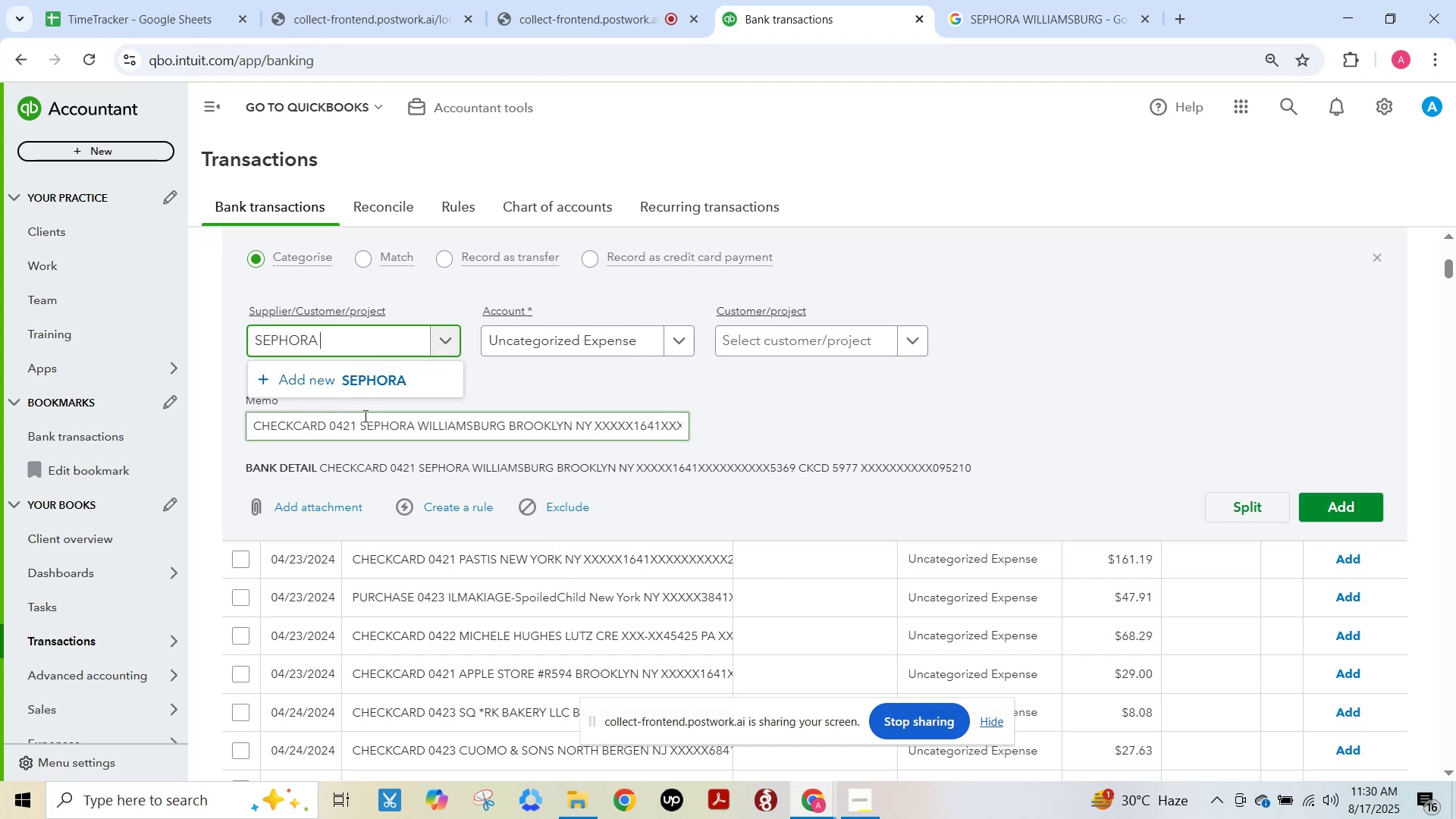 
left_click([345, 391])
 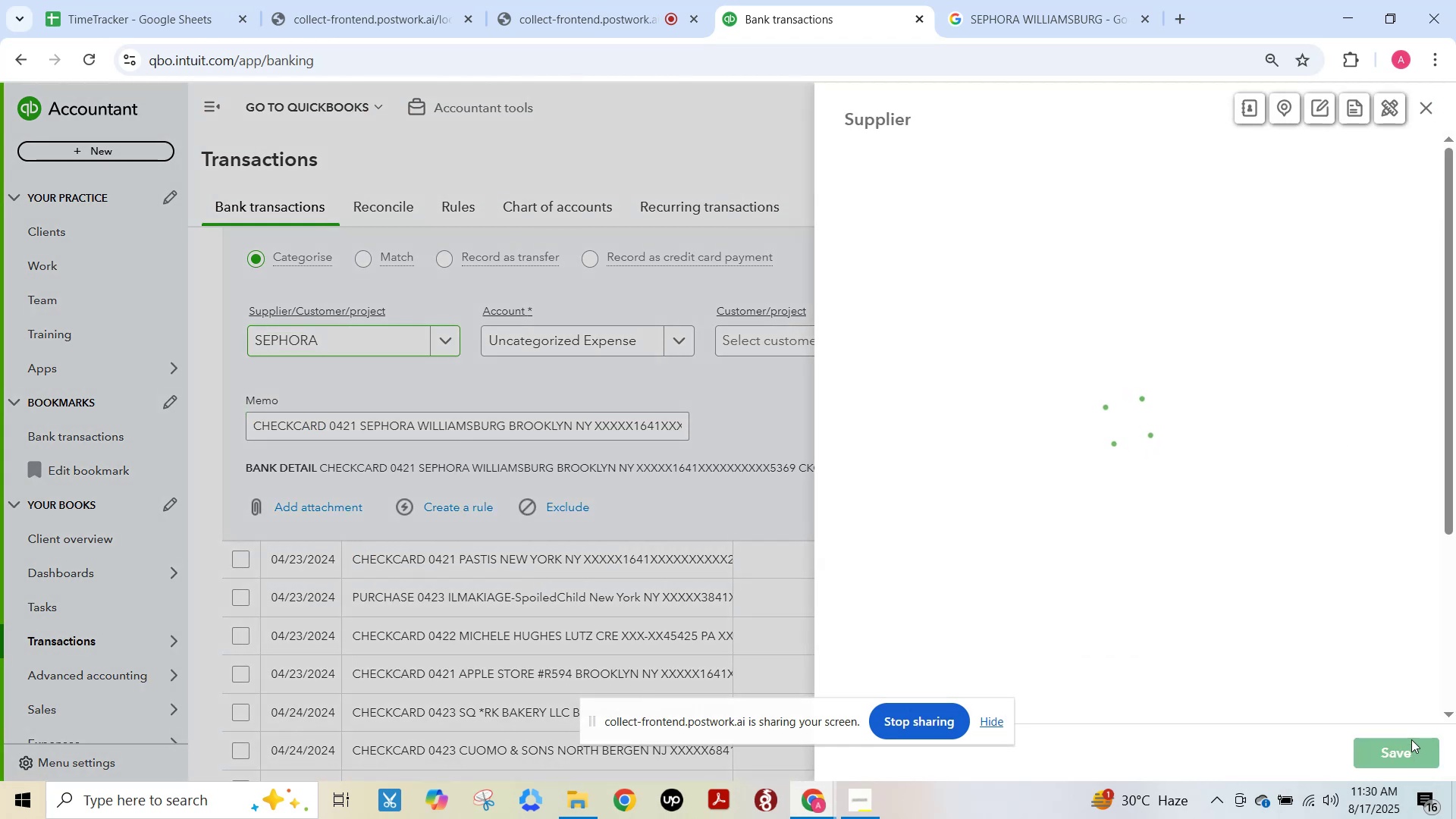 
left_click([1407, 750])
 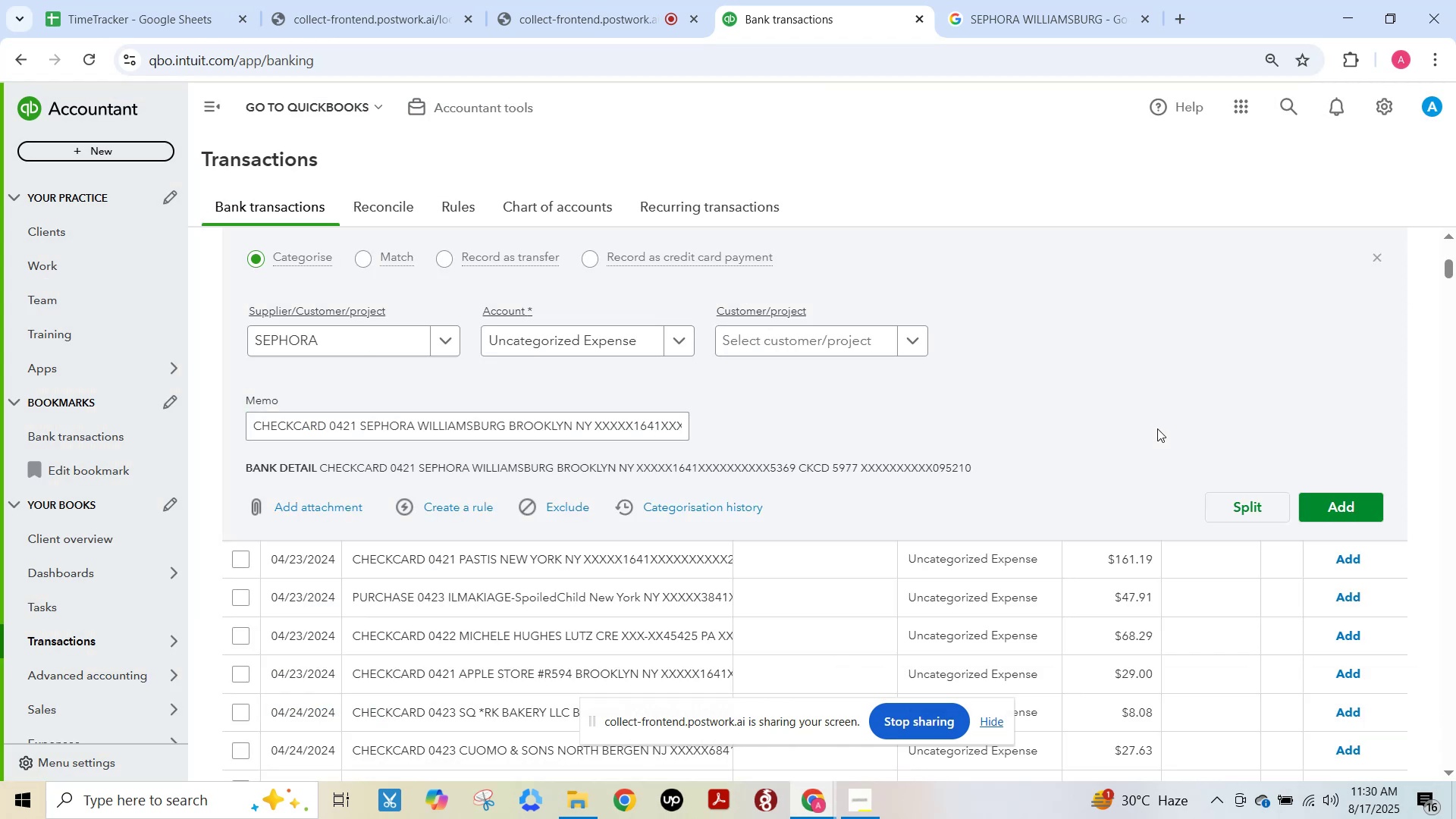 
left_click([1370, 506])
 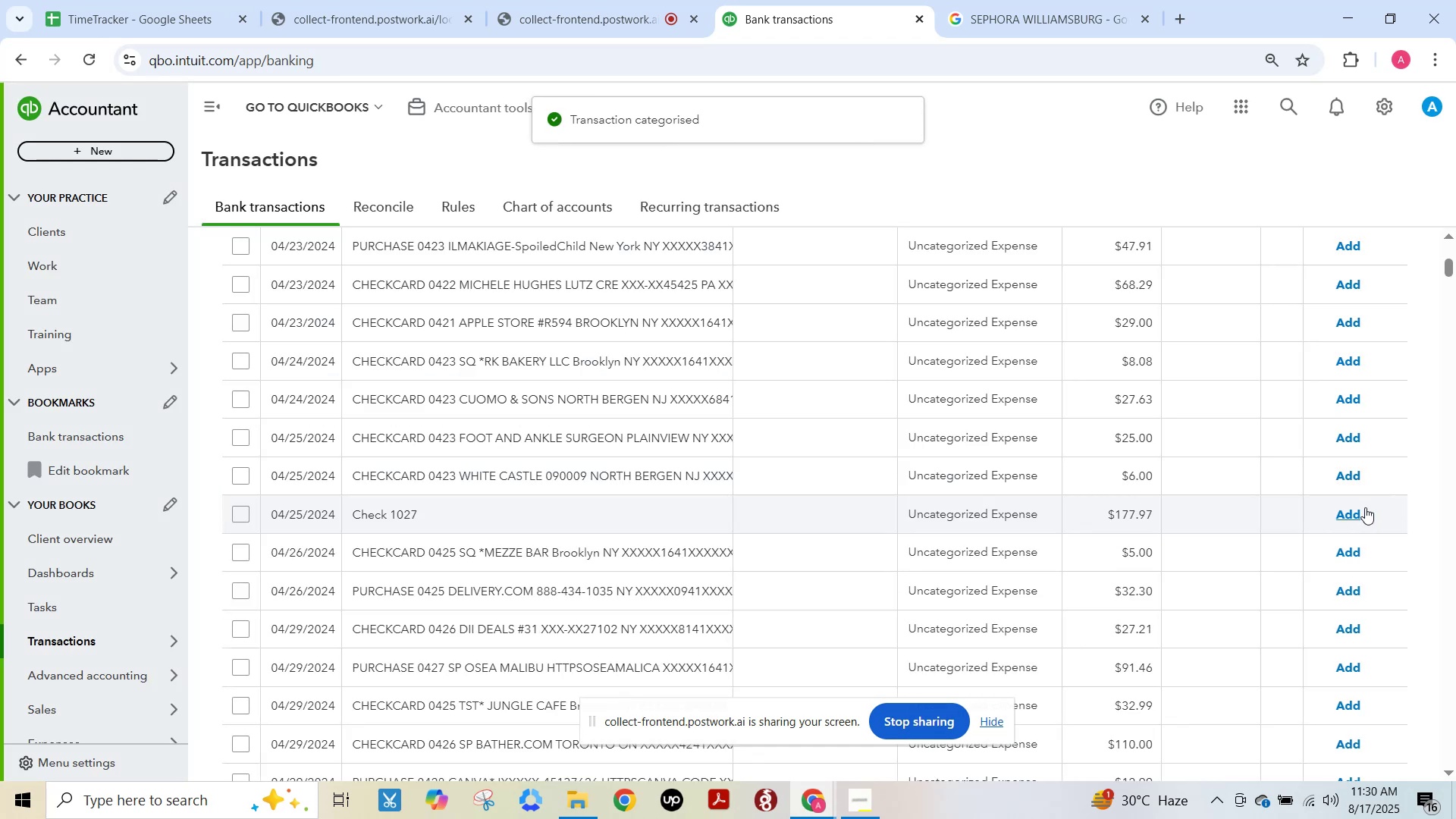 
wait(7.02)
 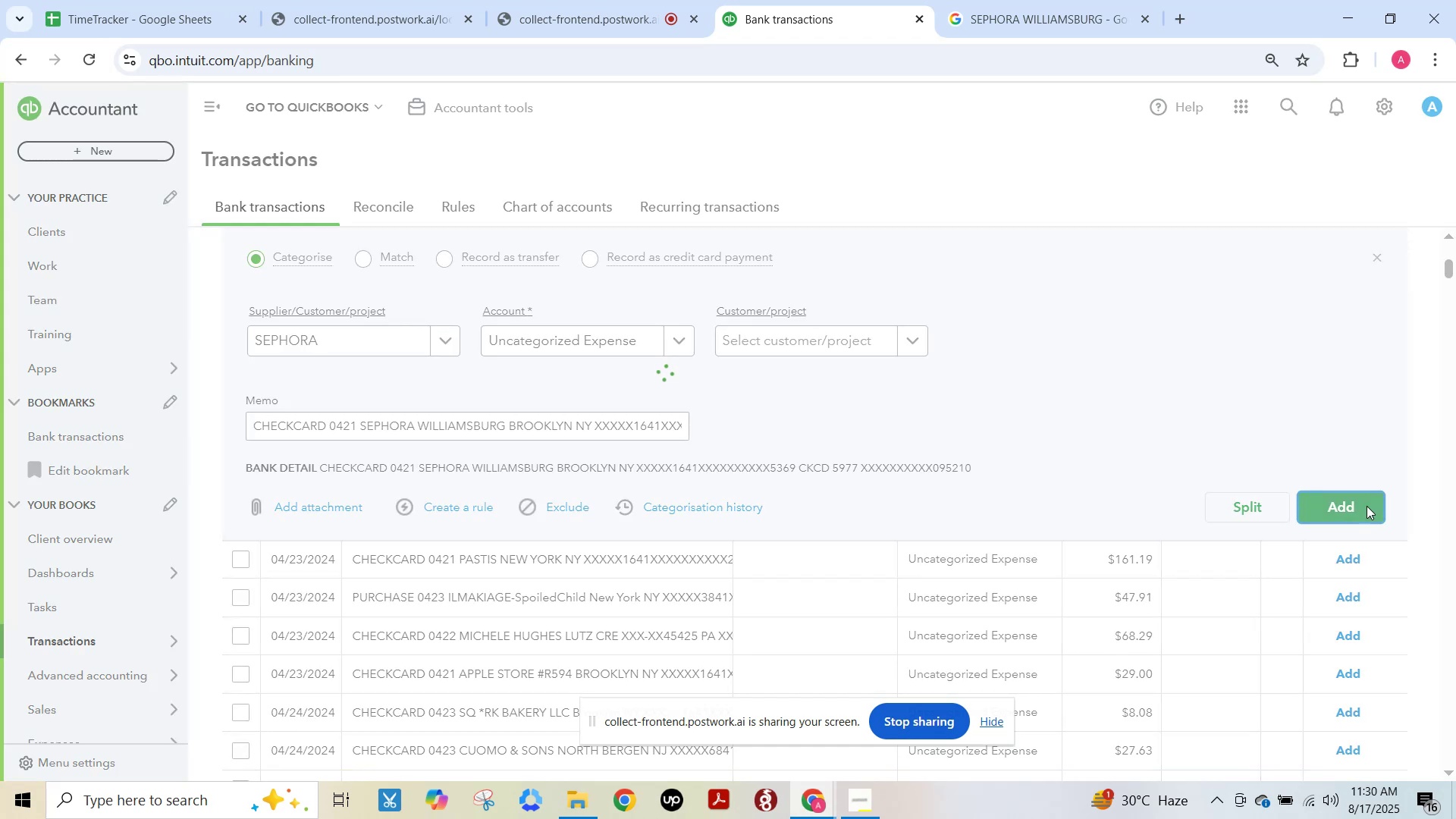 
scroll: coordinate [711, 428], scroll_direction: up, amount: 2.0
 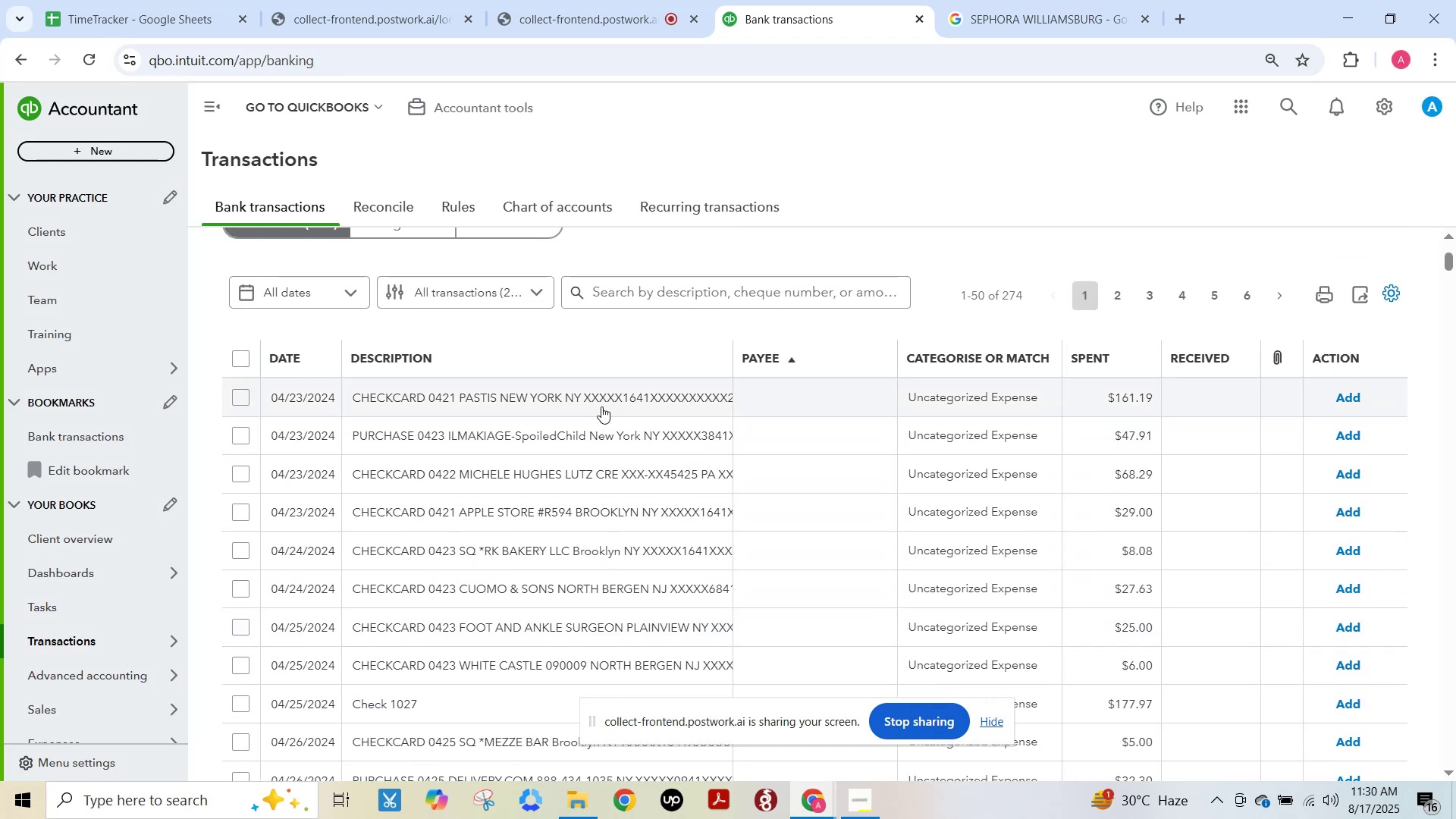 
left_click([601, 406])
 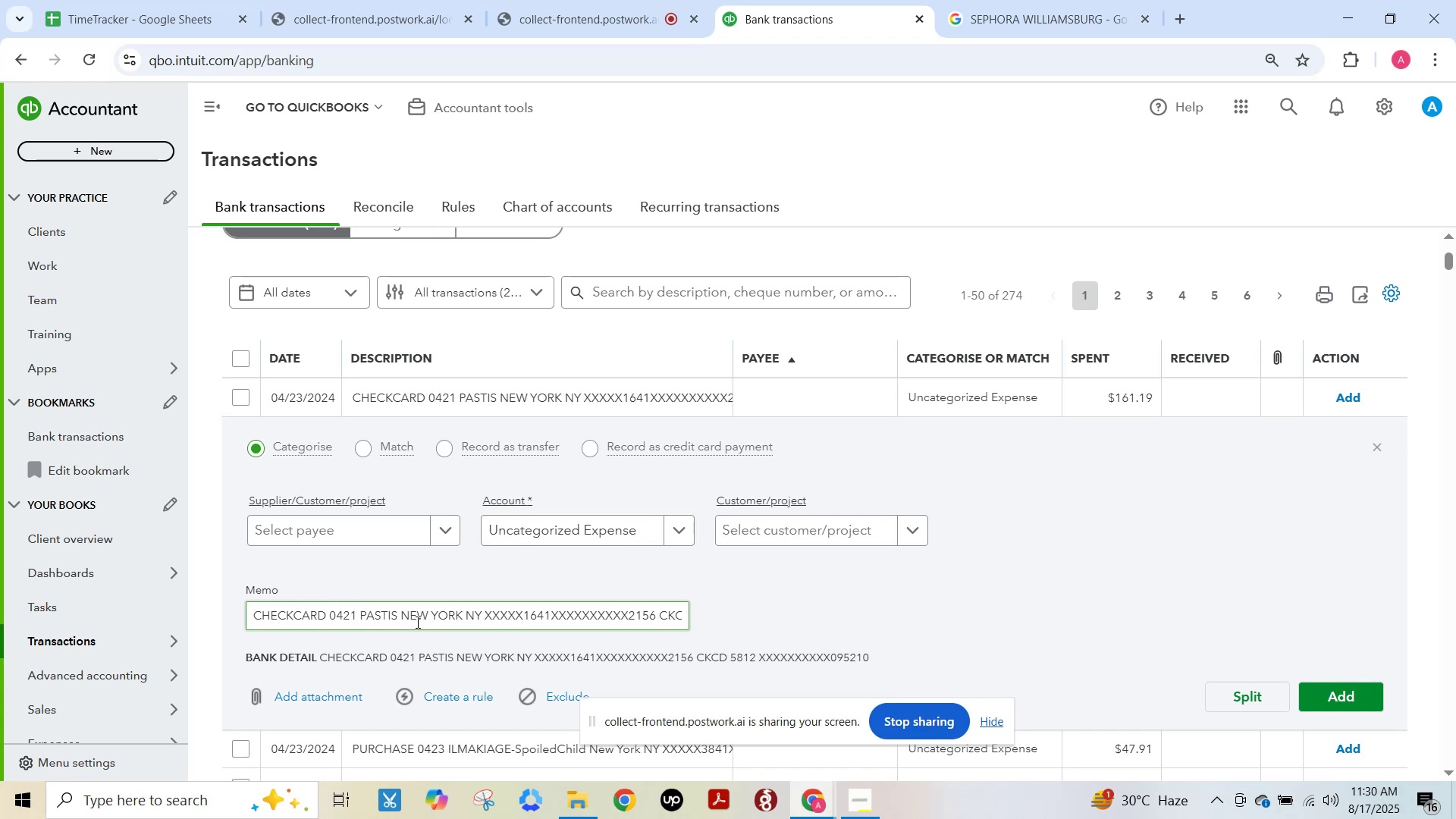 
left_click_drag(start_coordinate=[359, 617], to_coordinate=[467, 623])
 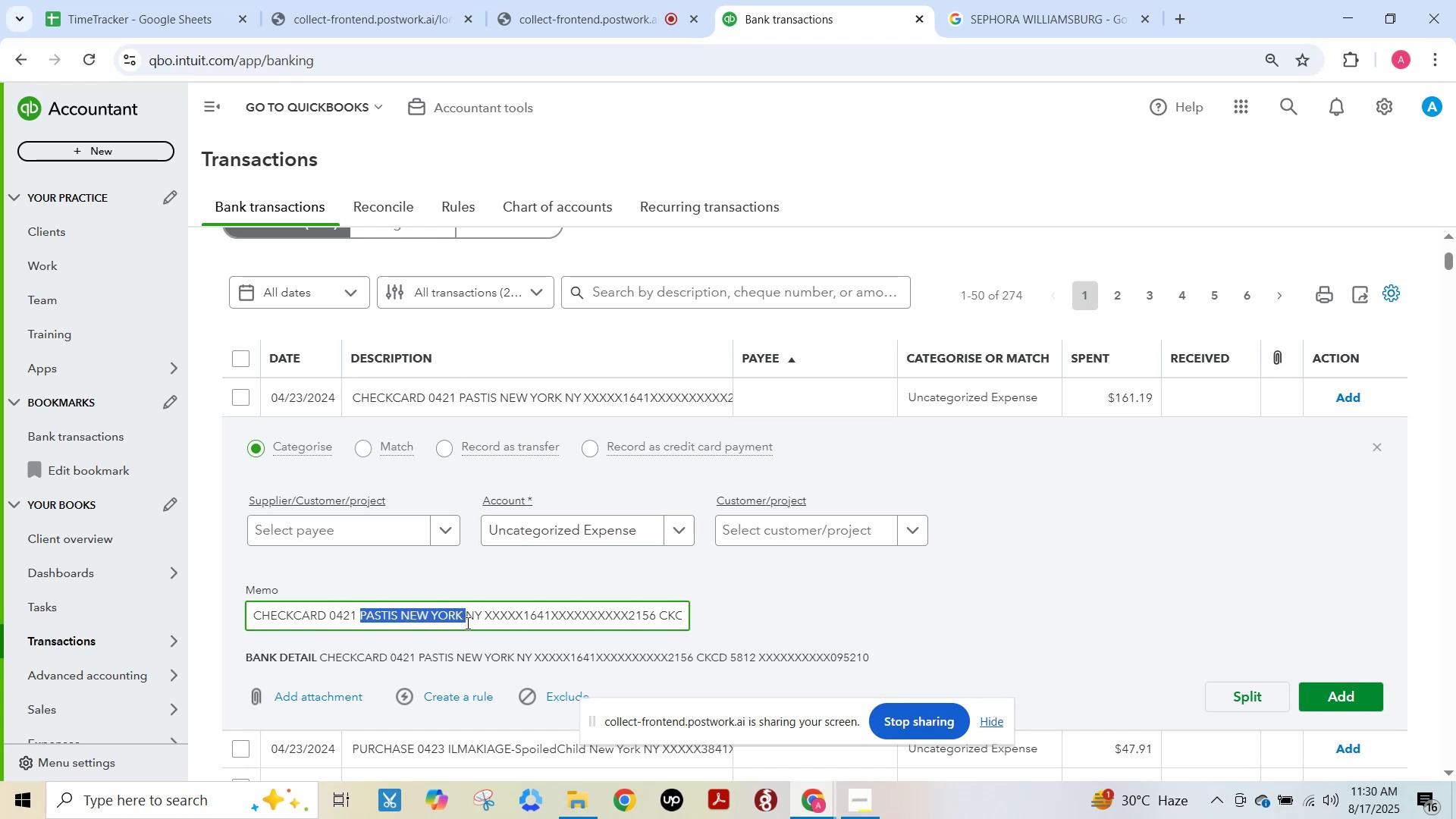 
key(Control+C)
 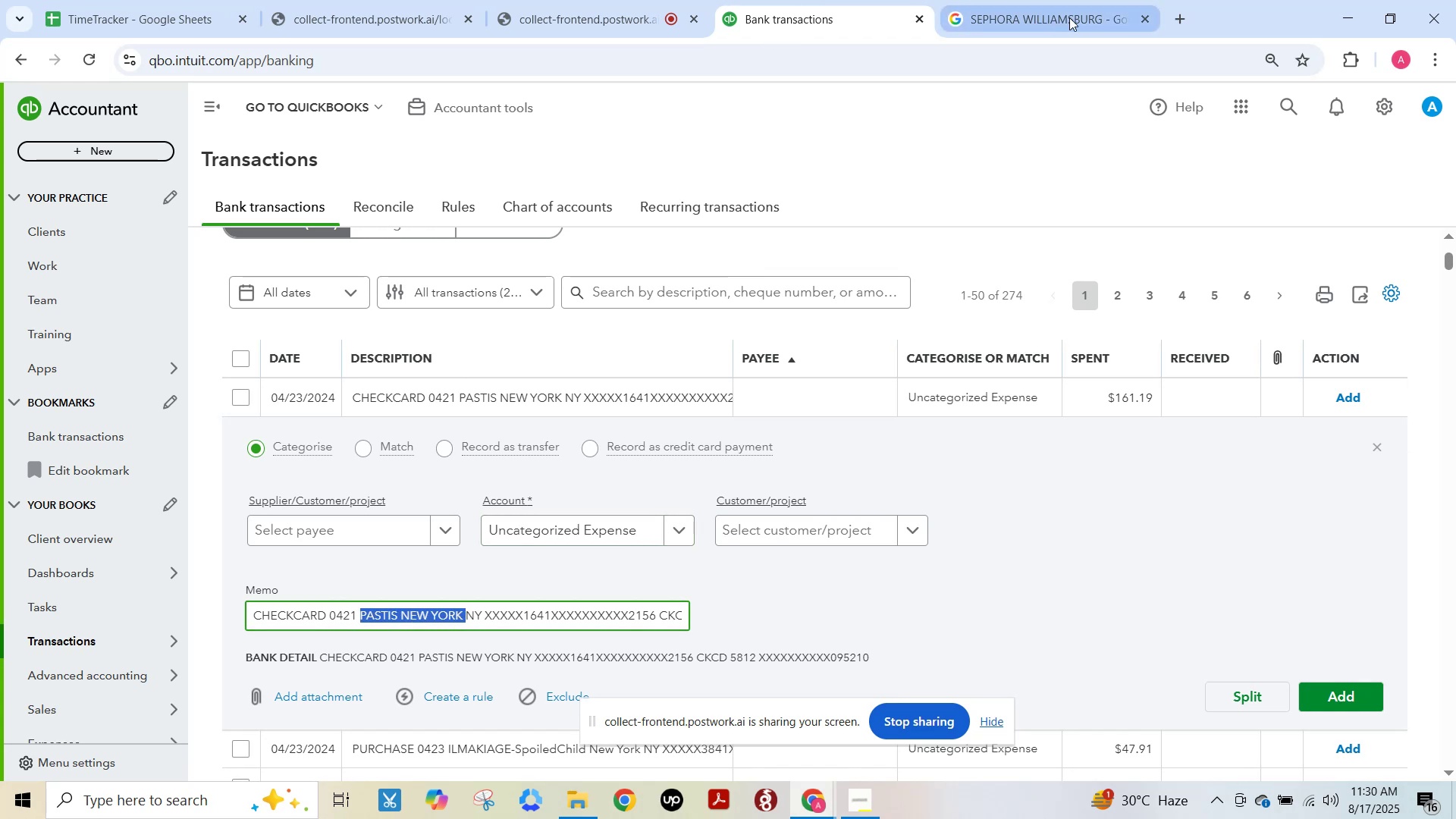 
left_click([1069, 17])
 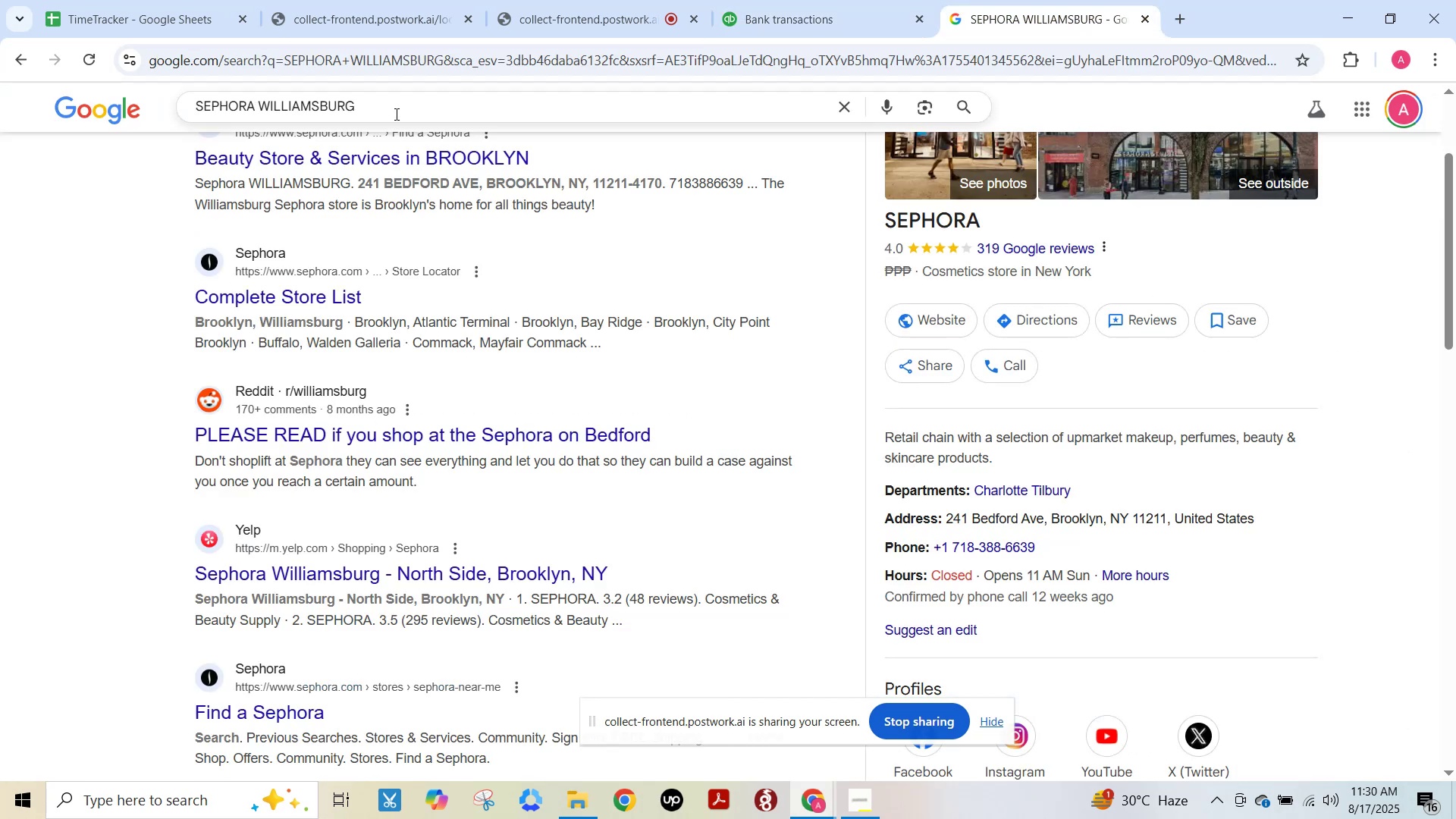 
left_click([396, 111])
 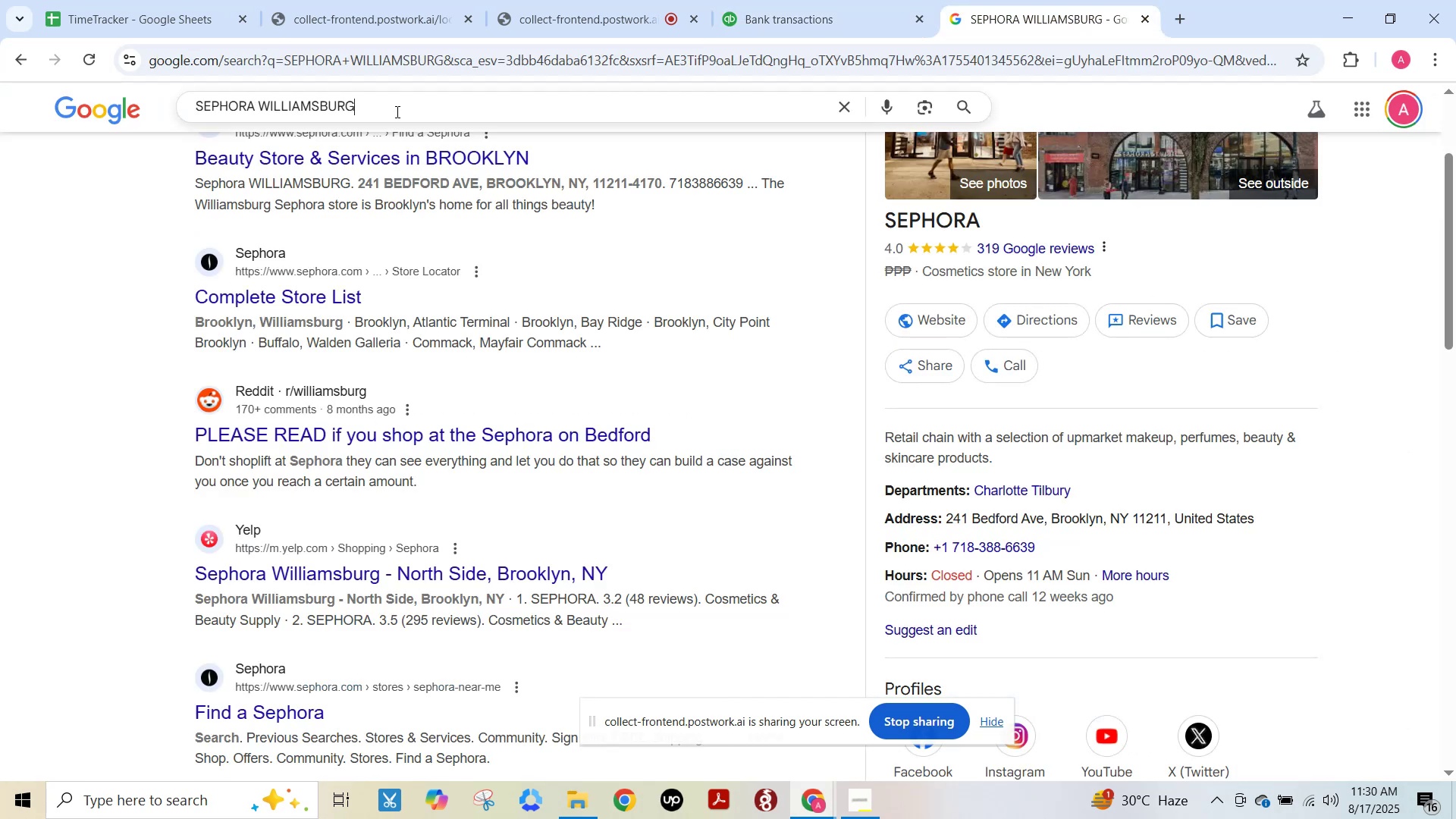 
key(Control+ControlLeft)
 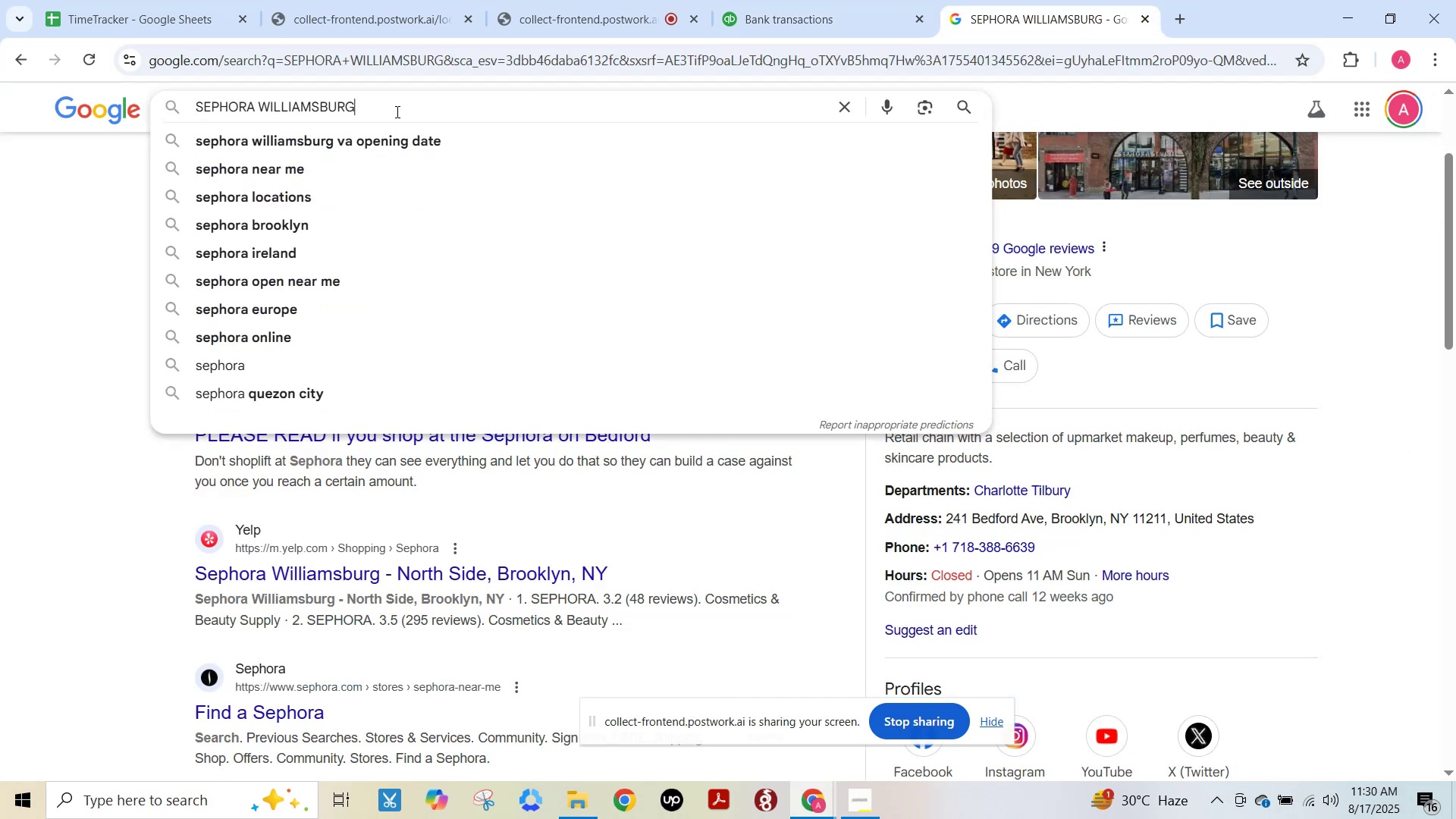 
key(Control+A)
 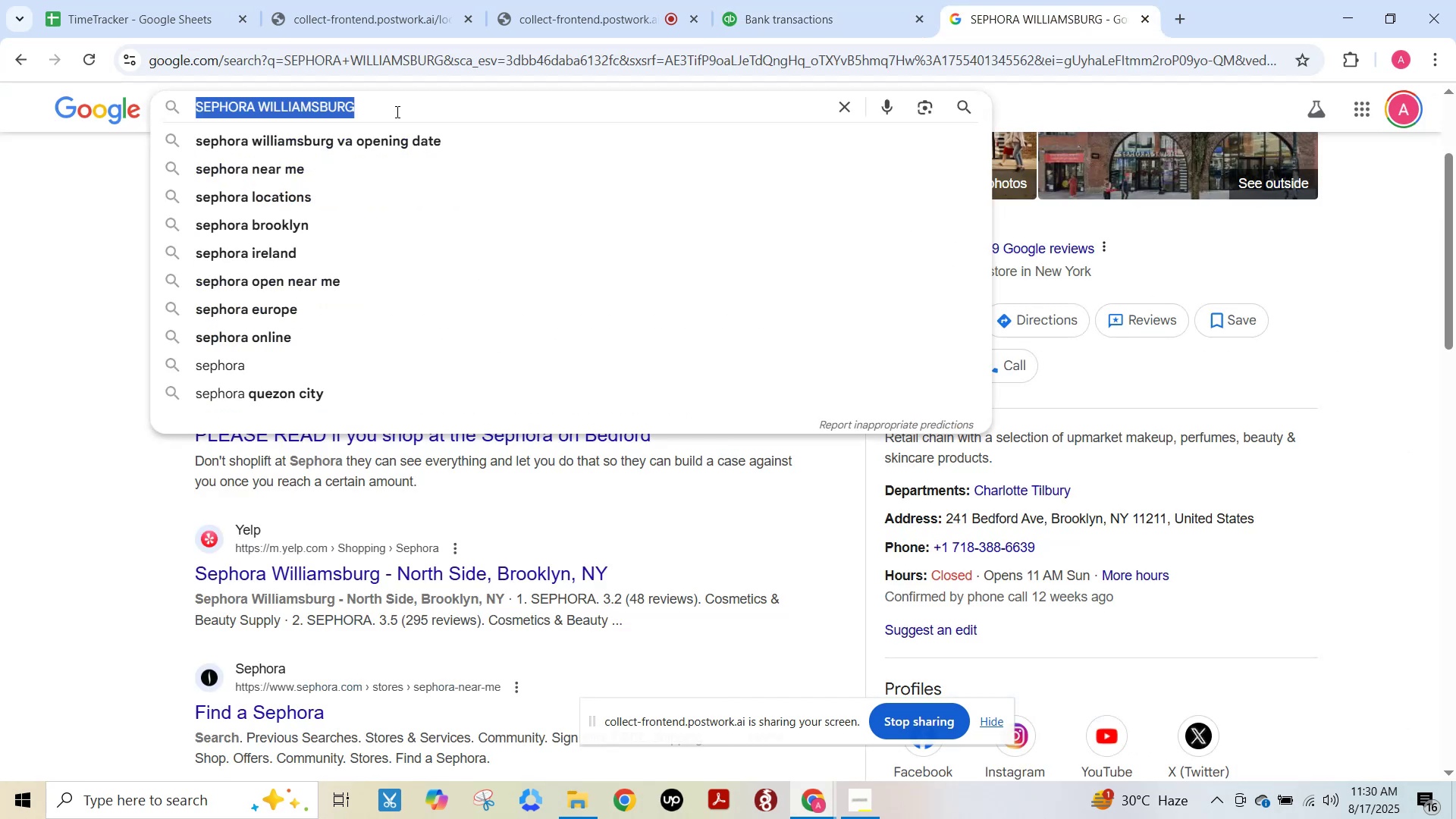 
key(Control+V)
 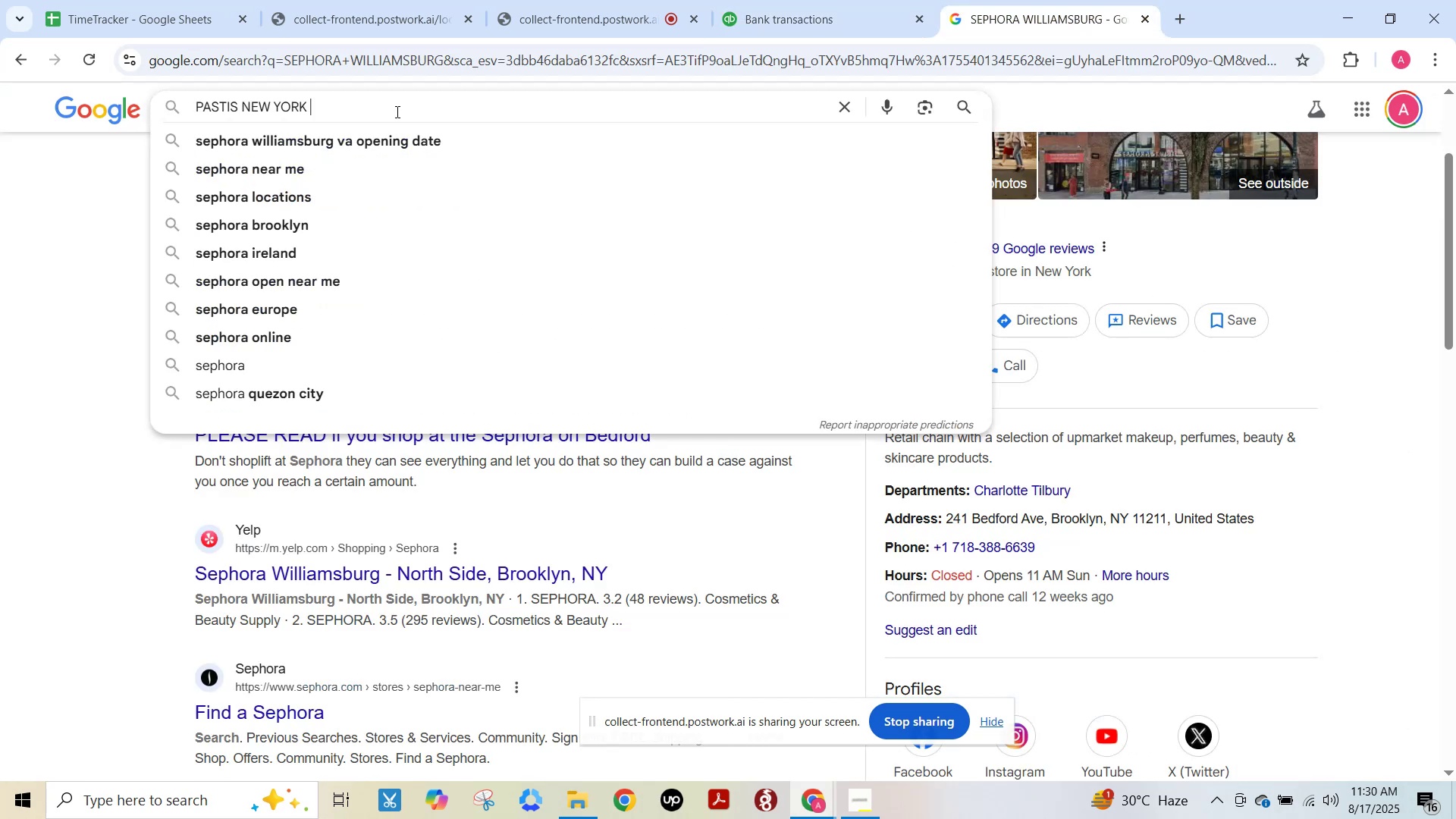 
key(NumpadEnter)
 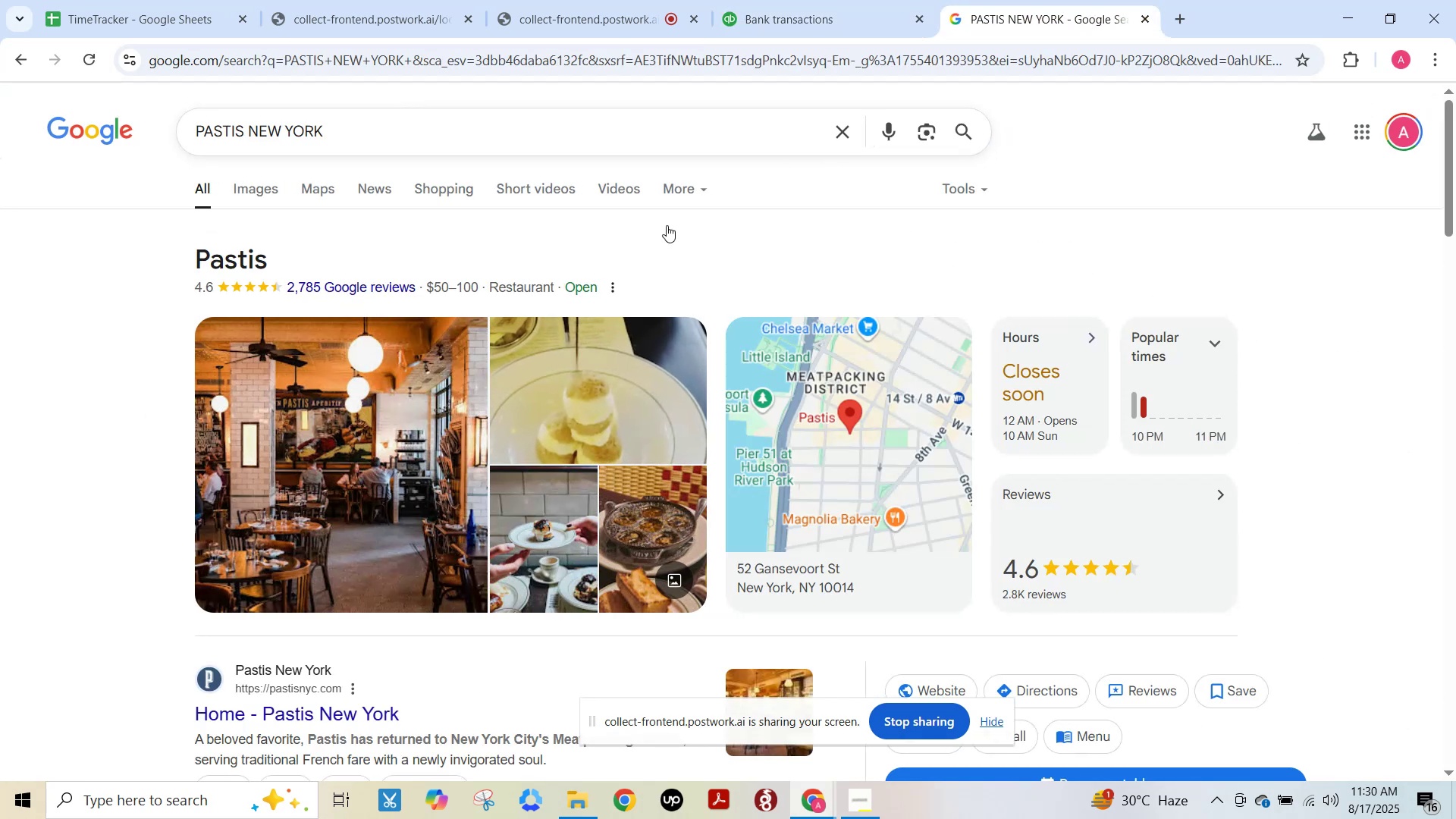 
left_click([236, 133])
 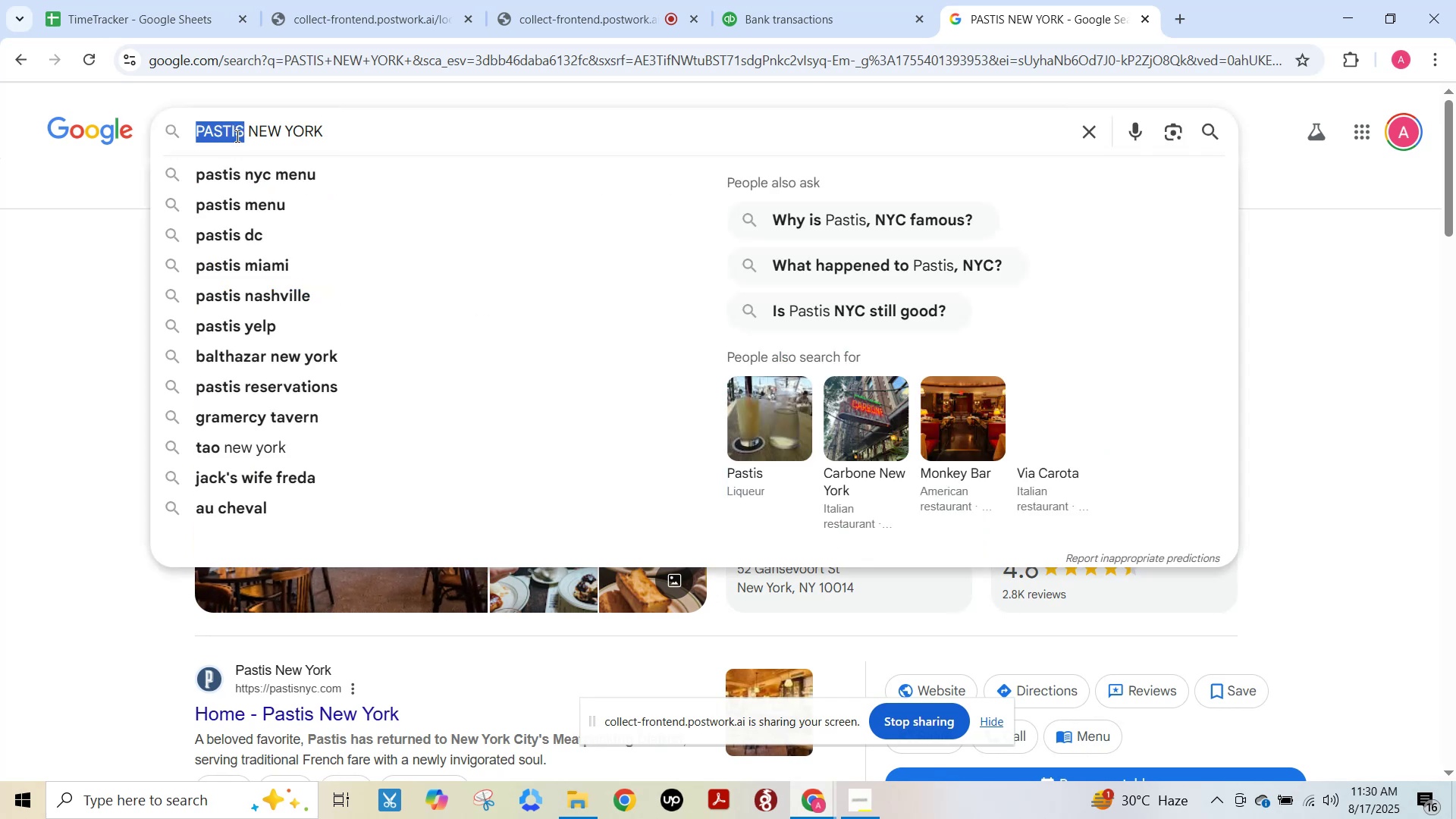 
key(Control+C)
 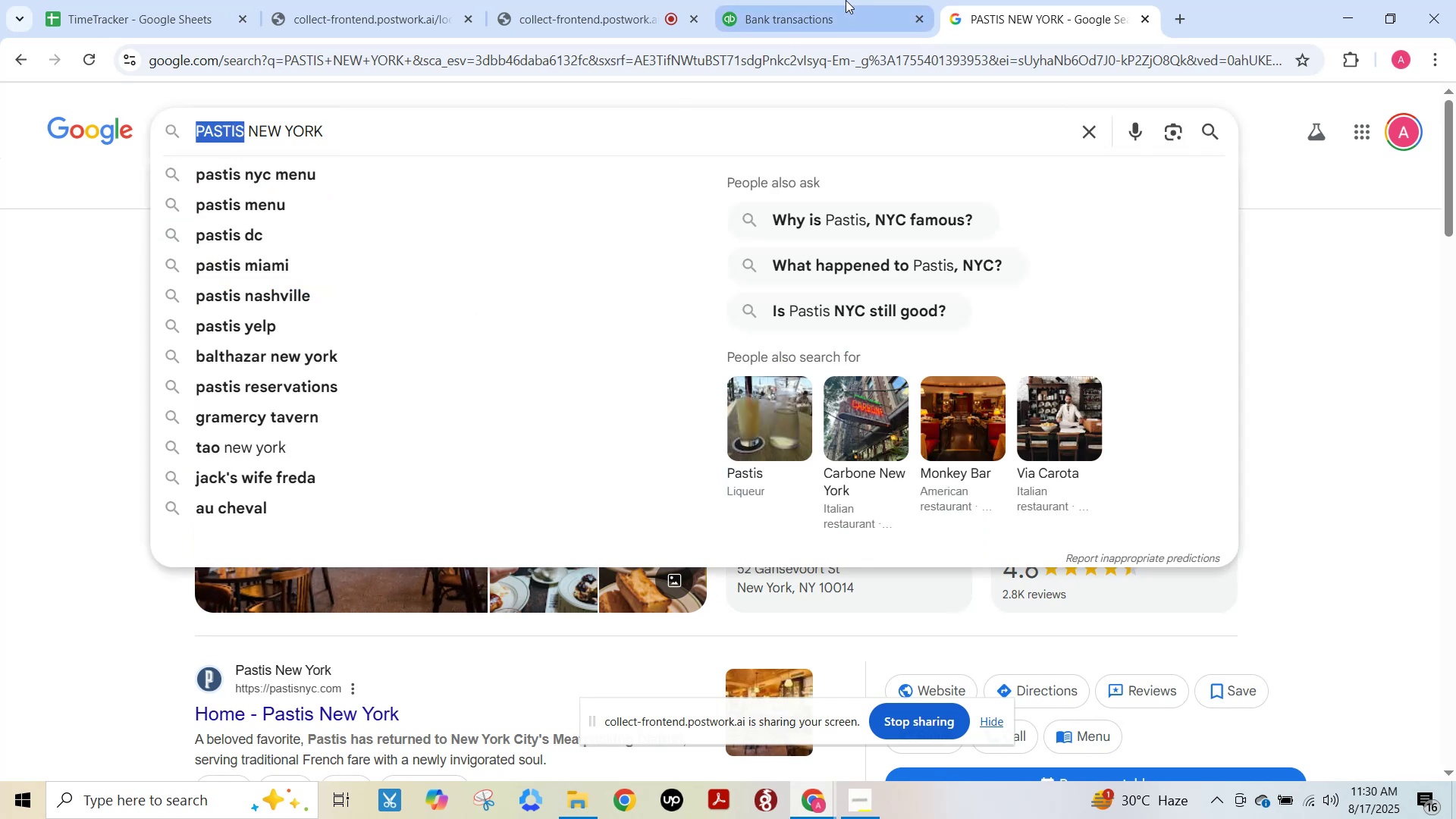 
left_click([845, 0])
 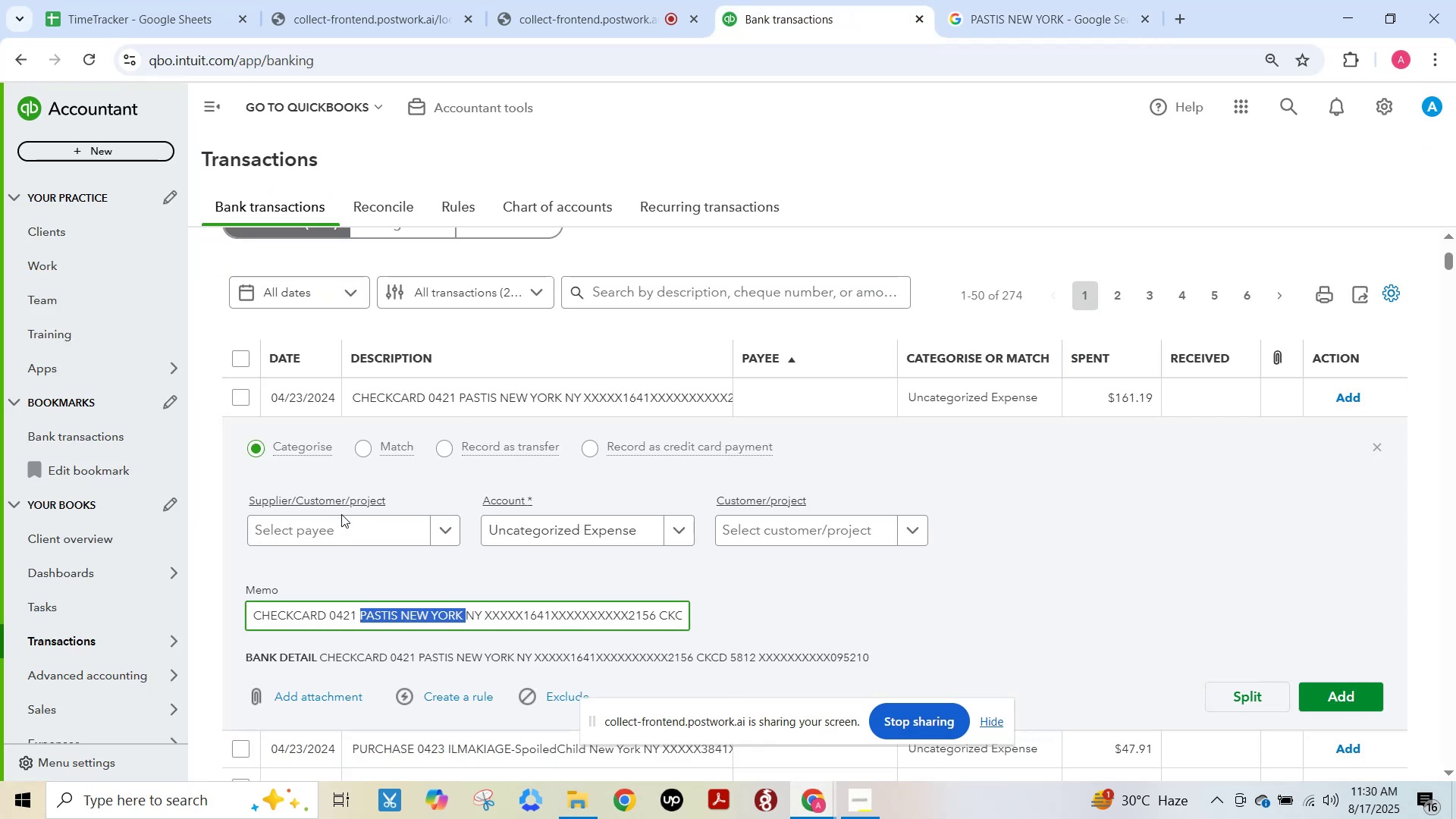 
left_click([341, 521])
 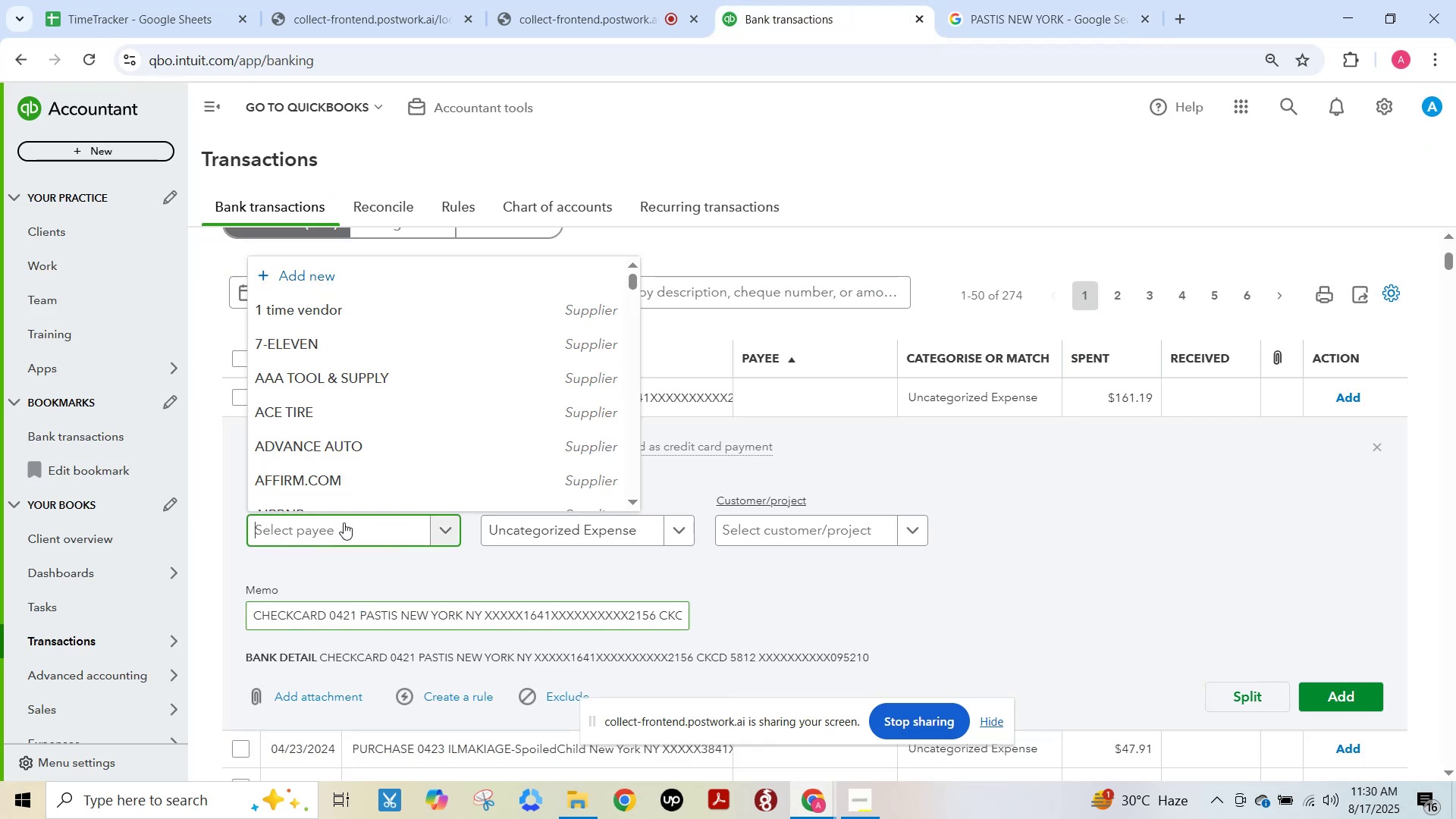 
key(Control+ControlLeft)
 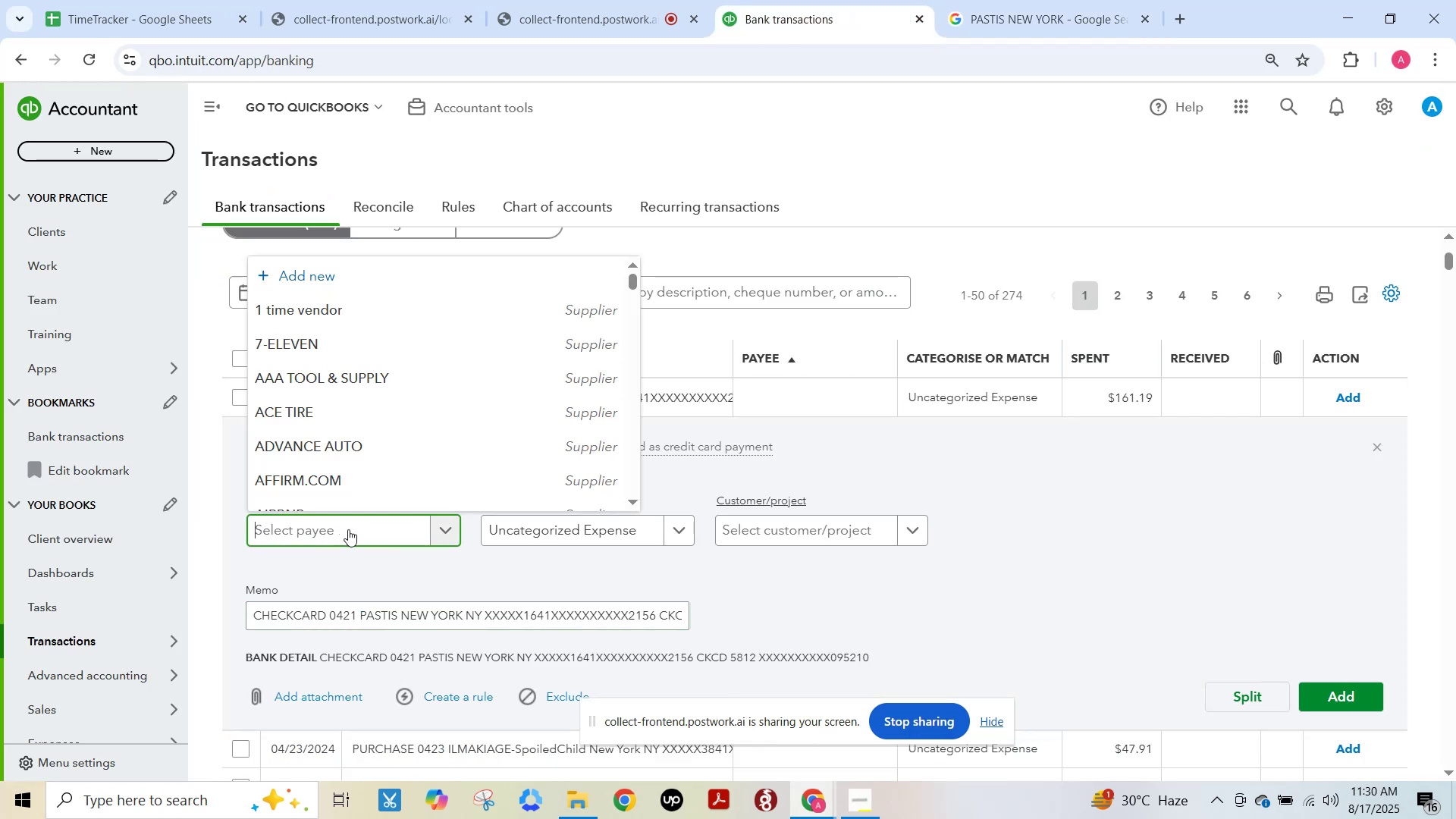 
key(Control+V)
 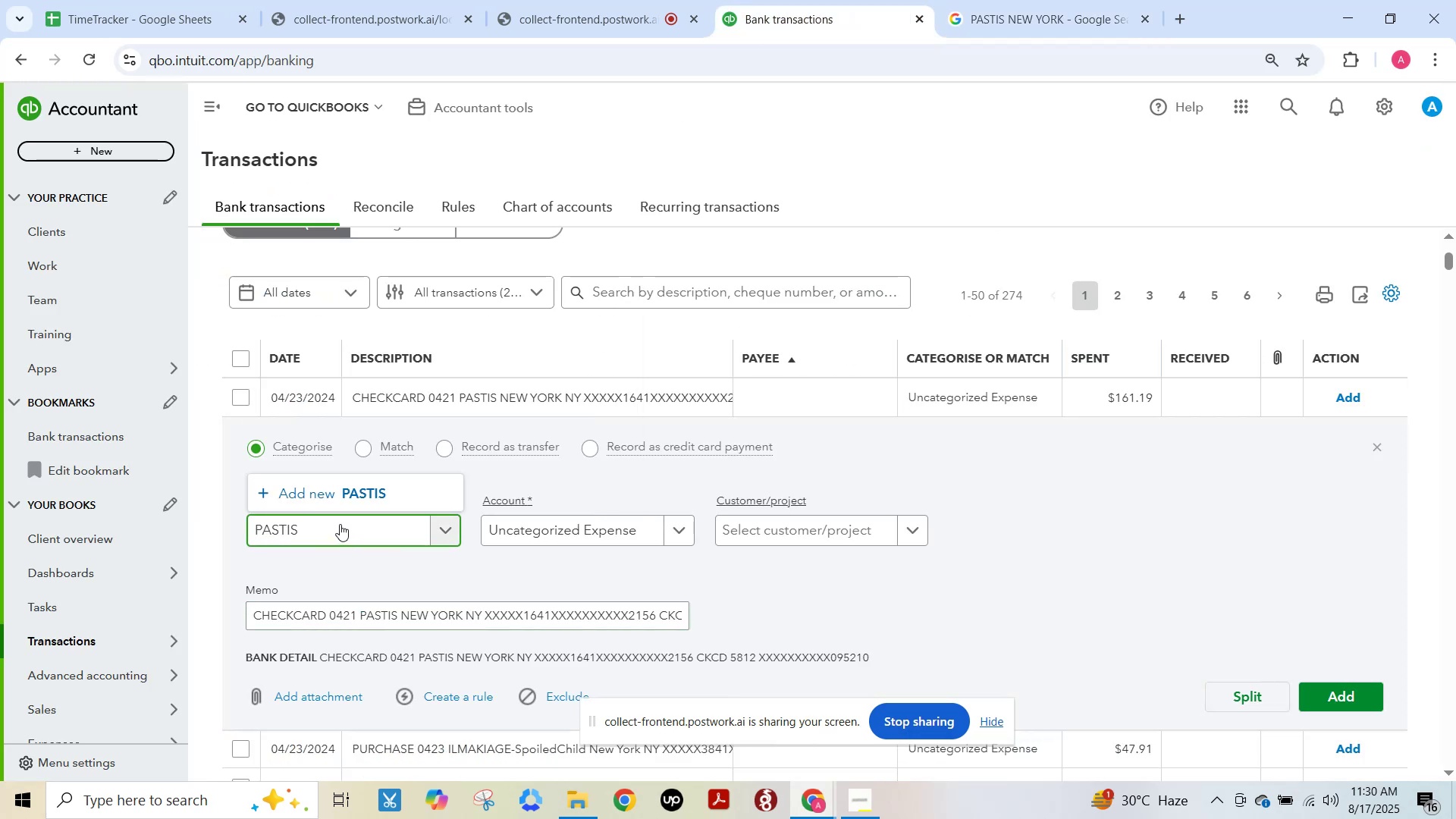 
mouse_move([369, 491])
 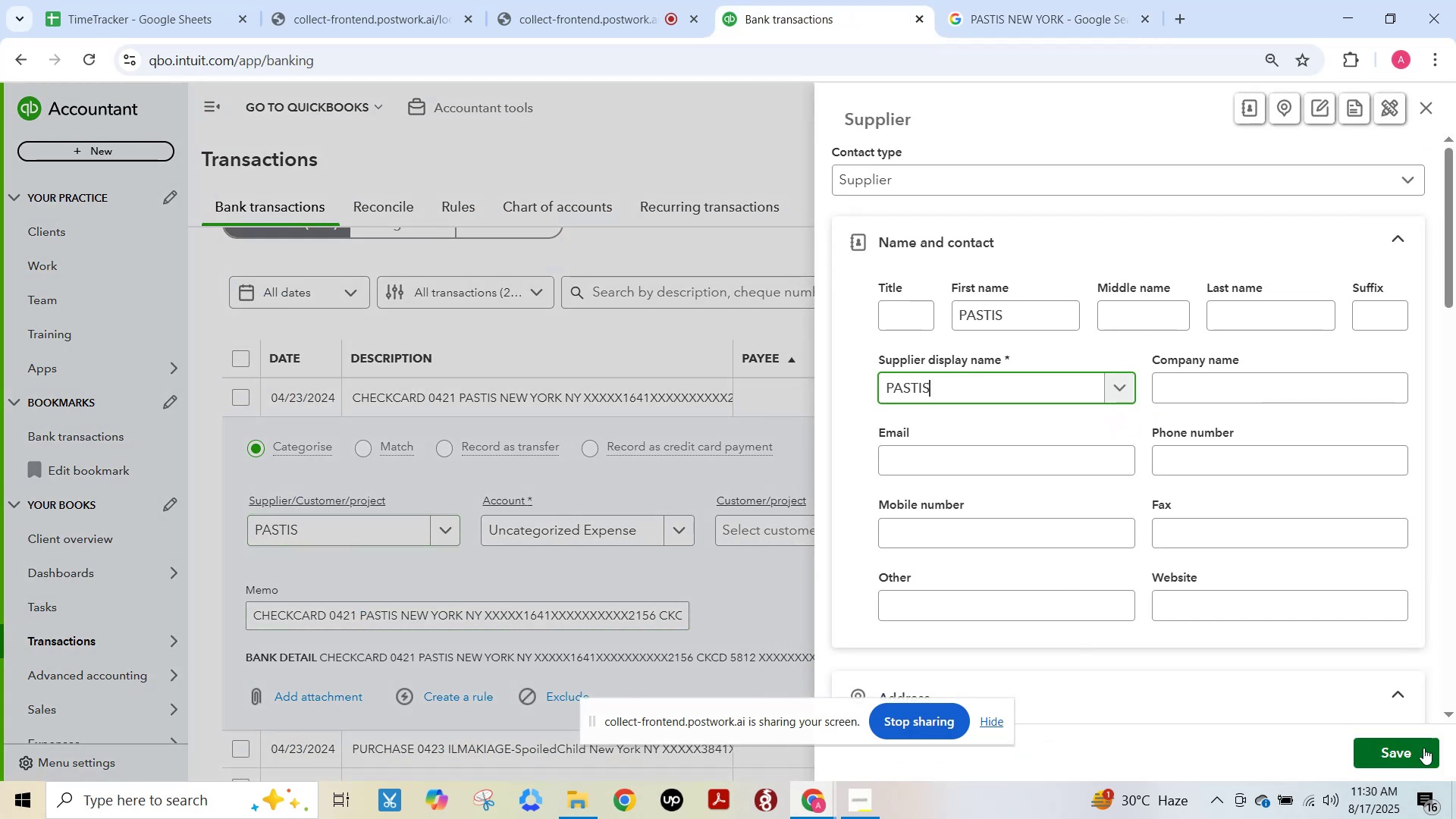 
left_click([1421, 749])
 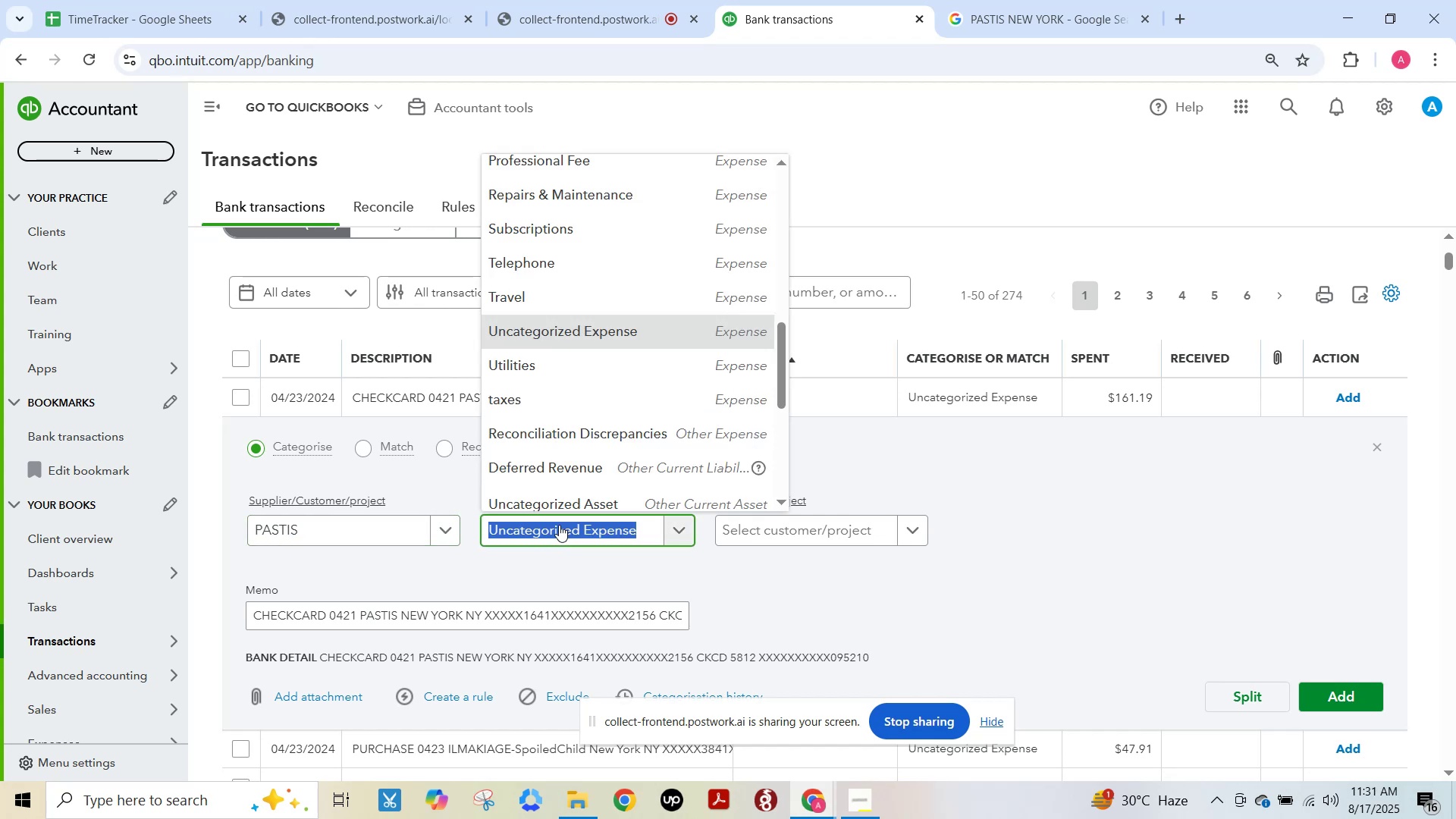 
wait(19.74)
 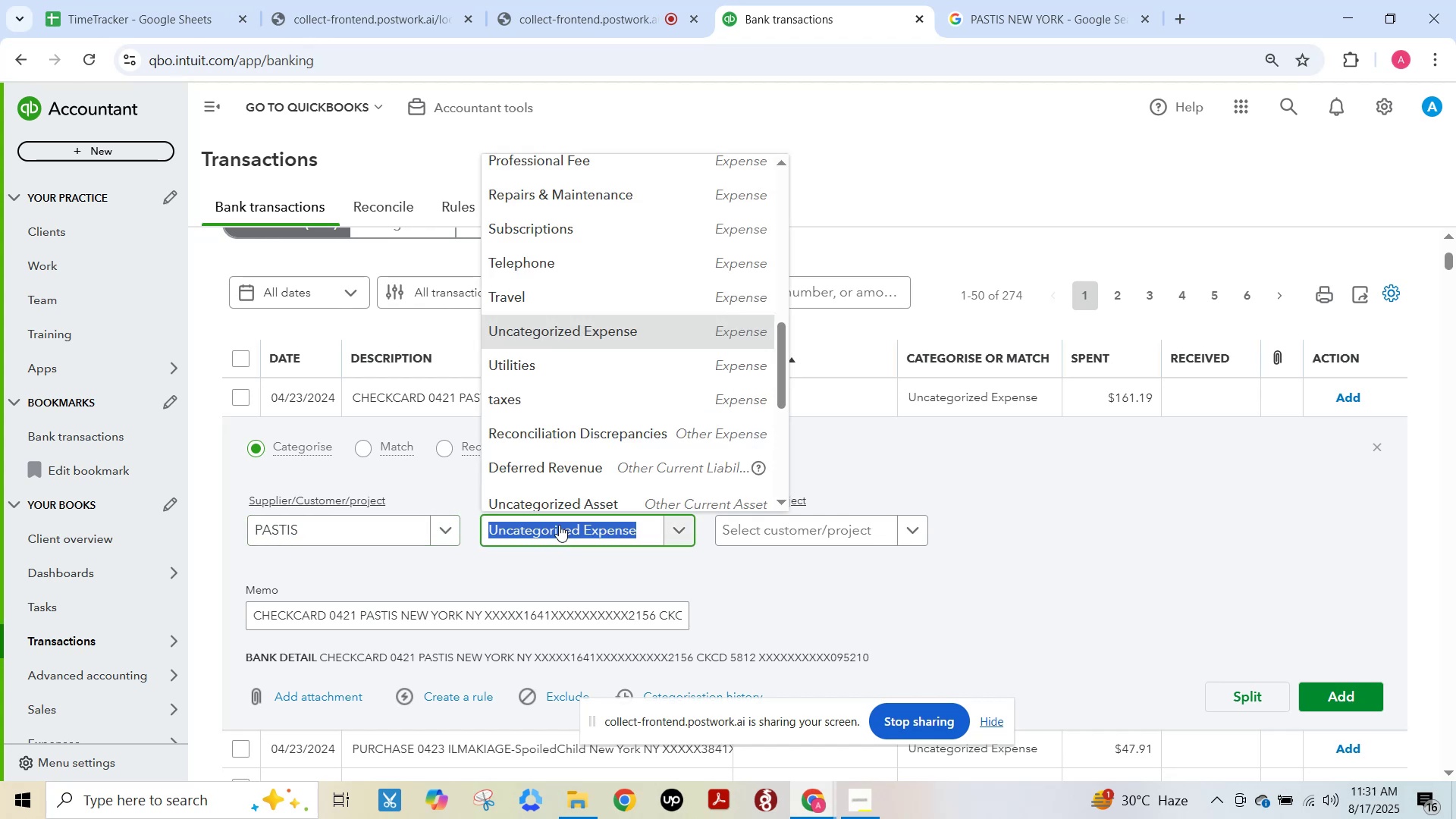 
type(mea)
 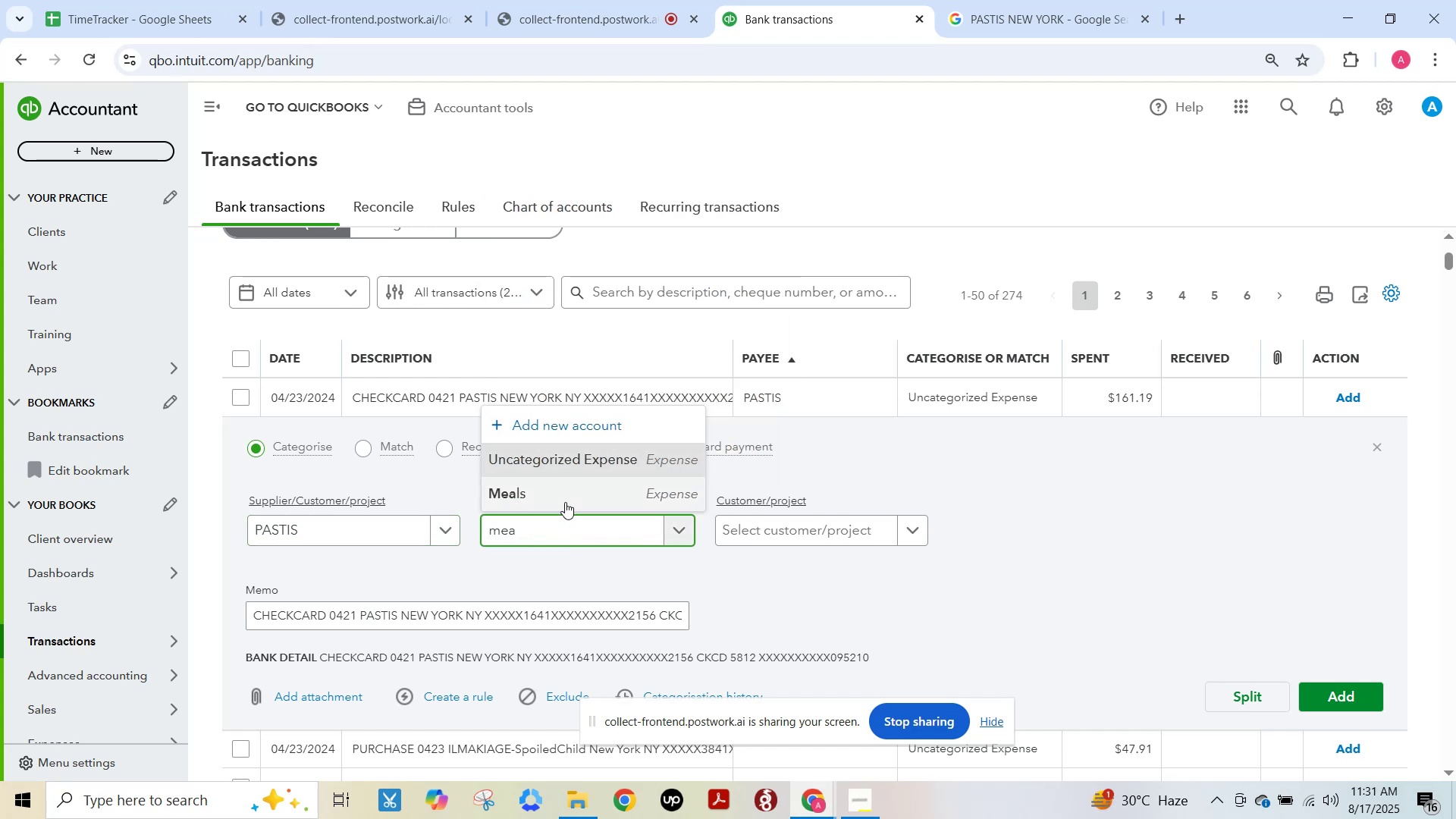 
left_click([563, 500])
 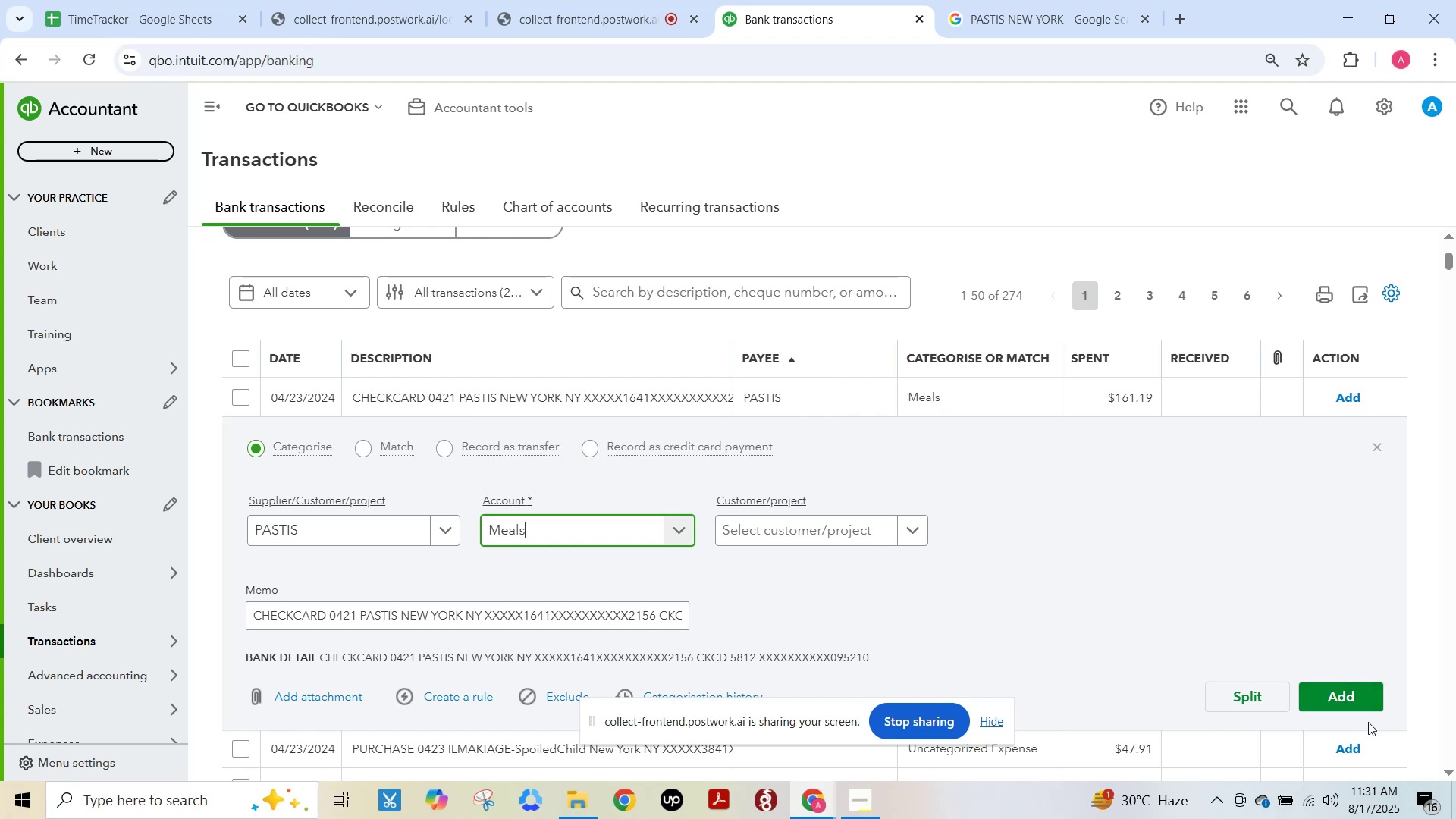 
left_click([1356, 698])
 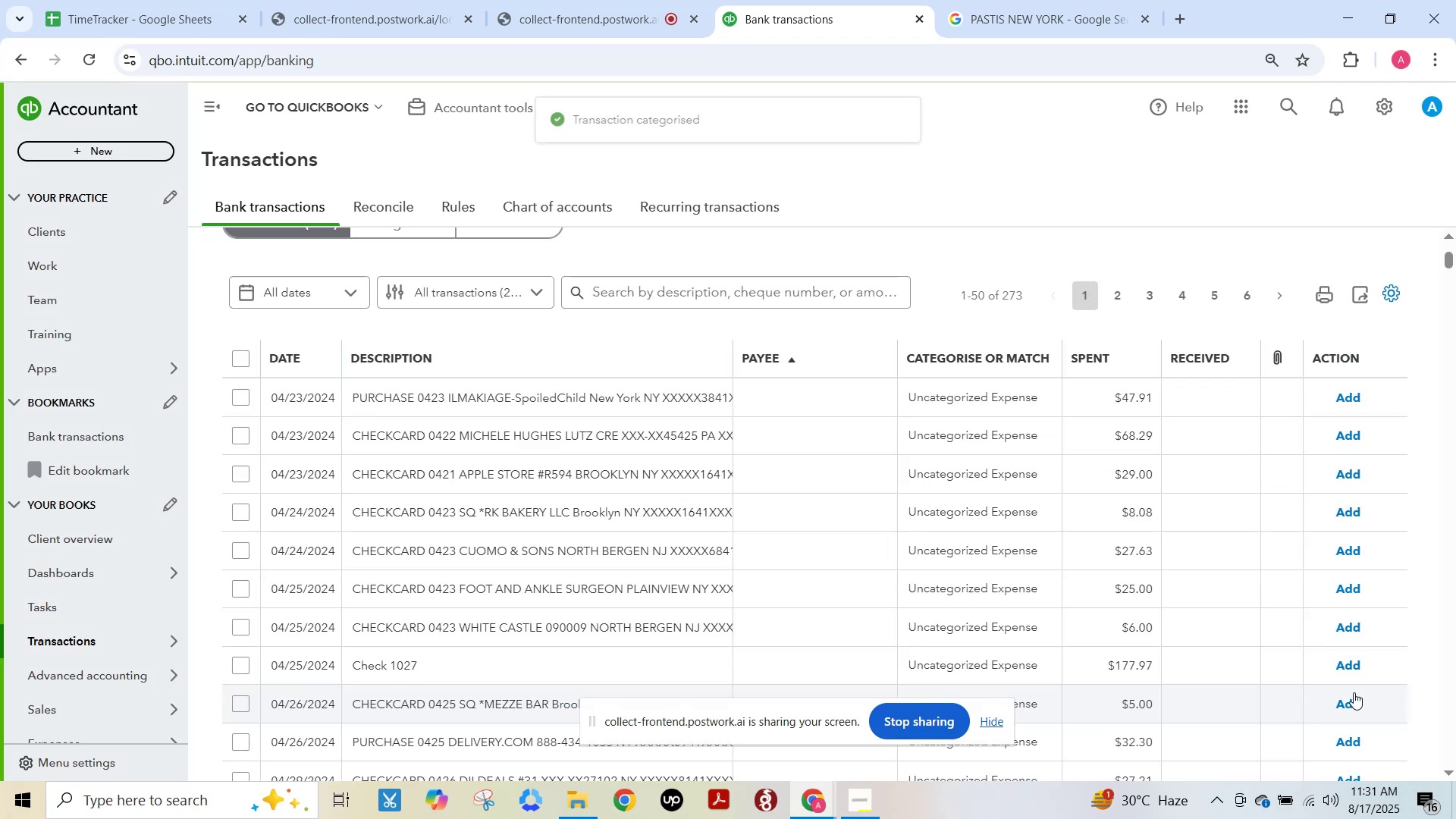 
left_click([466, 392])
 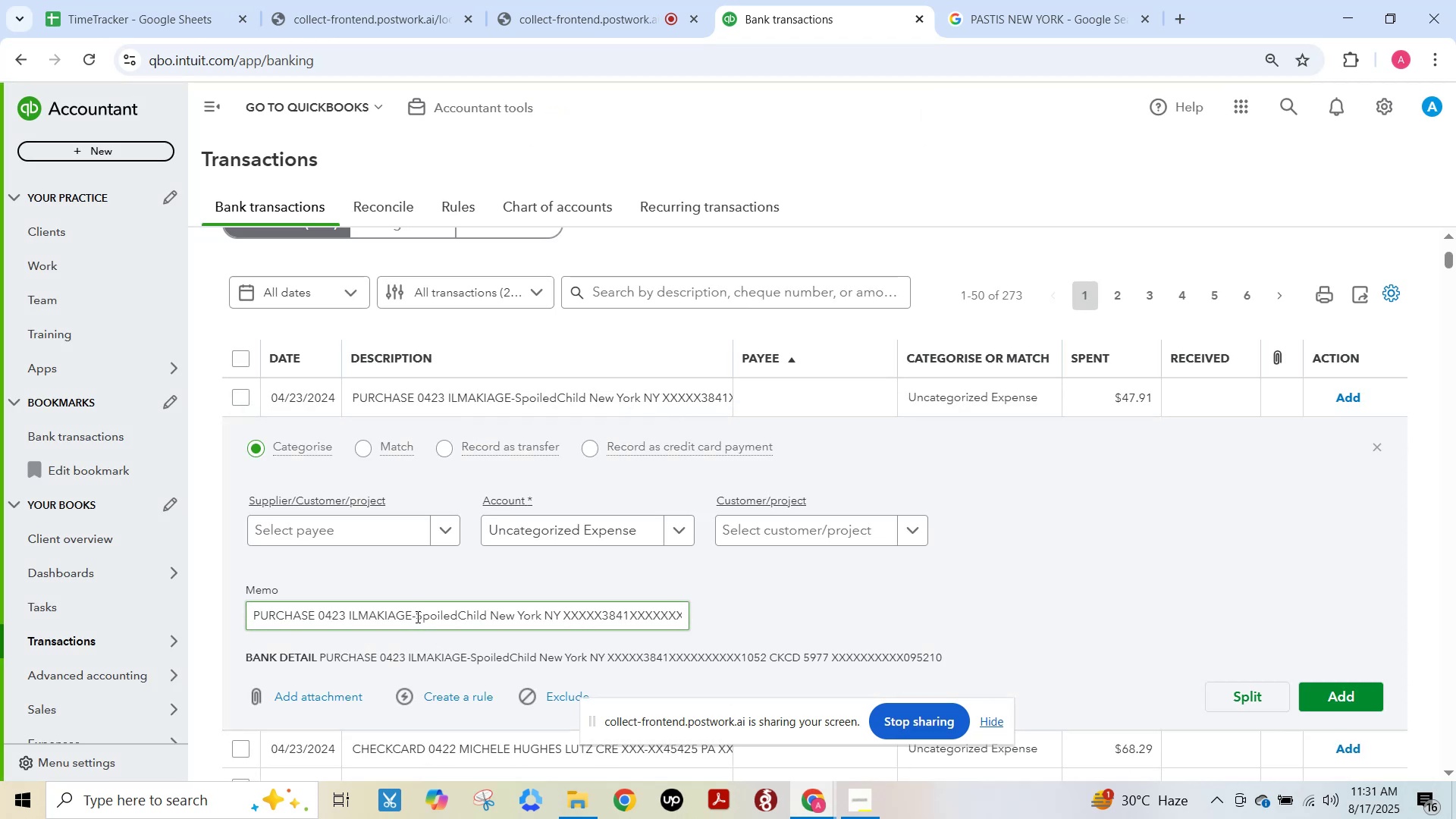 
wait(5.7)
 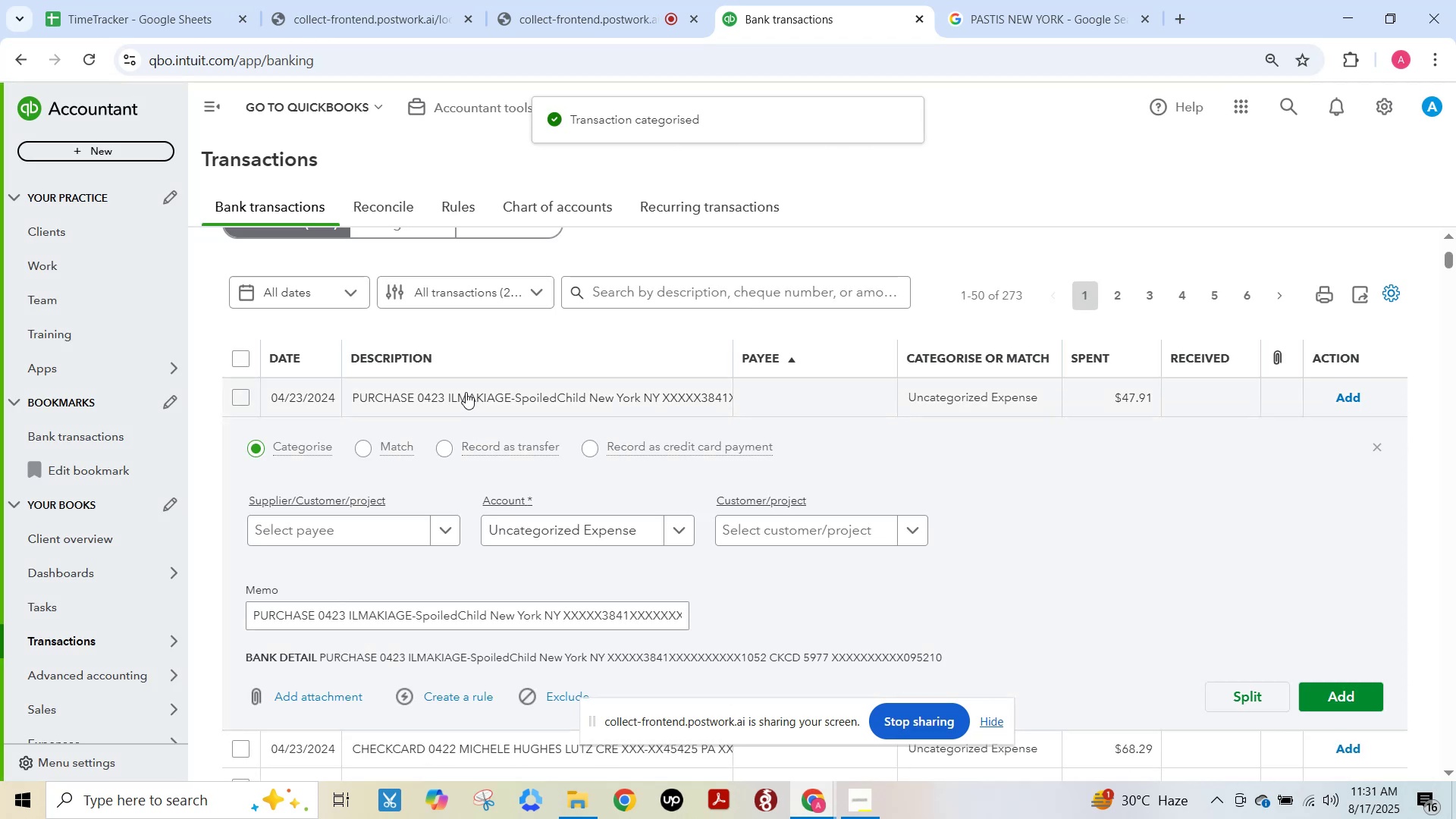 
left_click_drag(start_coordinate=[347, 609], to_coordinate=[541, 630])
 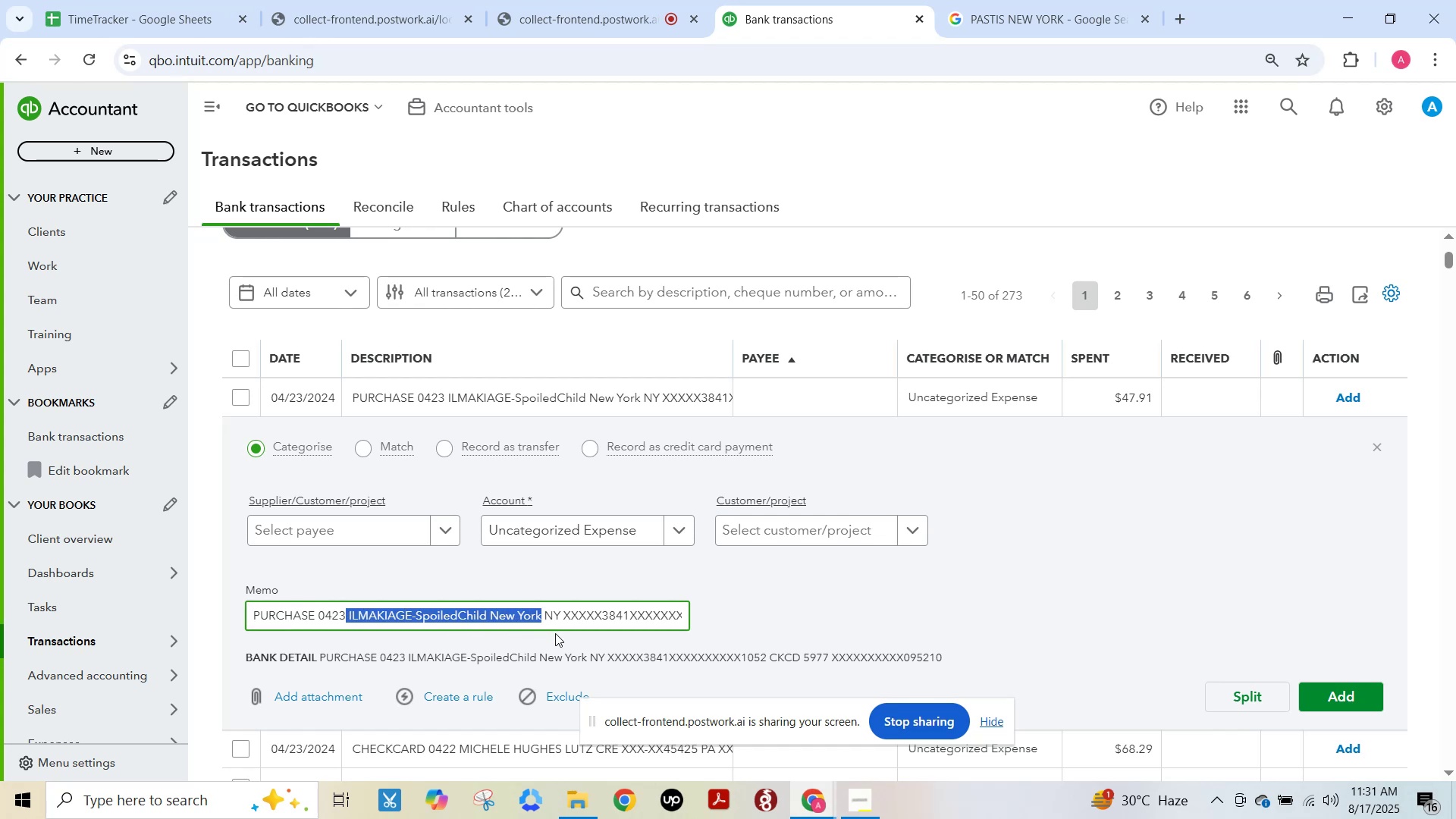 
key(Control+C)
 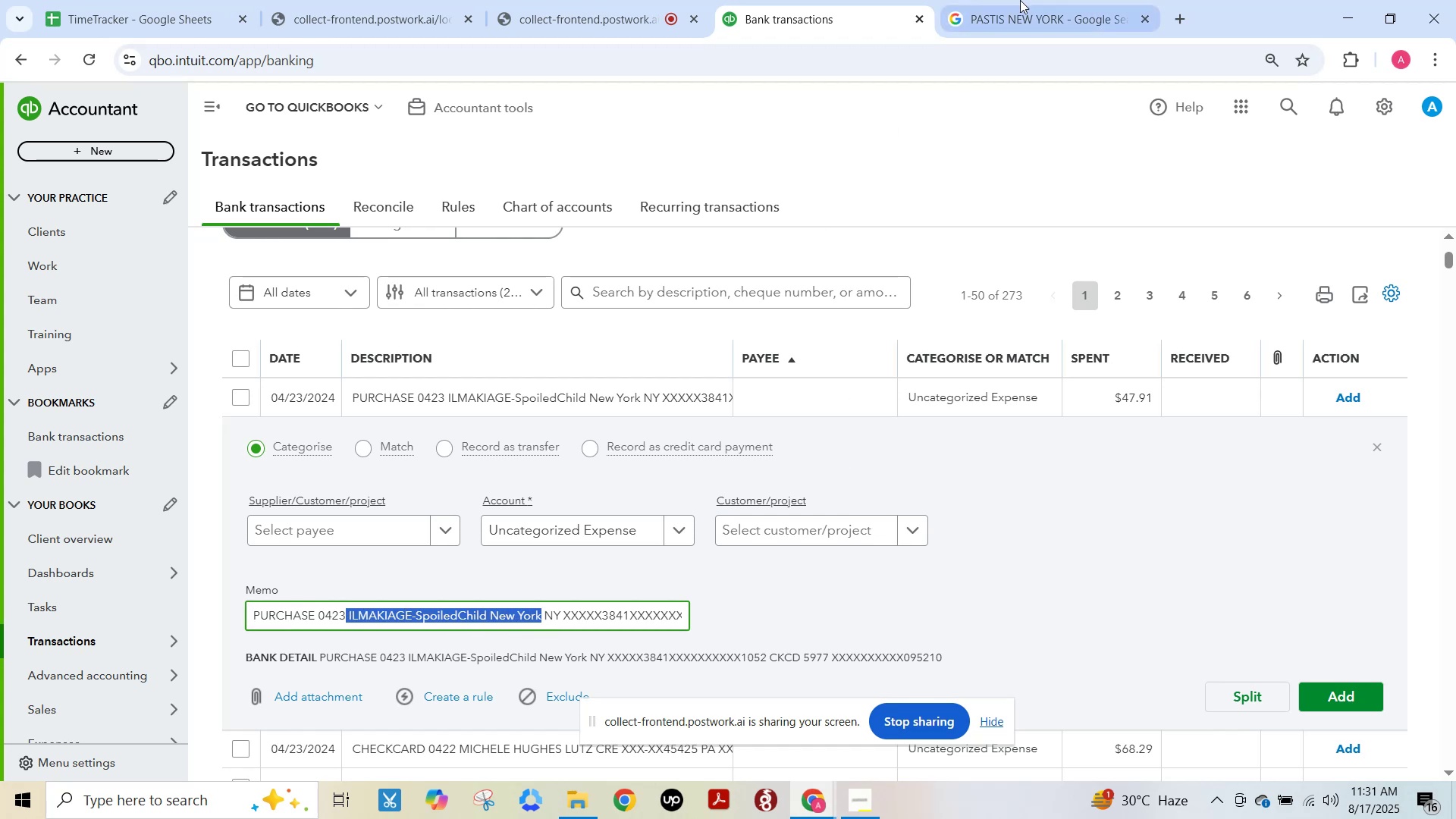 
left_click([1020, 0])
 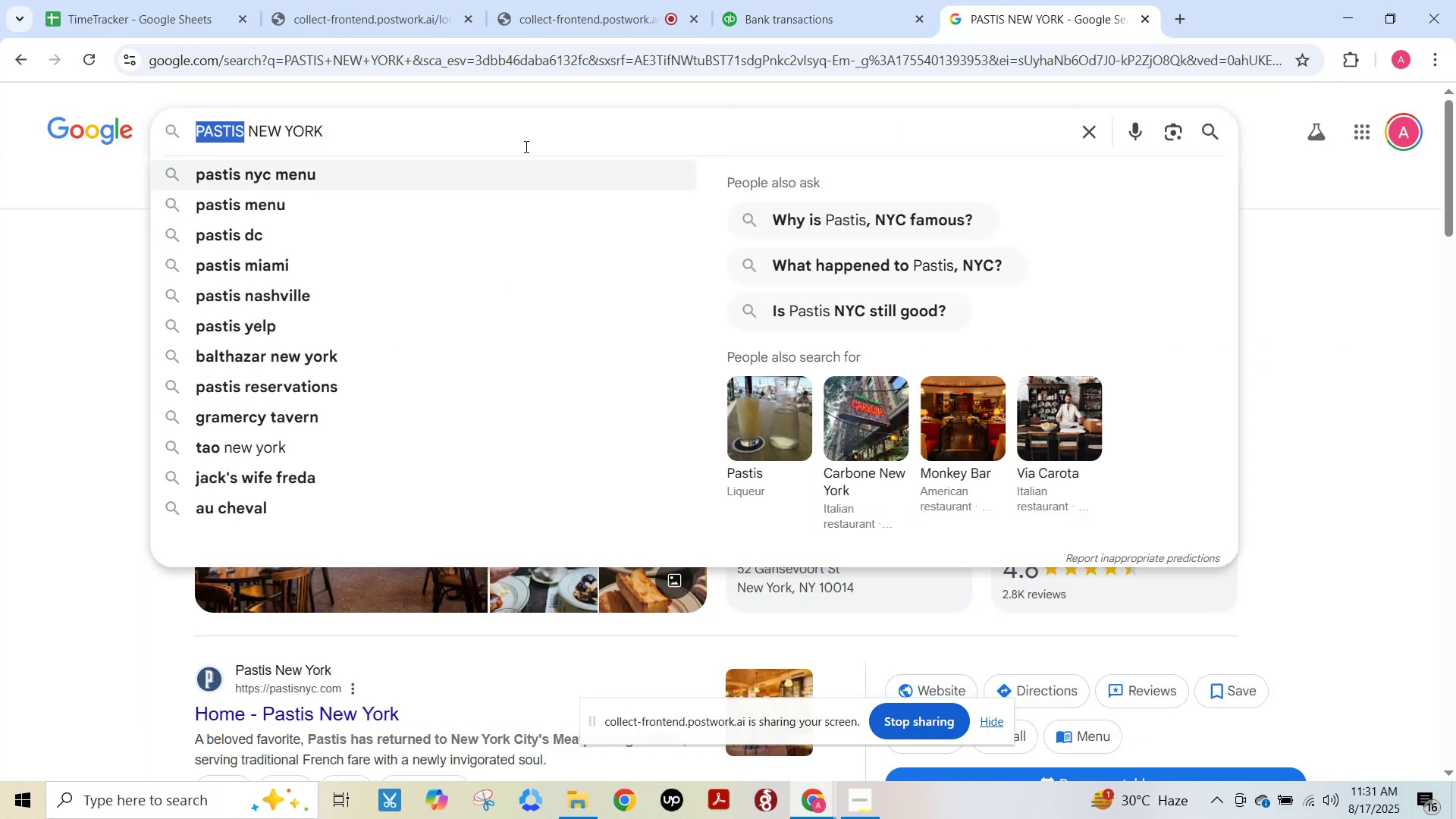 
left_click([522, 135])
 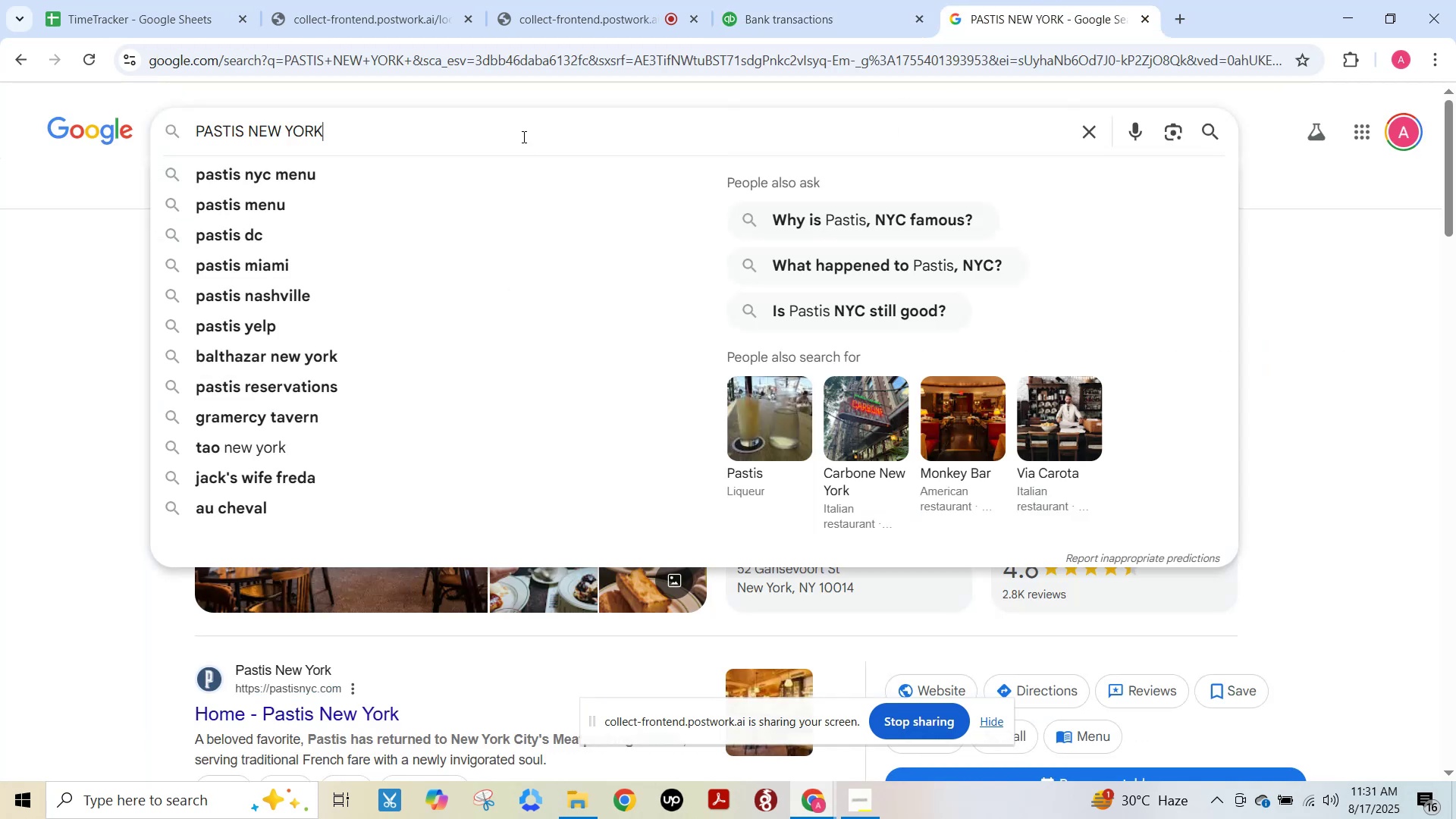 
key(Control+ControlLeft)
 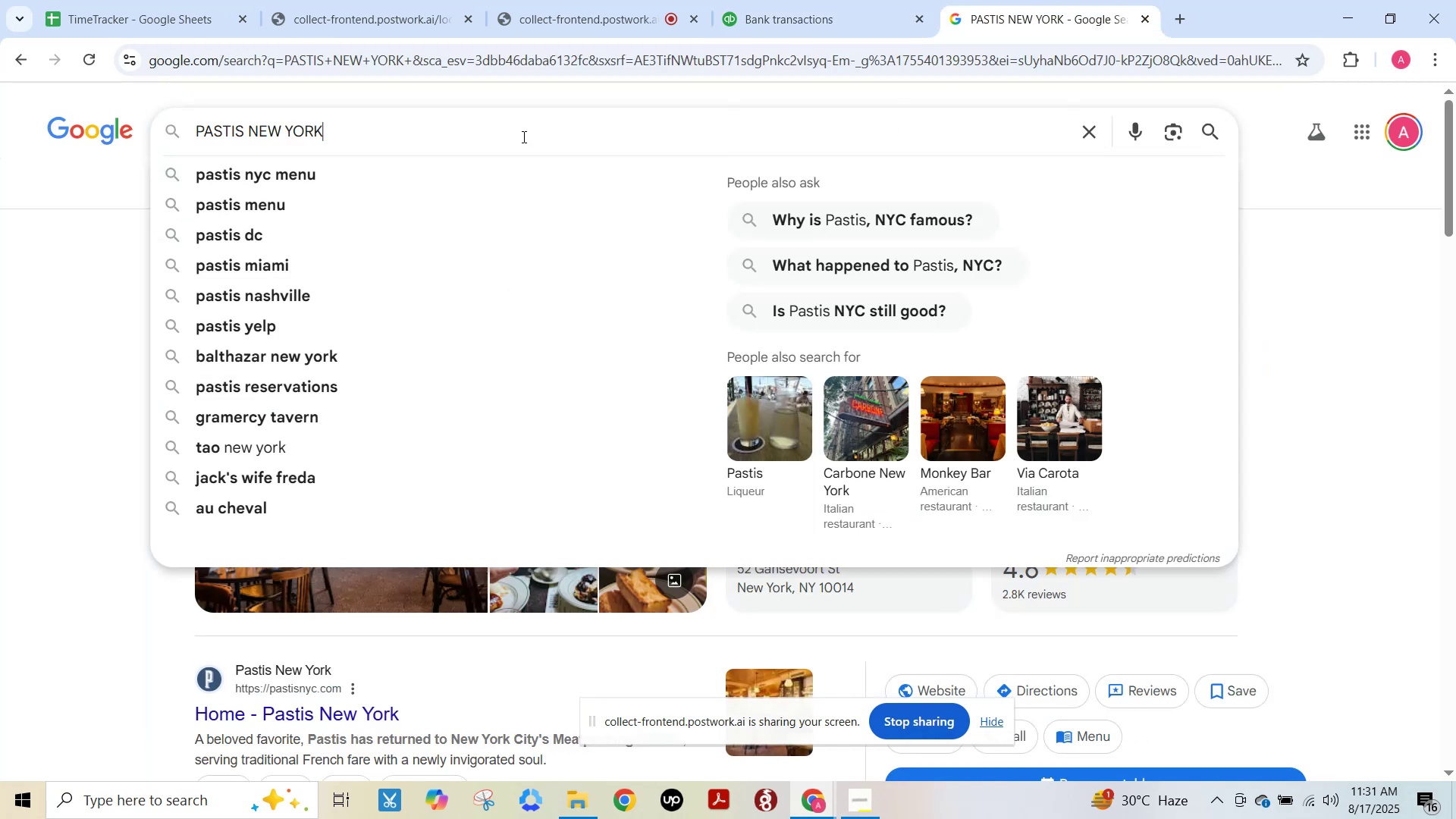 
key(Control+A)
 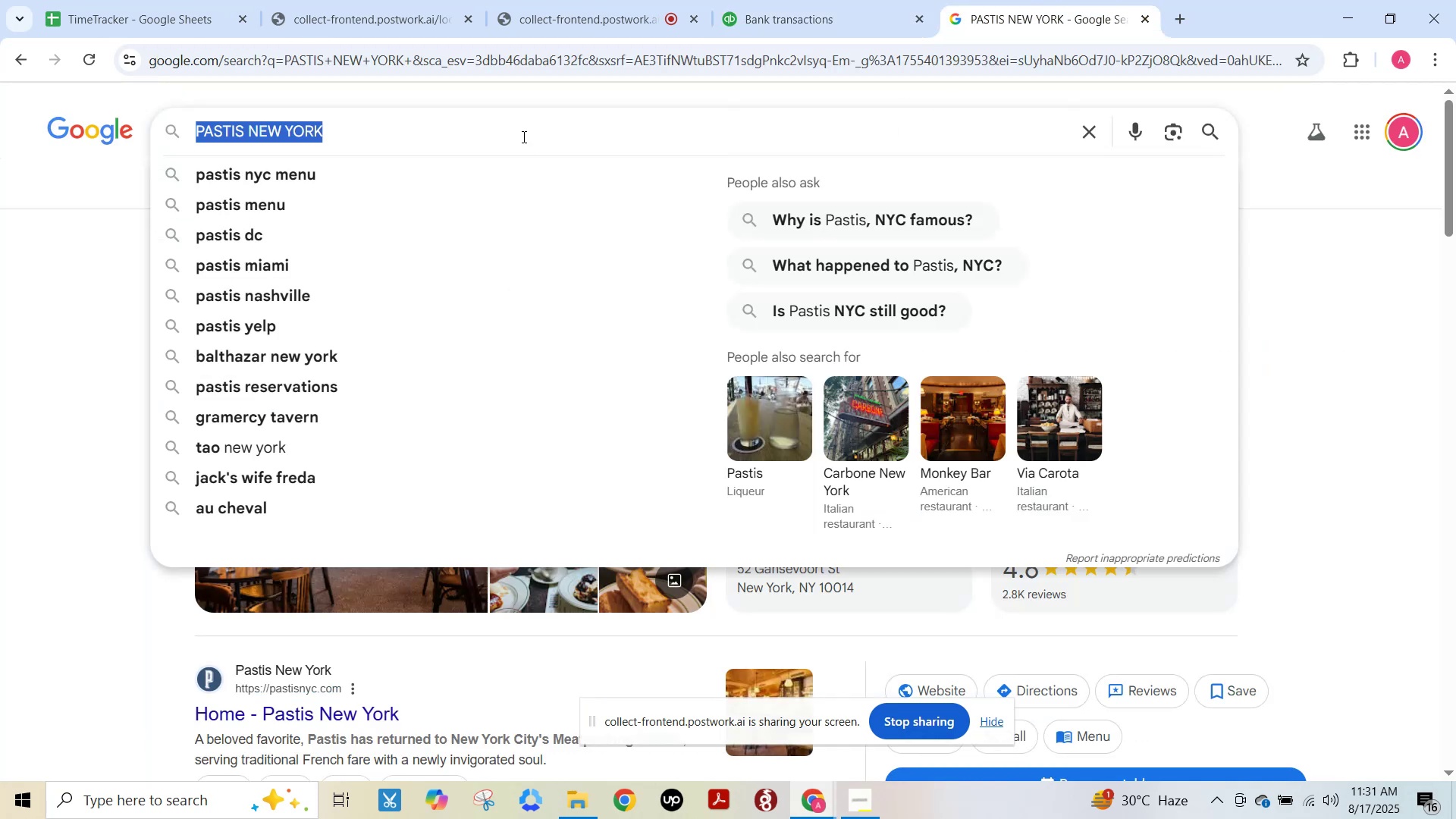 
key(Control+V)
 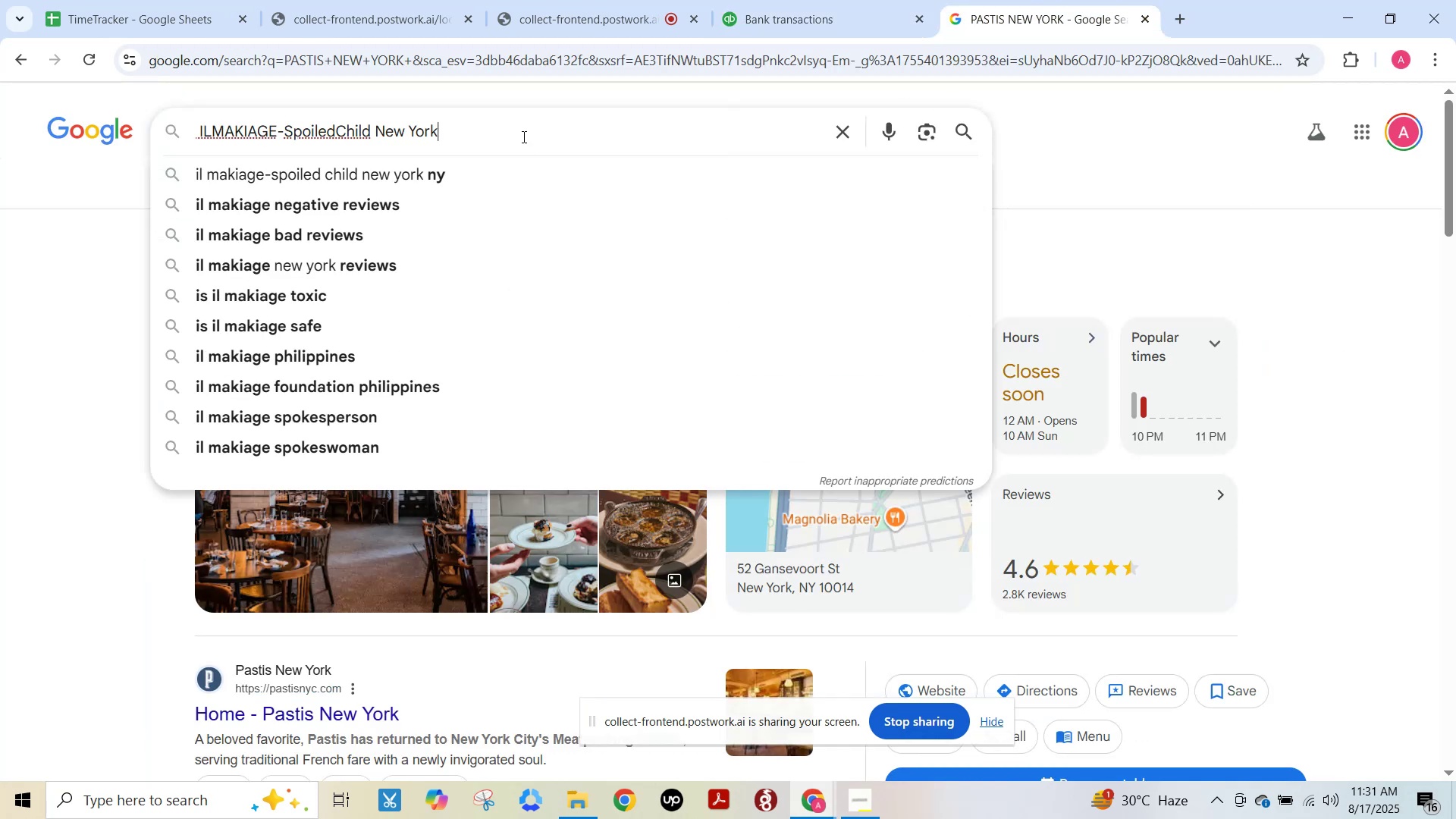 
key(Enter)
 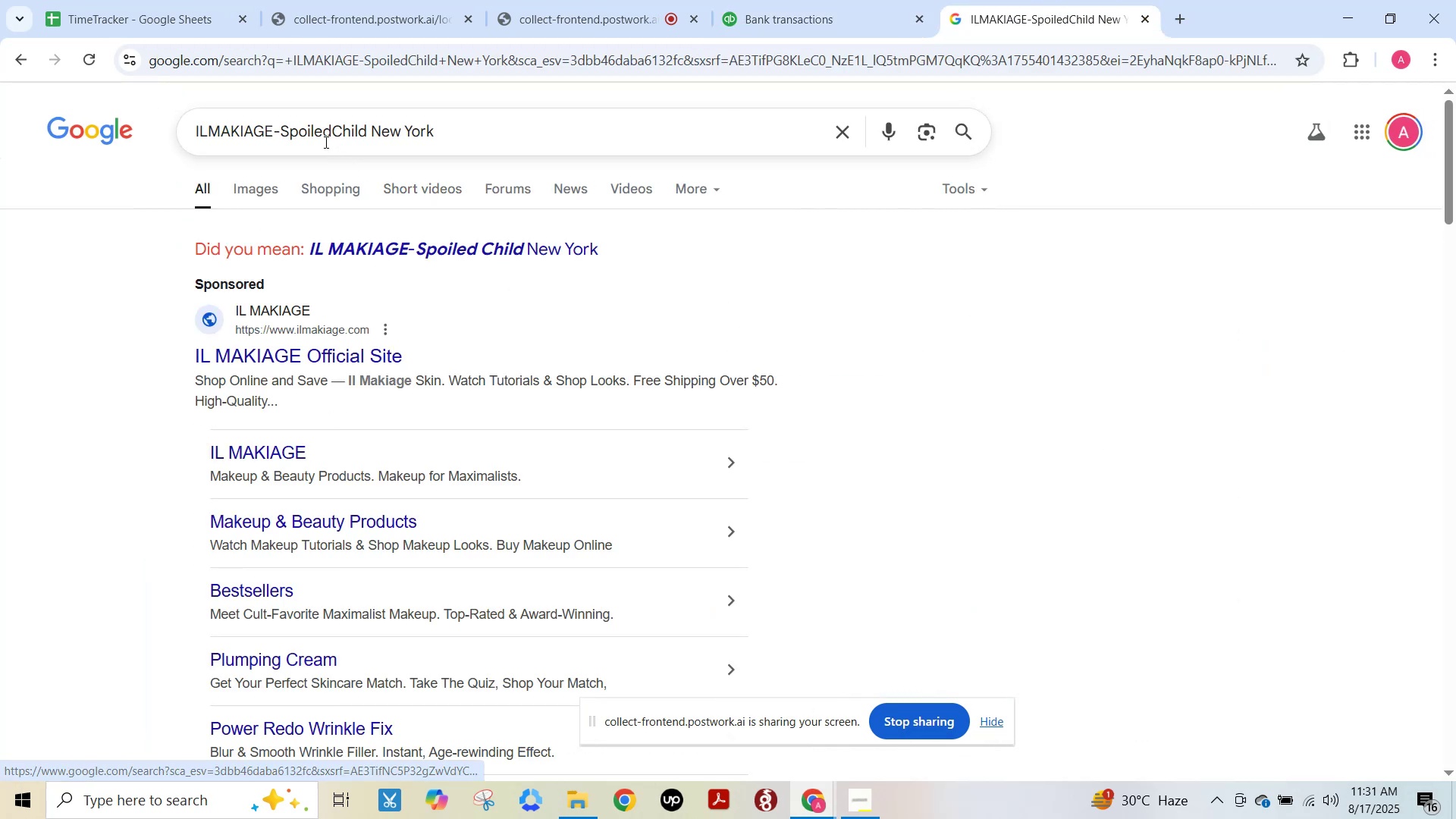 
wait(5.55)
 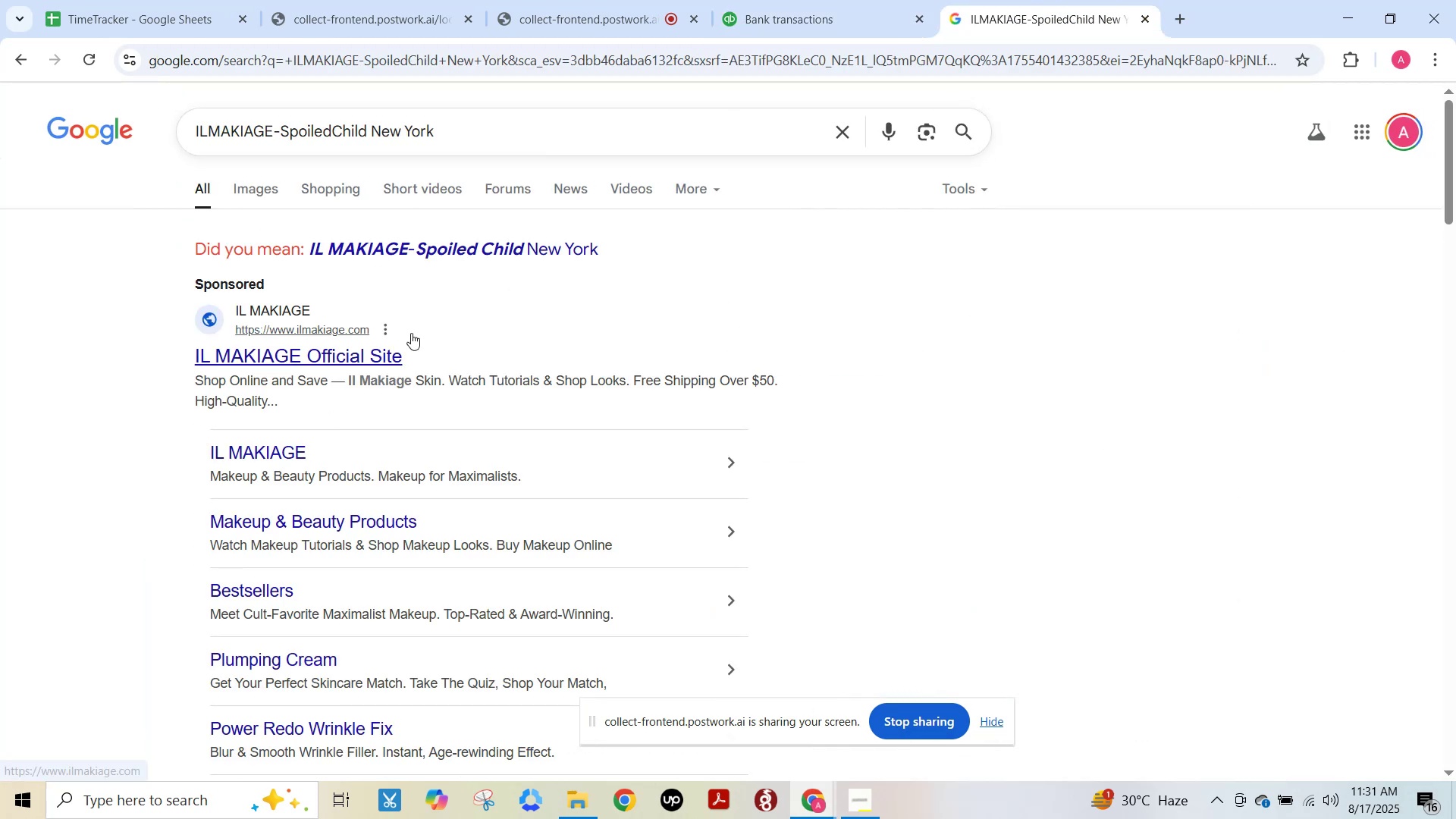 
left_click_drag(start_coordinate=[274, 130], to_coordinate=[701, 133])
 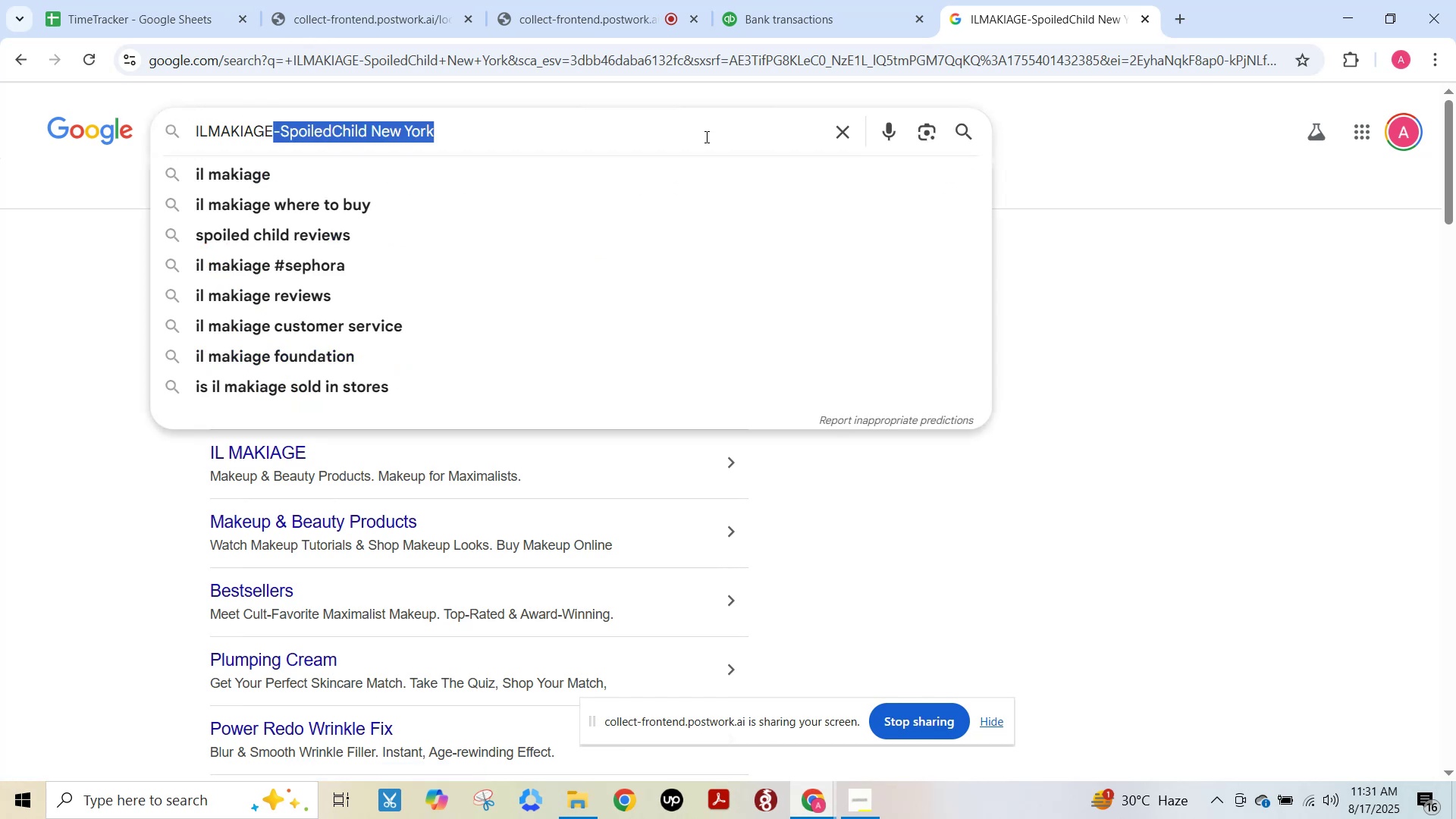 
key(Backspace)
 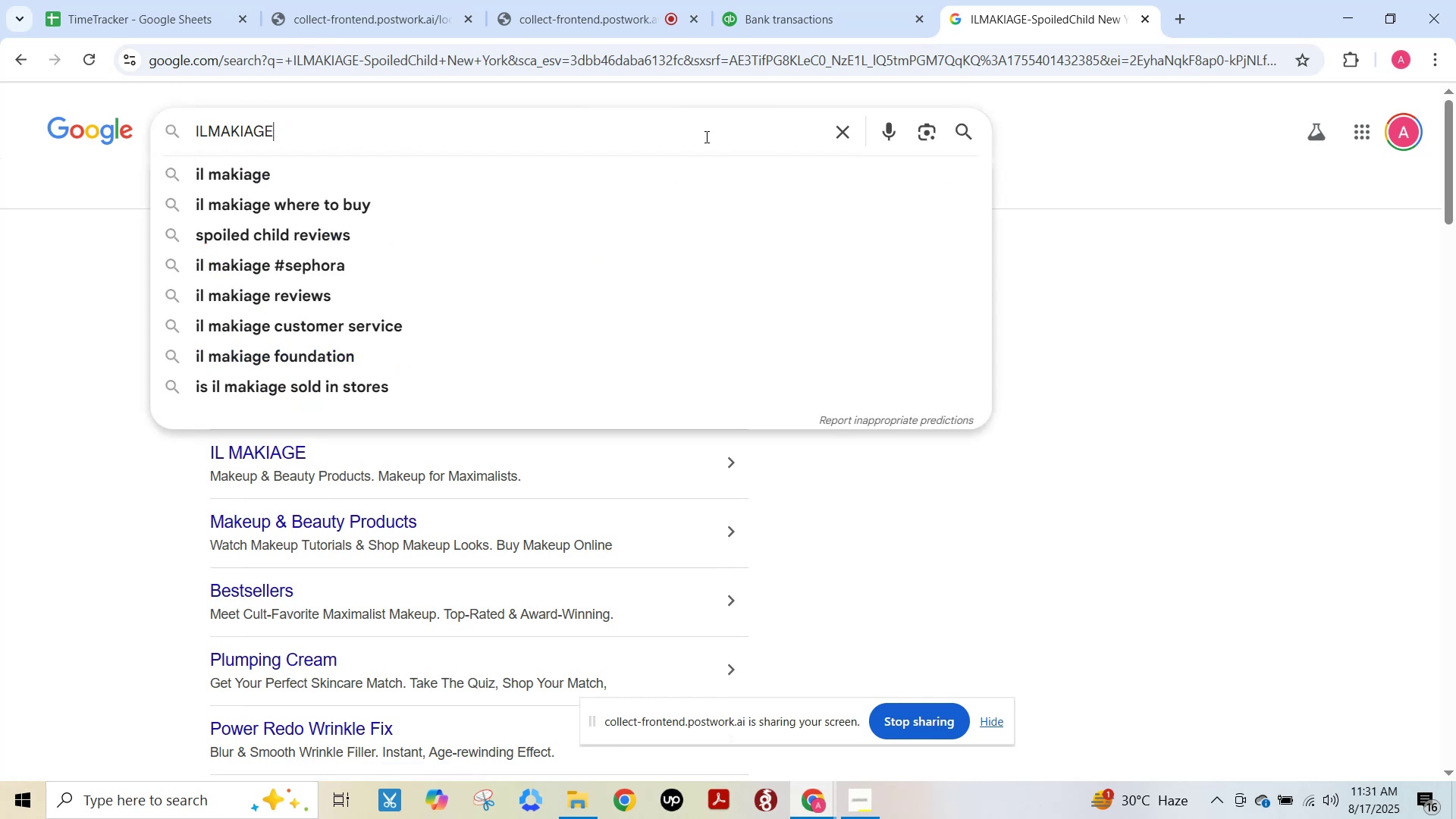 
key(Enter)
 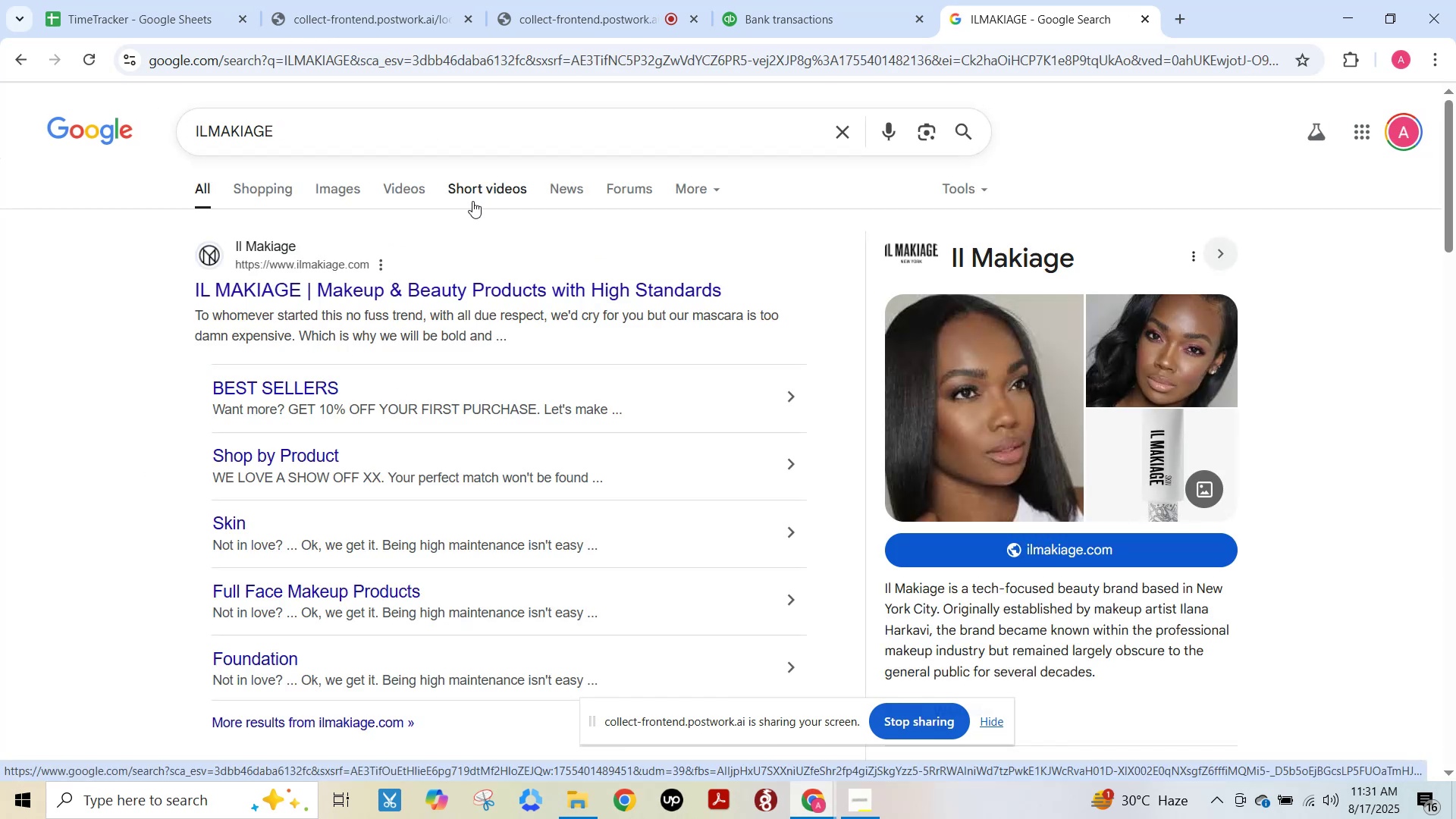 
wait(7.11)
 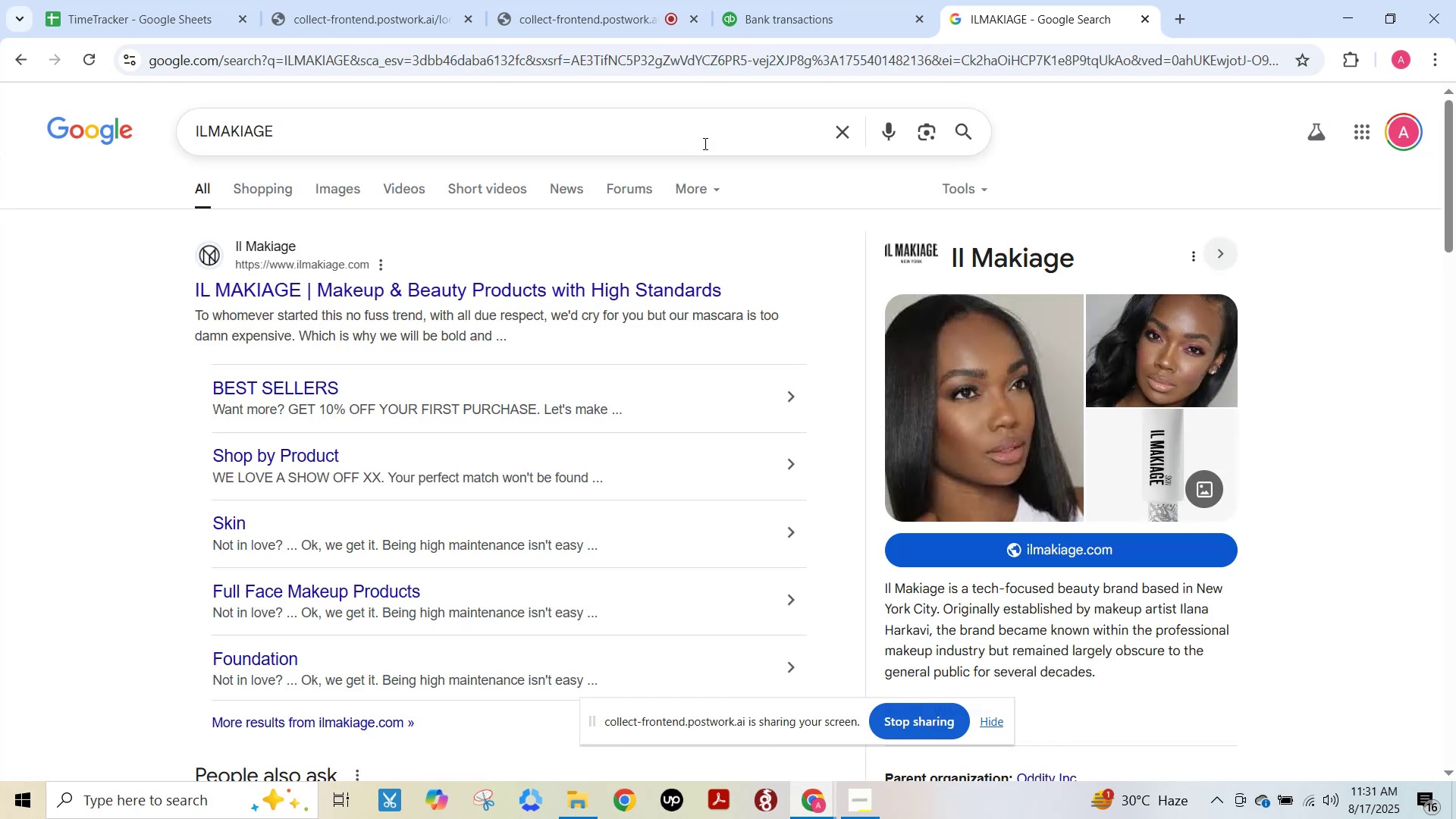 
left_click_drag(start_coordinate=[319, 126], to_coordinate=[0, 114])
 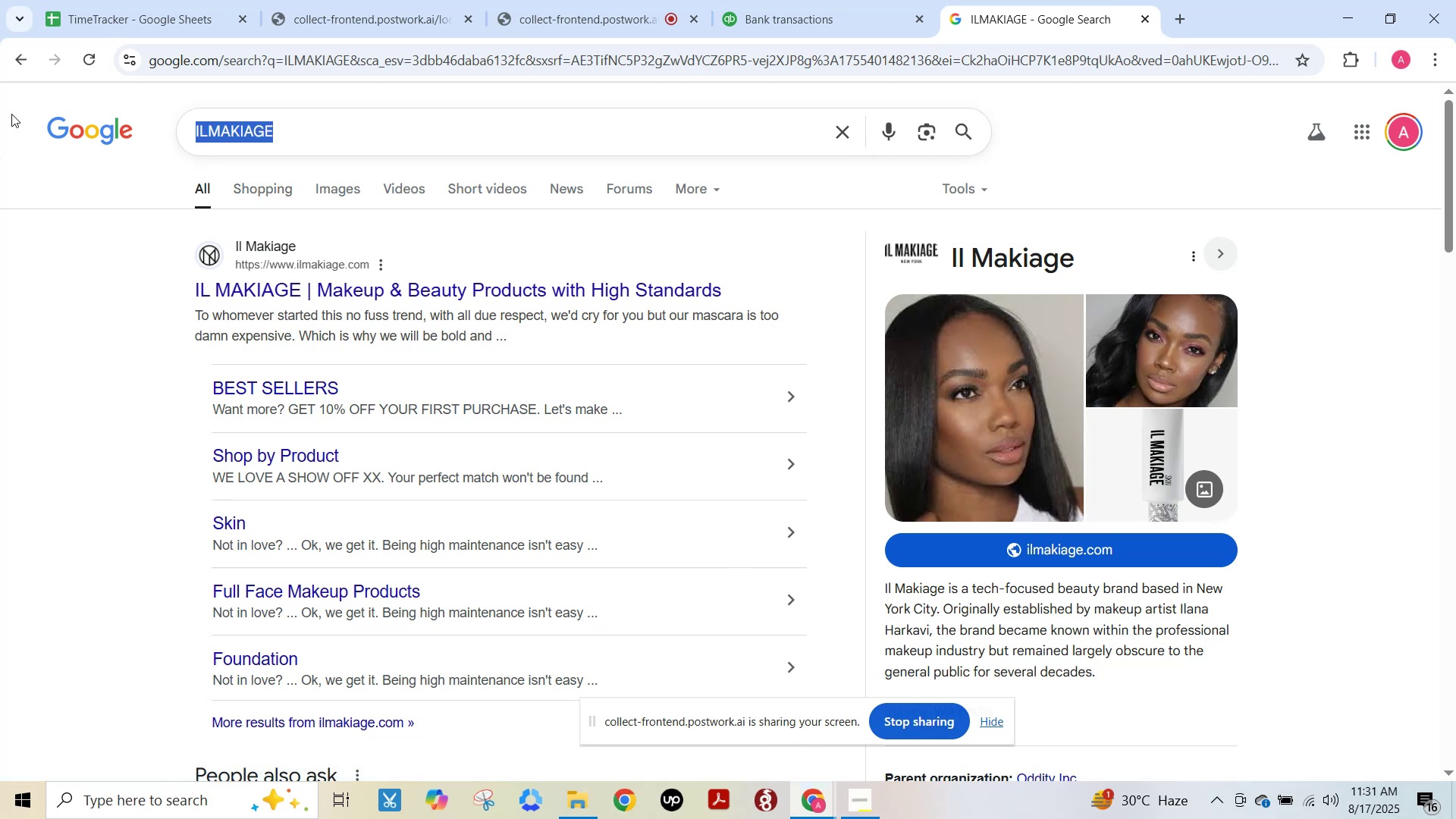 
key(Control+C)
 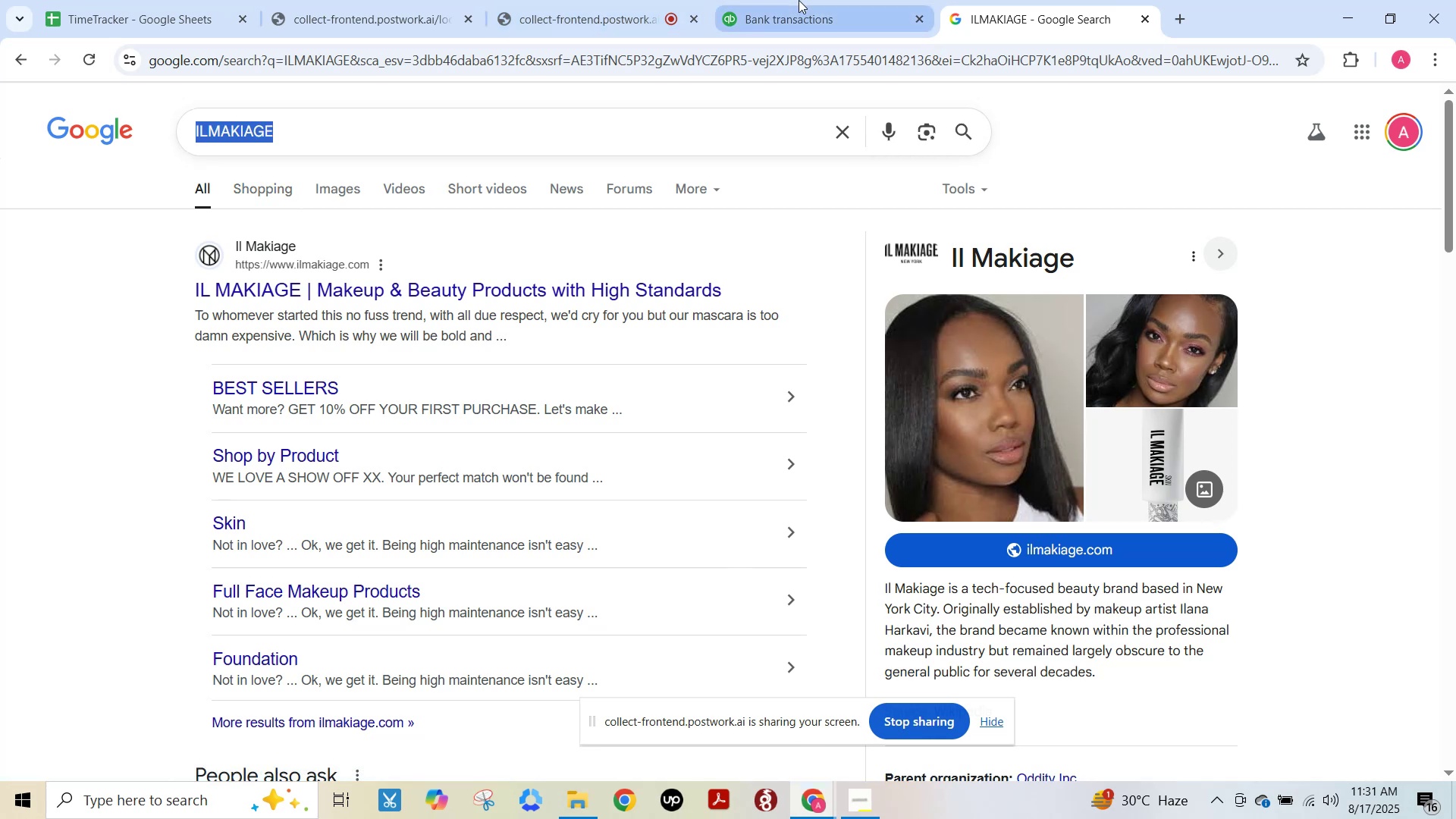 
left_click([799, 0])
 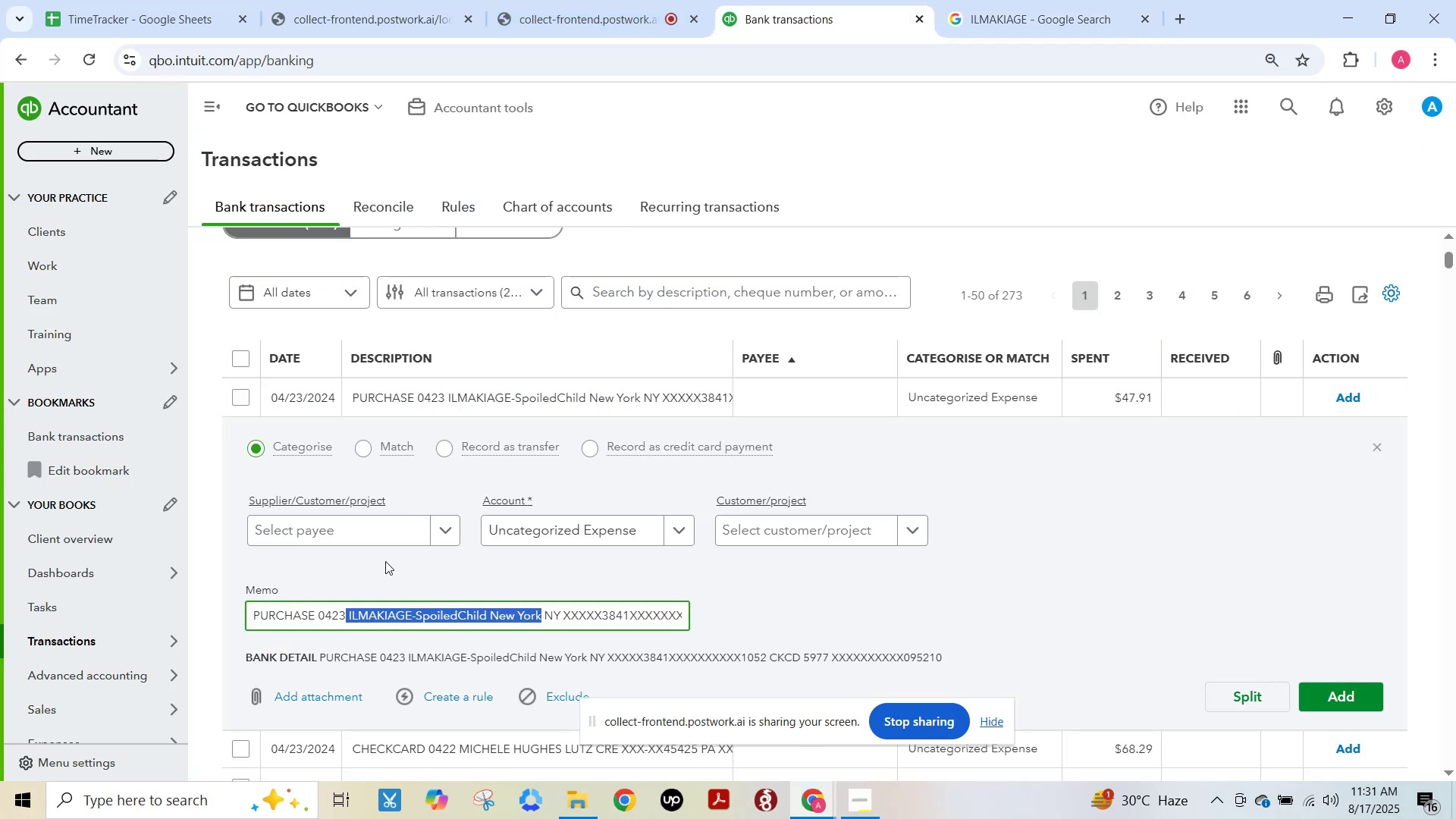 
left_click([359, 541])
 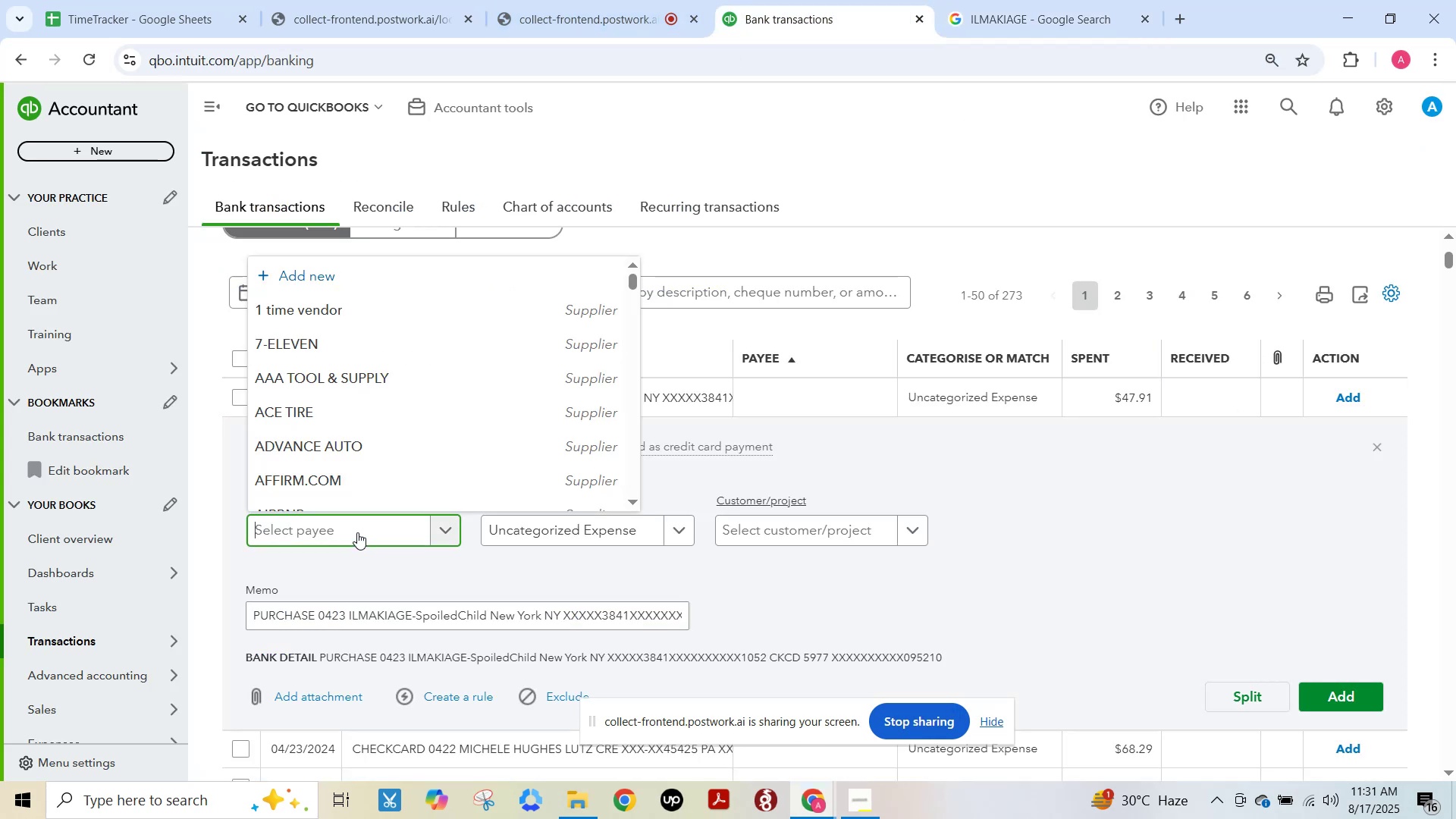 
key(Control+V)
 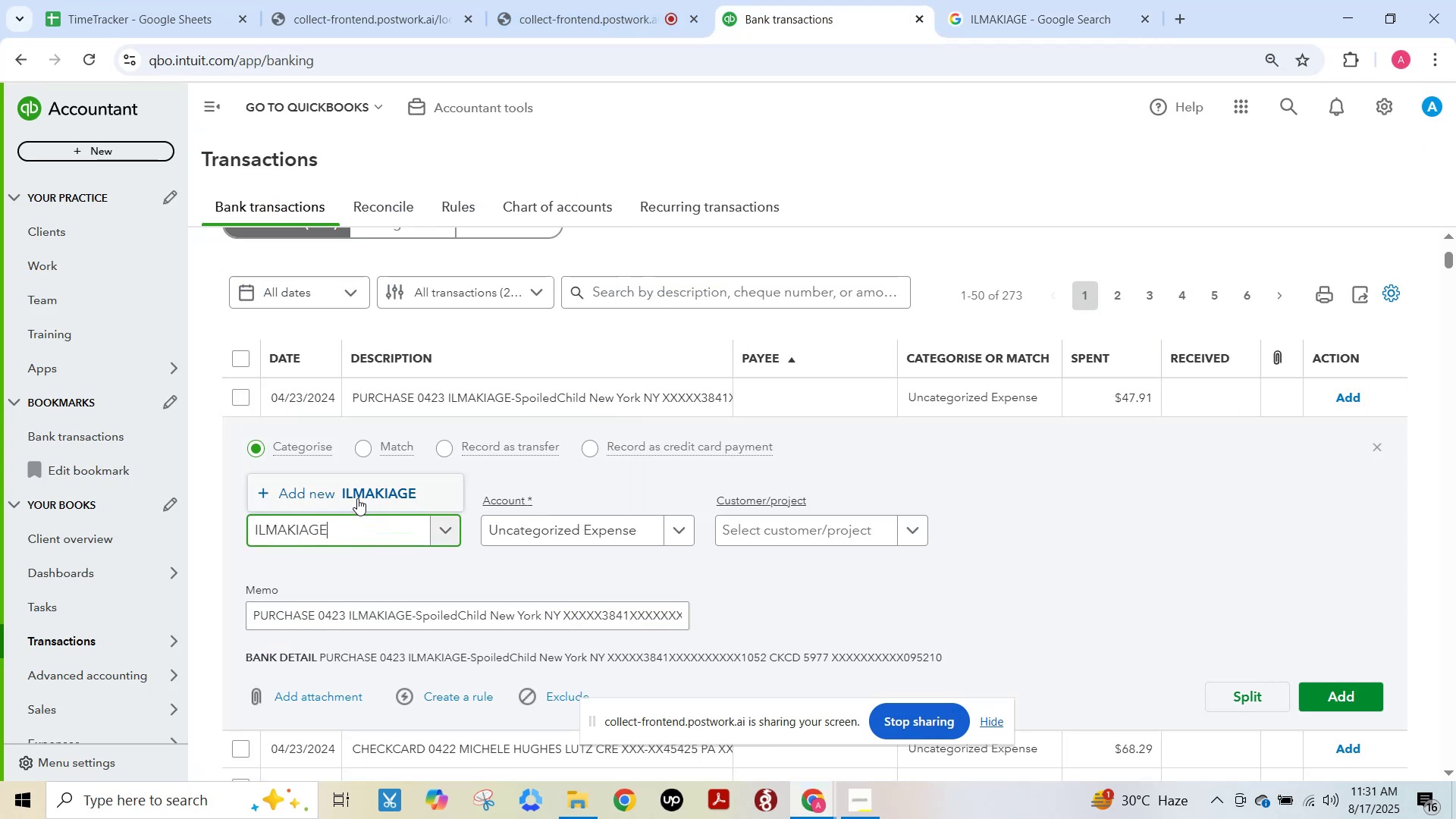 
left_click([357, 497])
 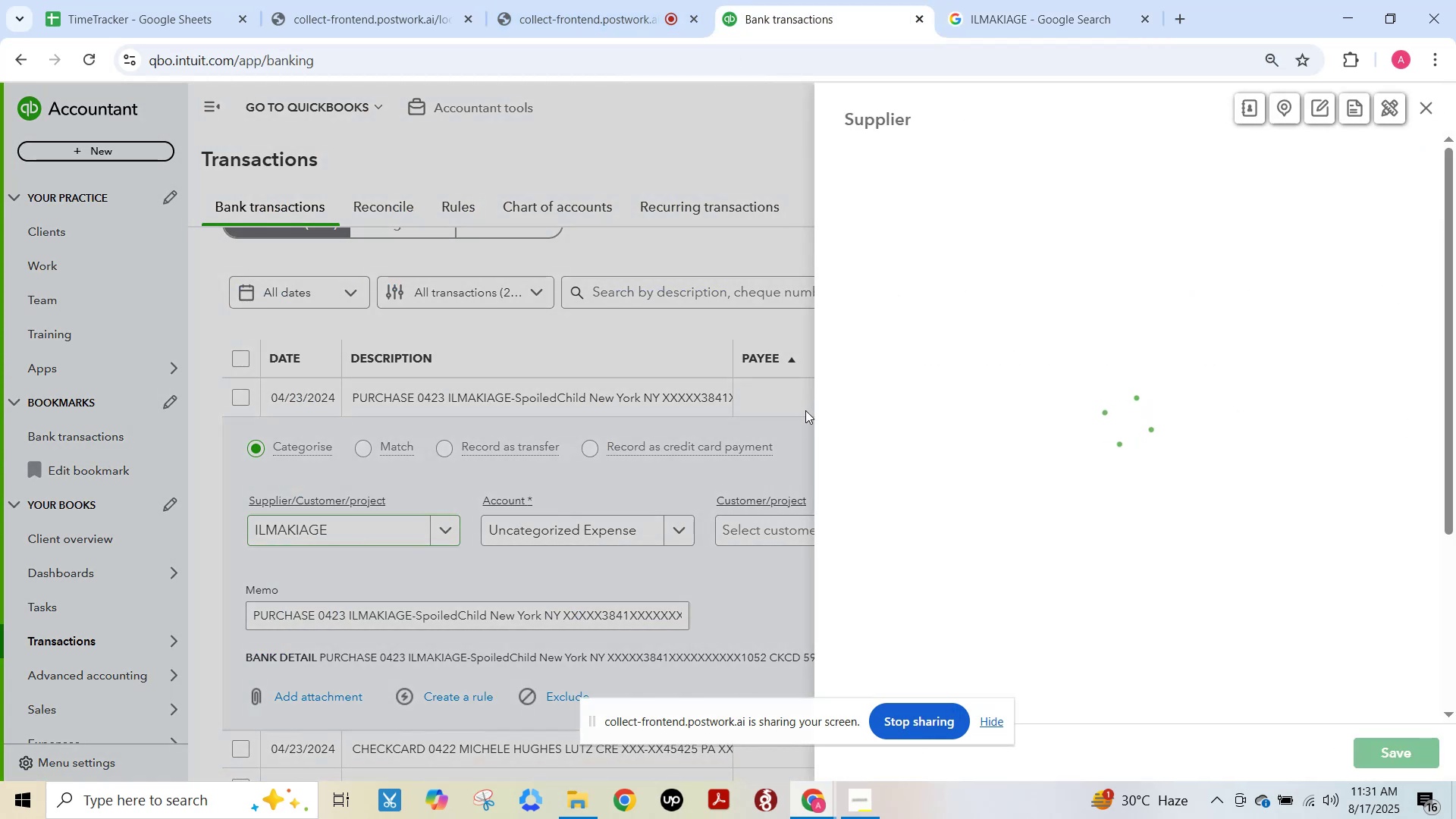 
left_click([1030, 0])
 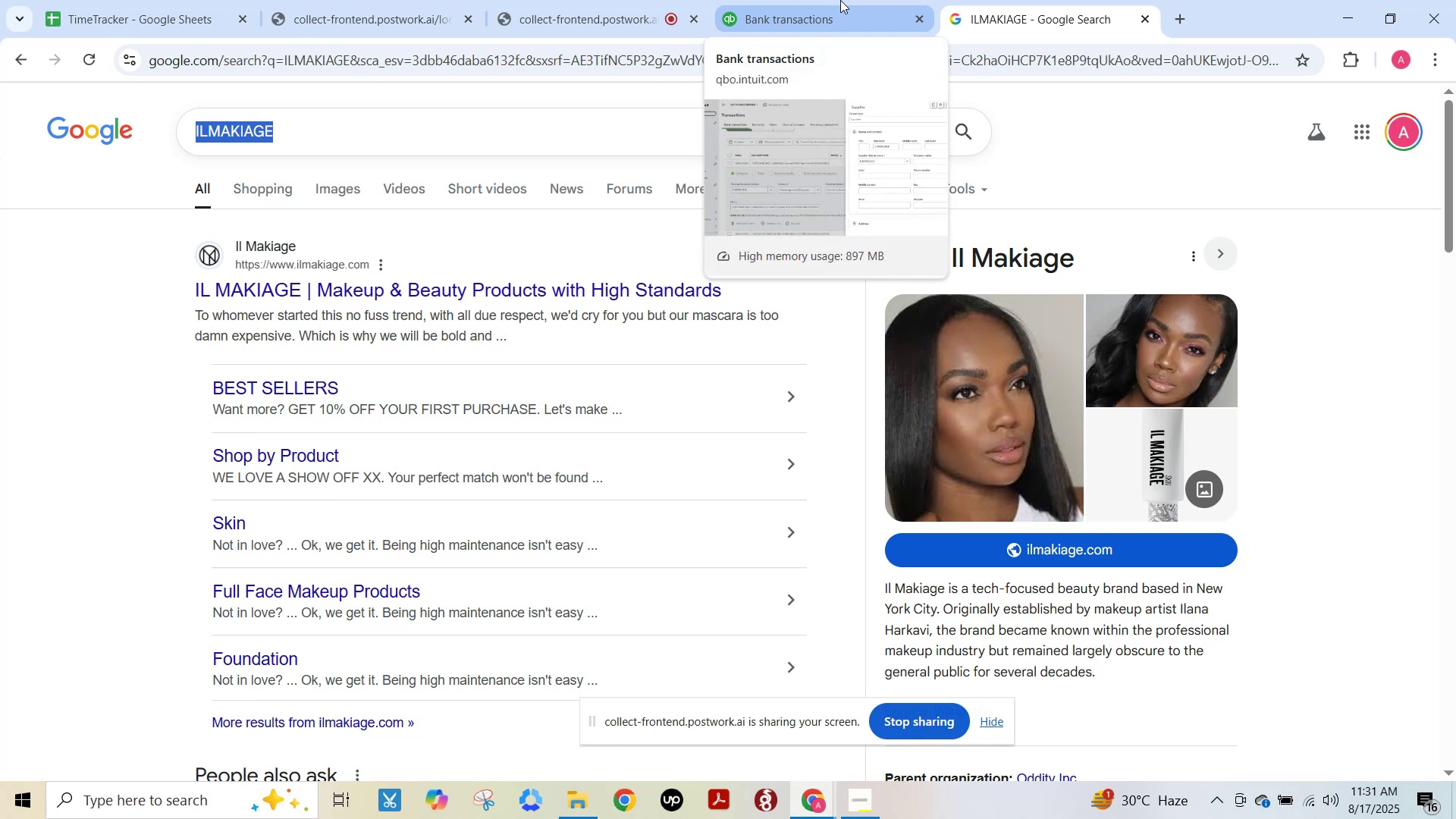 
left_click([840, 0])
 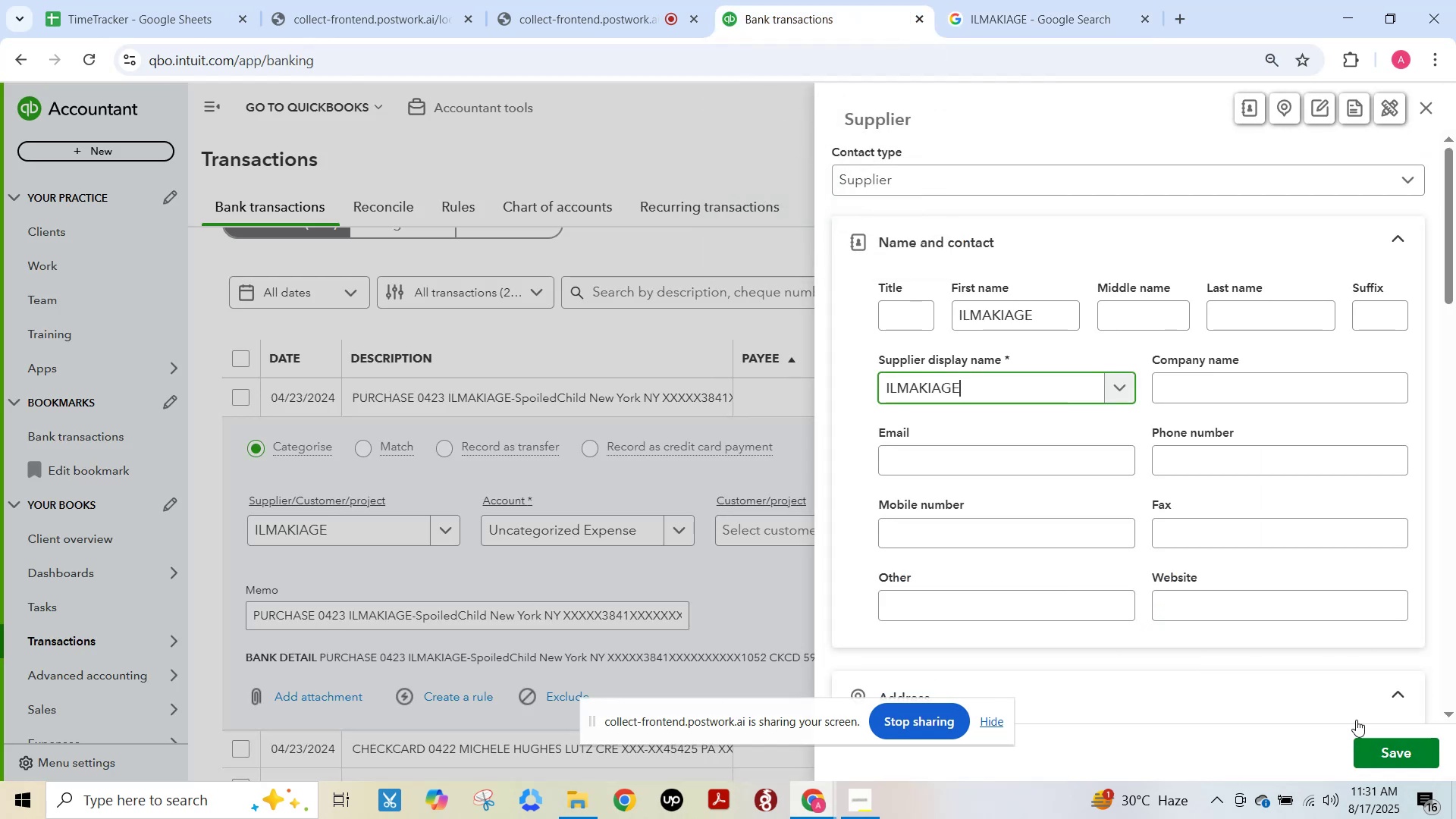 
left_click([1385, 761])
 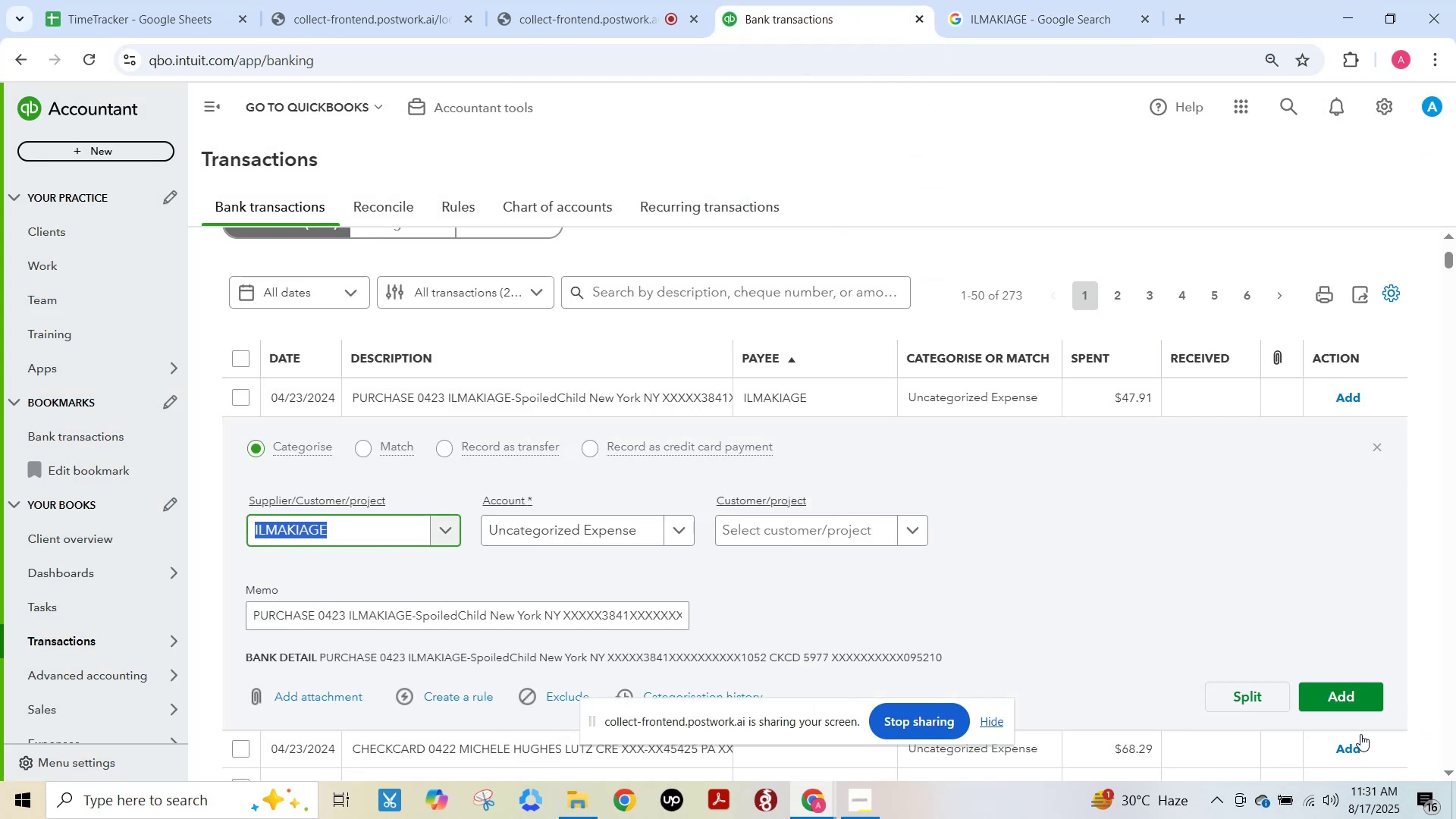 
left_click([574, 529])
 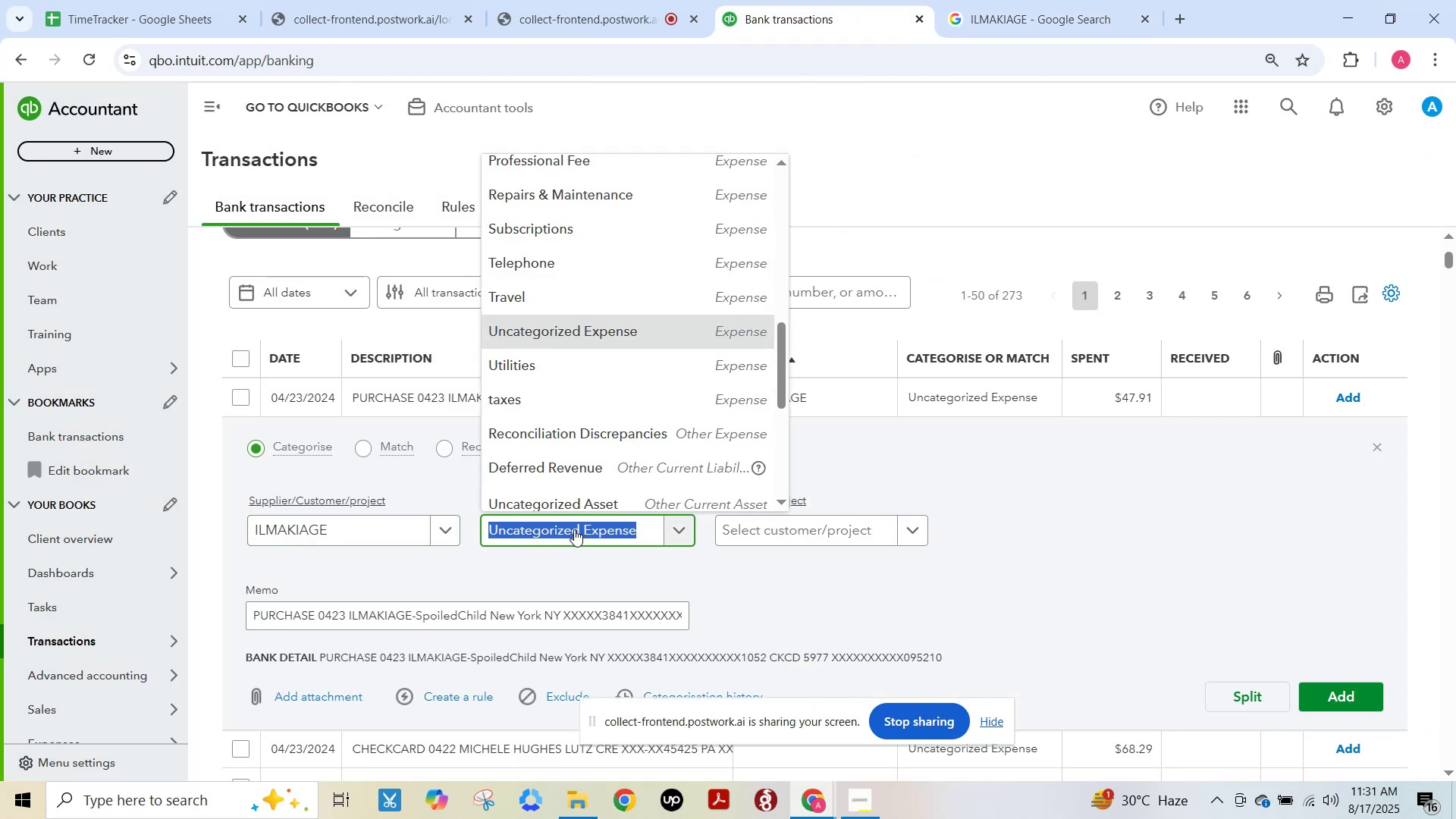 
type(craw)
 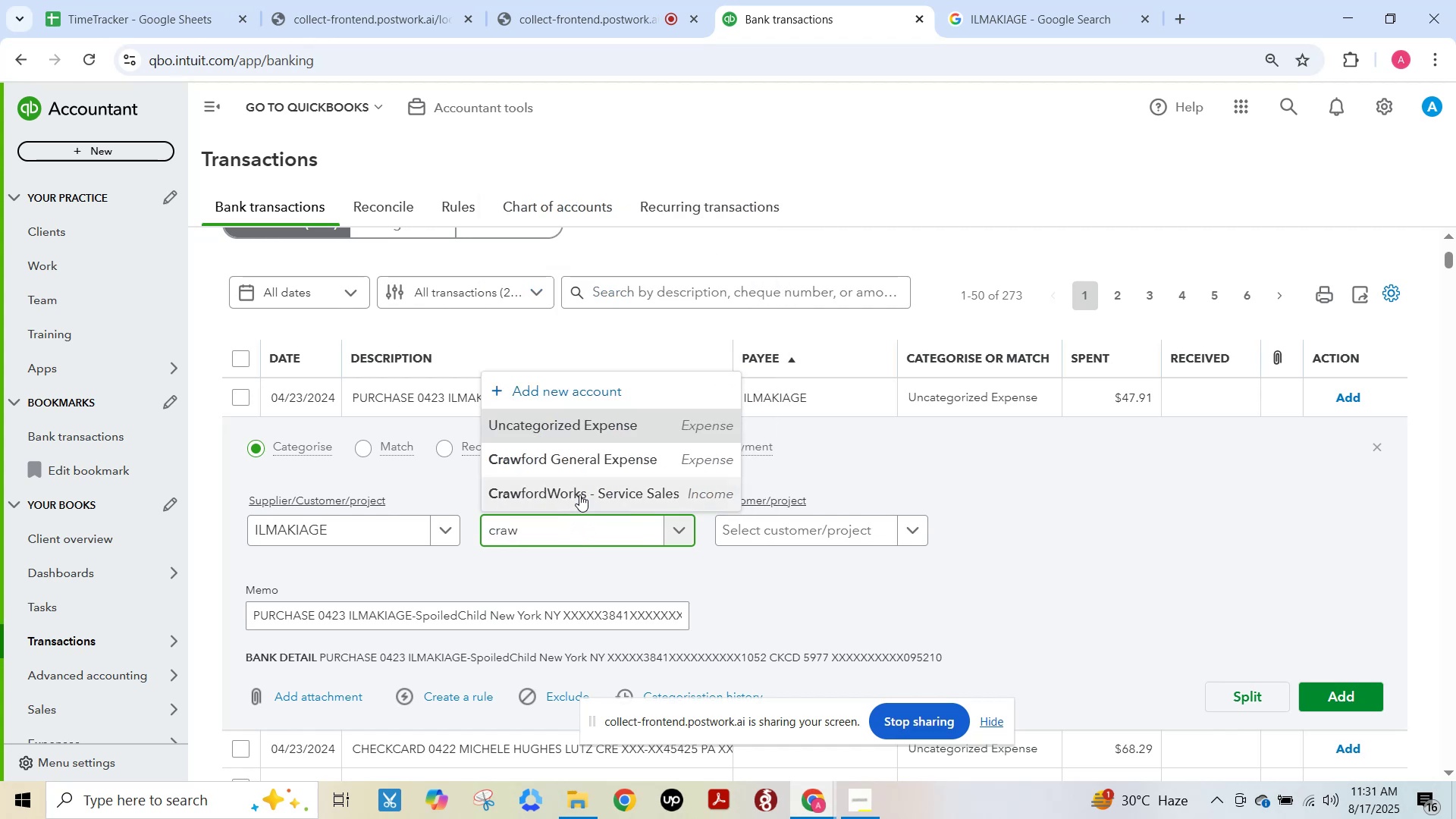 
left_click([582, 464])
 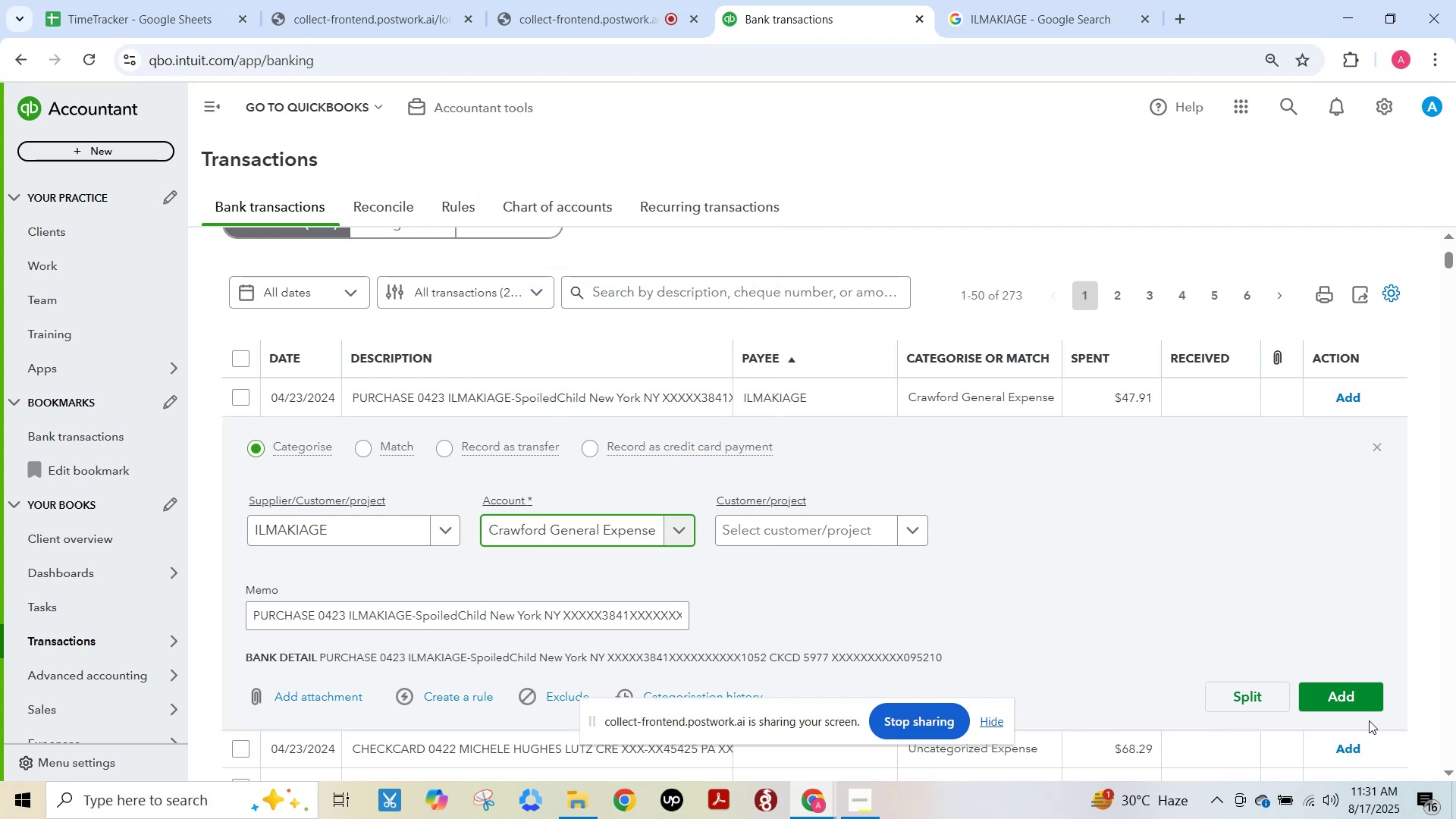 
left_click([1345, 695])
 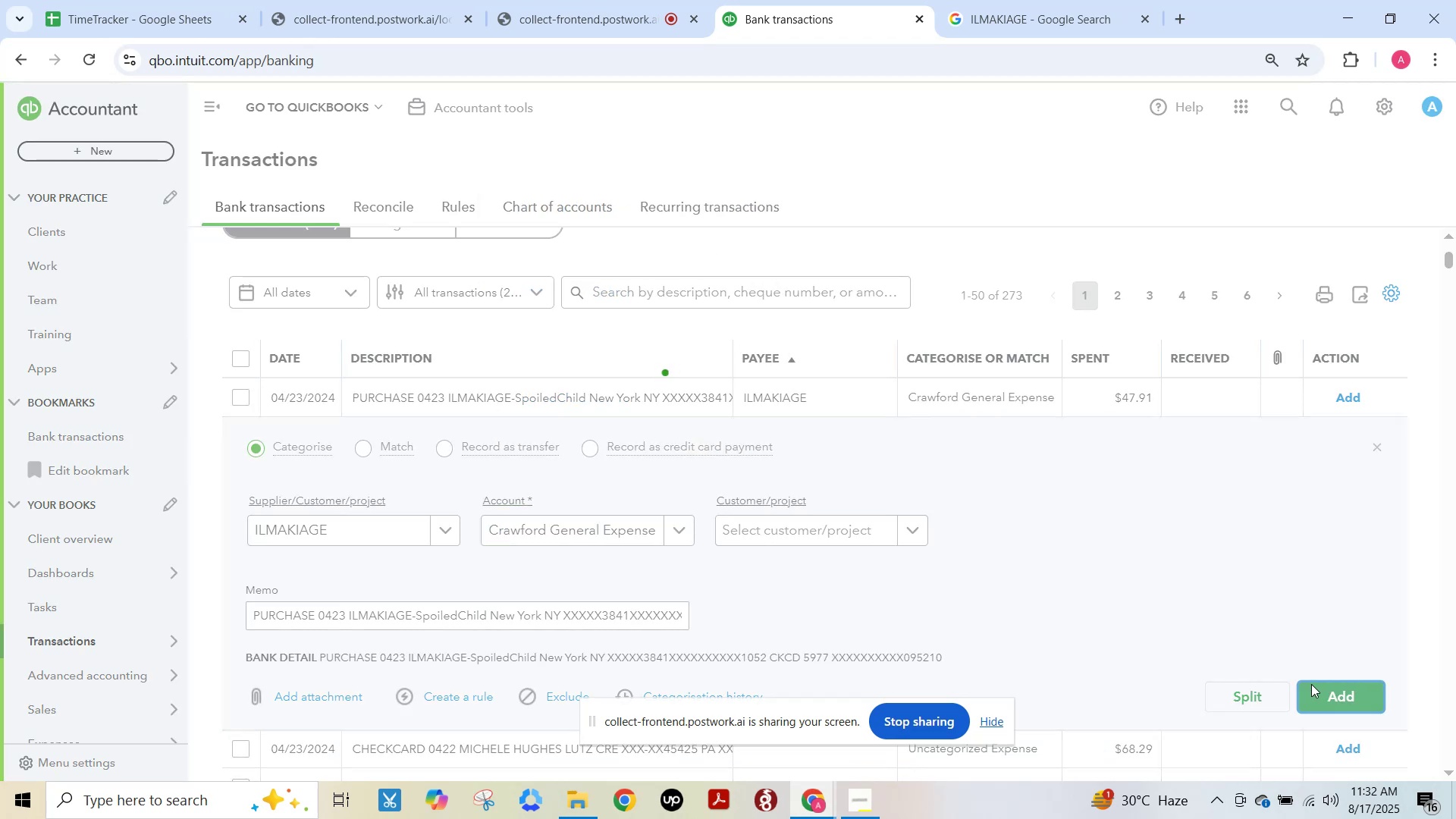 
right_click([1279, 684])
 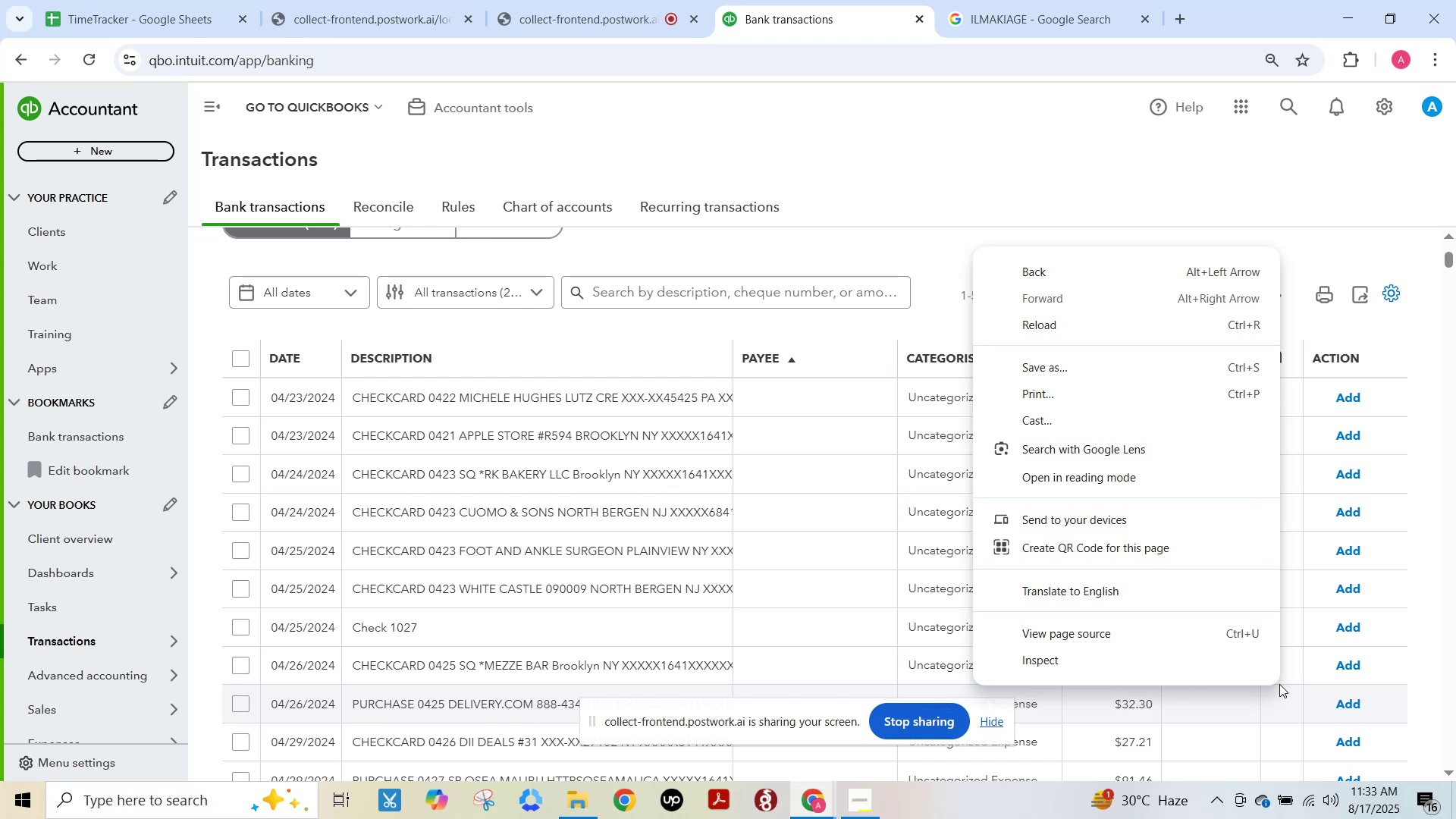 
wait(109.24)
 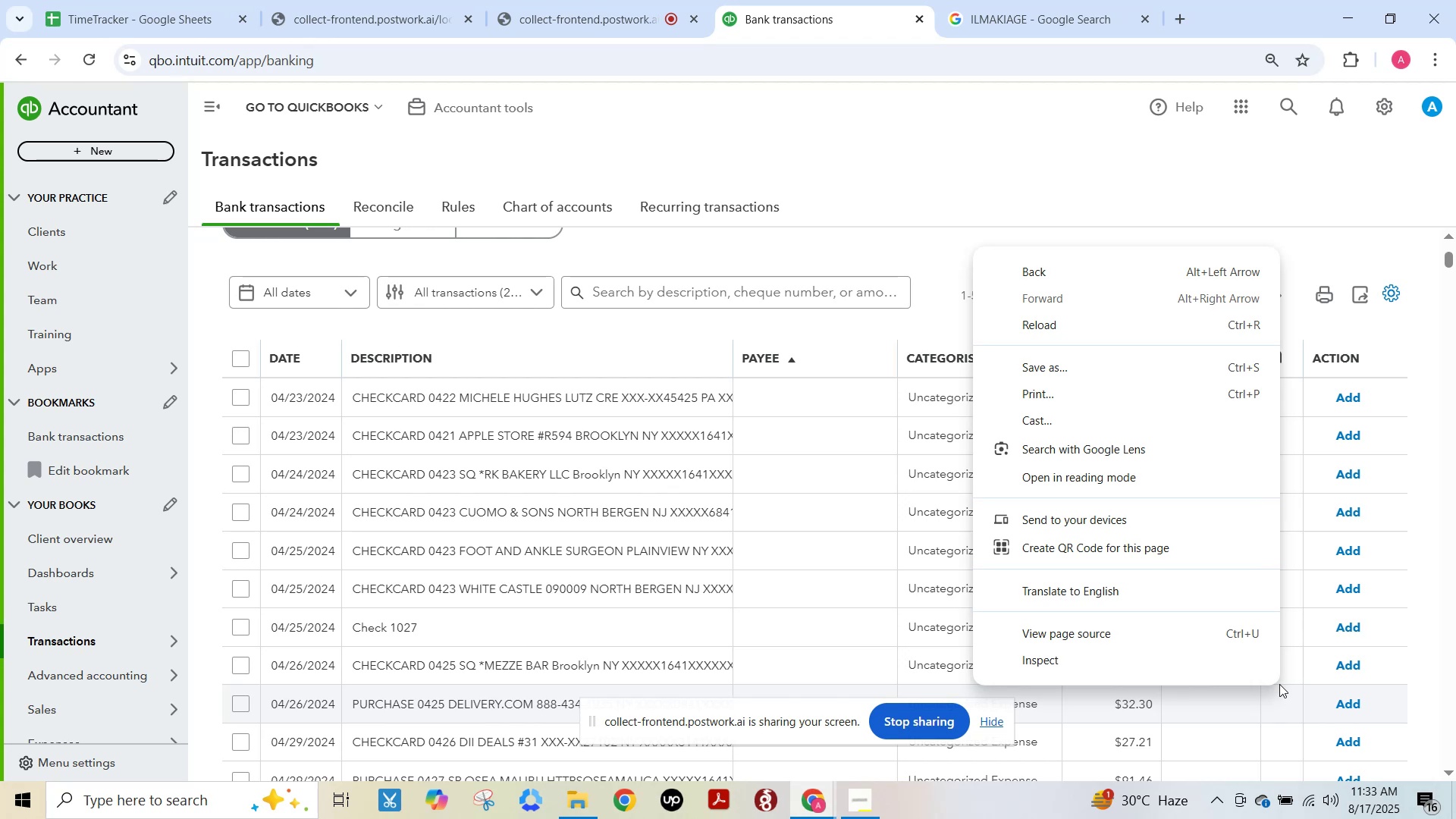 
left_click([518, 404])
 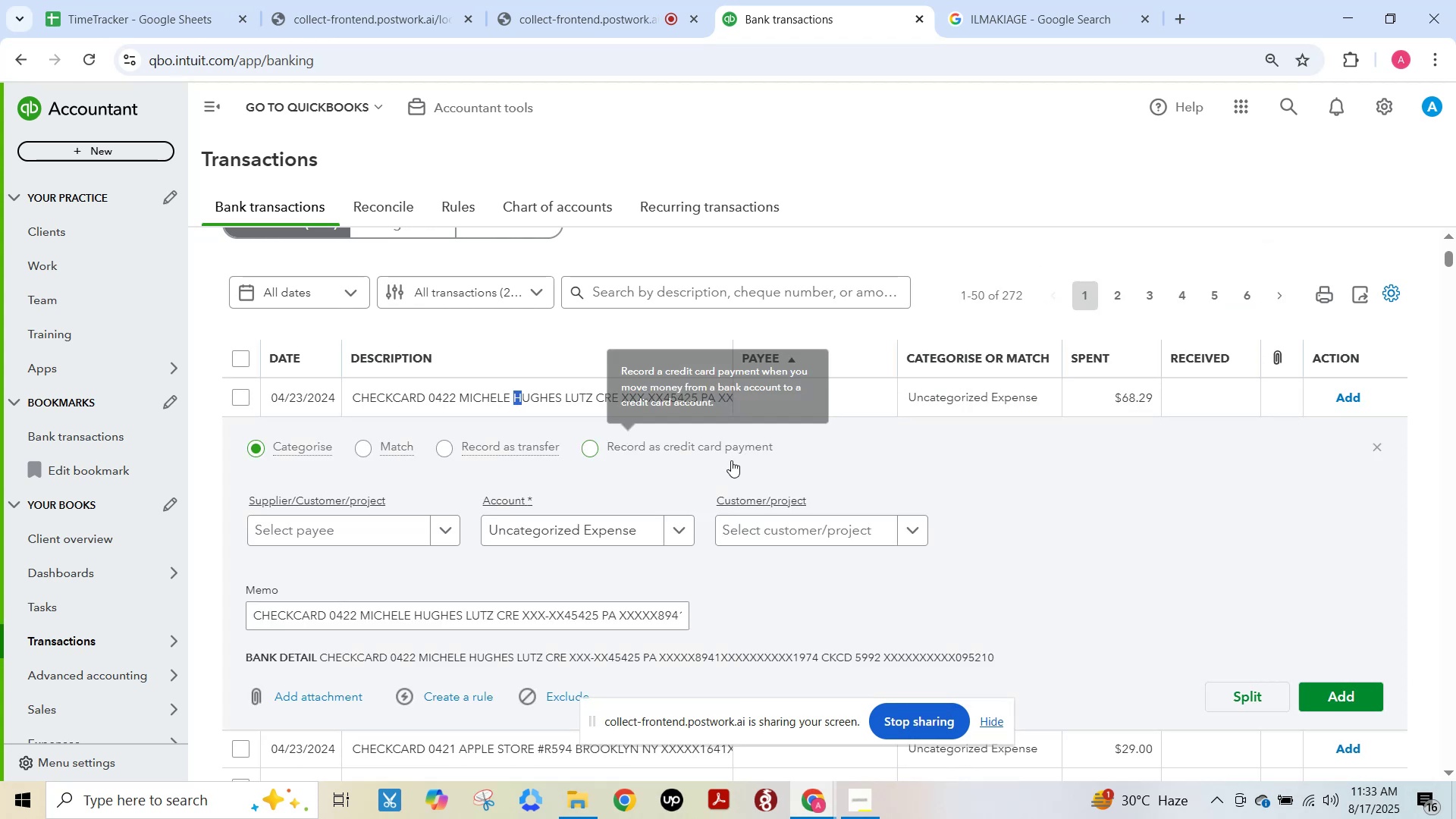 
scroll: coordinate [709, 543], scroll_direction: down, amount: 2.0
 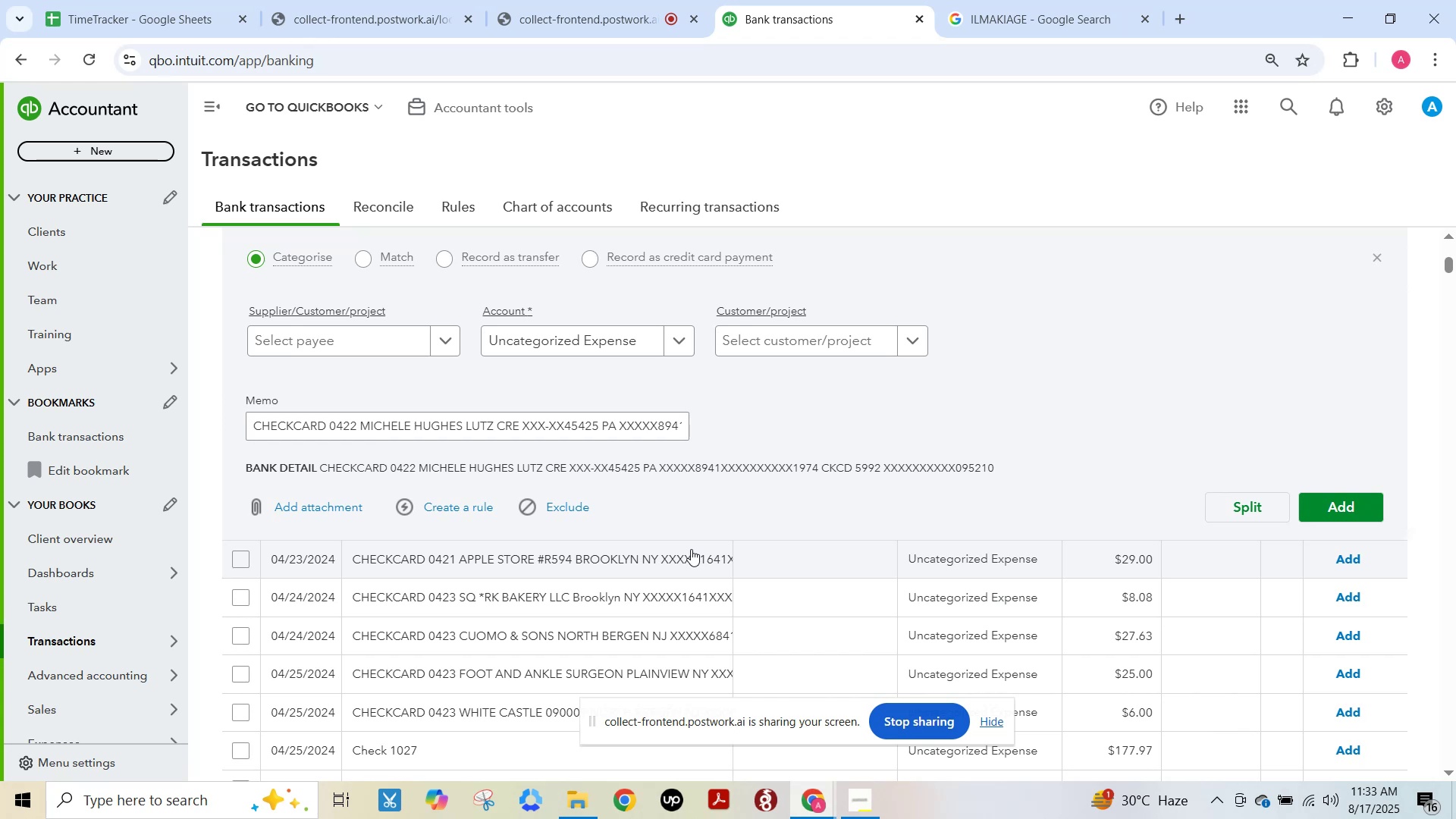 
wait(6.87)
 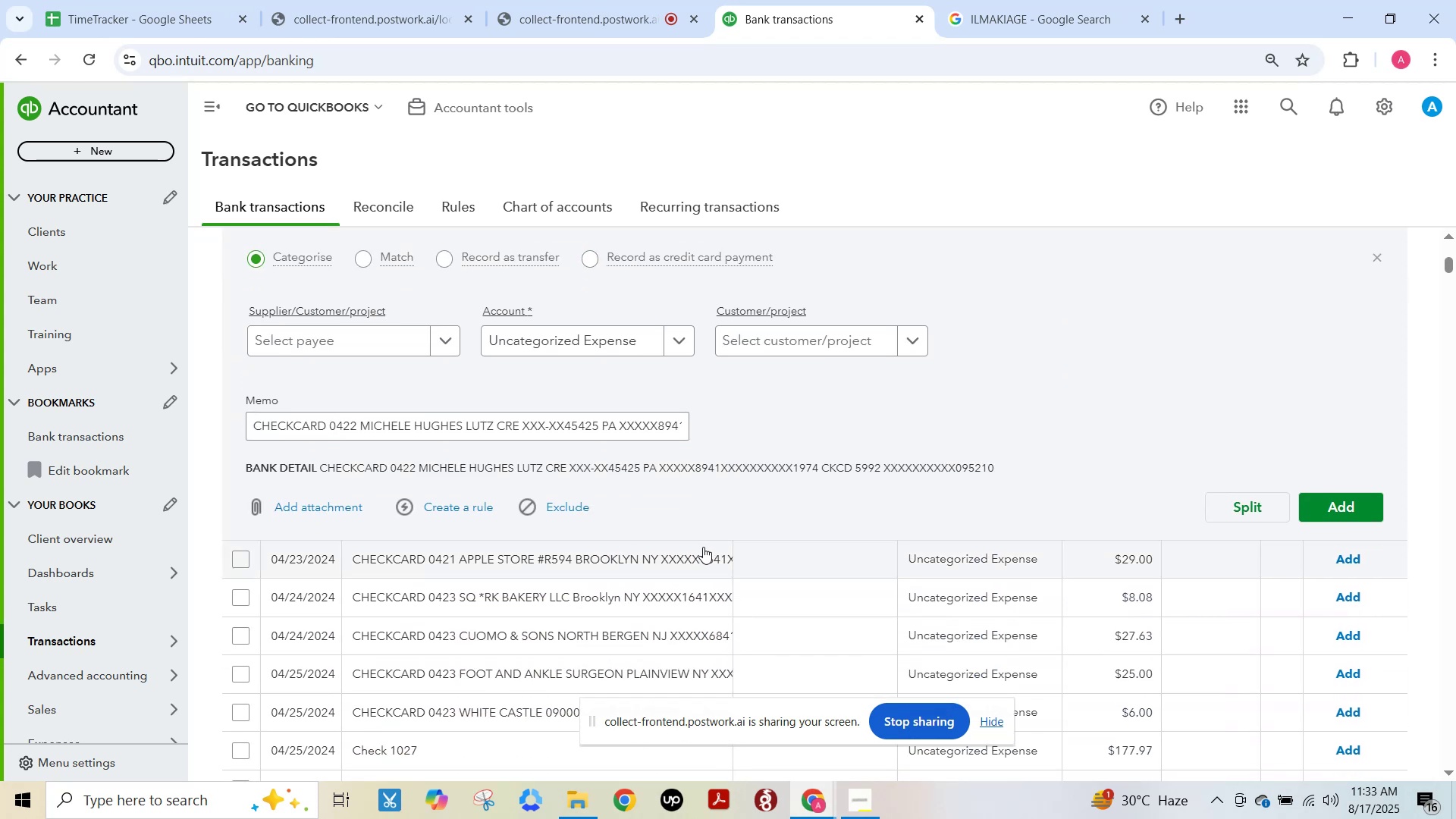 
scroll: coordinate [689, 549], scroll_direction: up, amount: 1.0
 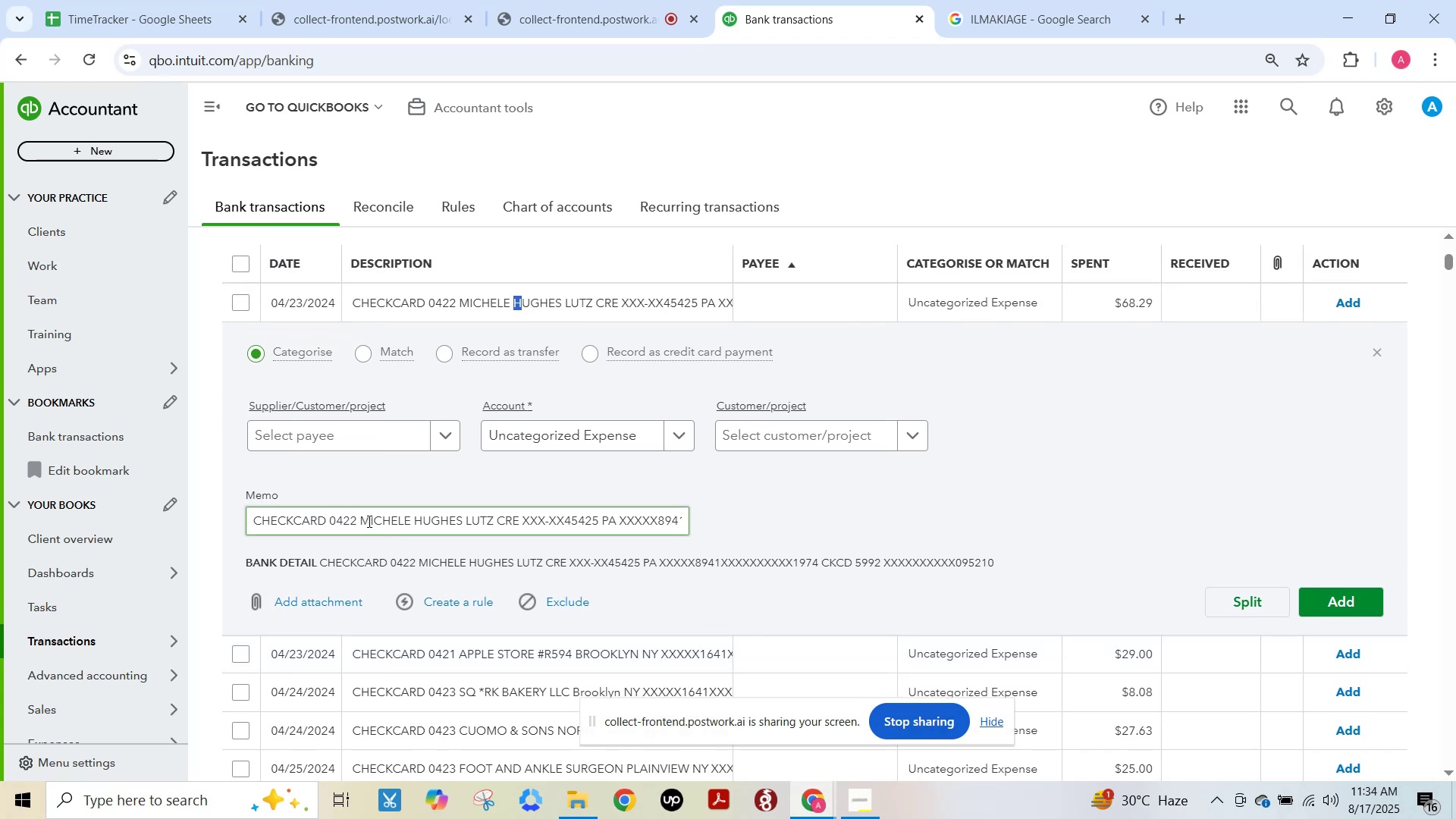 
left_click_drag(start_coordinate=[360, 519], to_coordinate=[520, 526])
 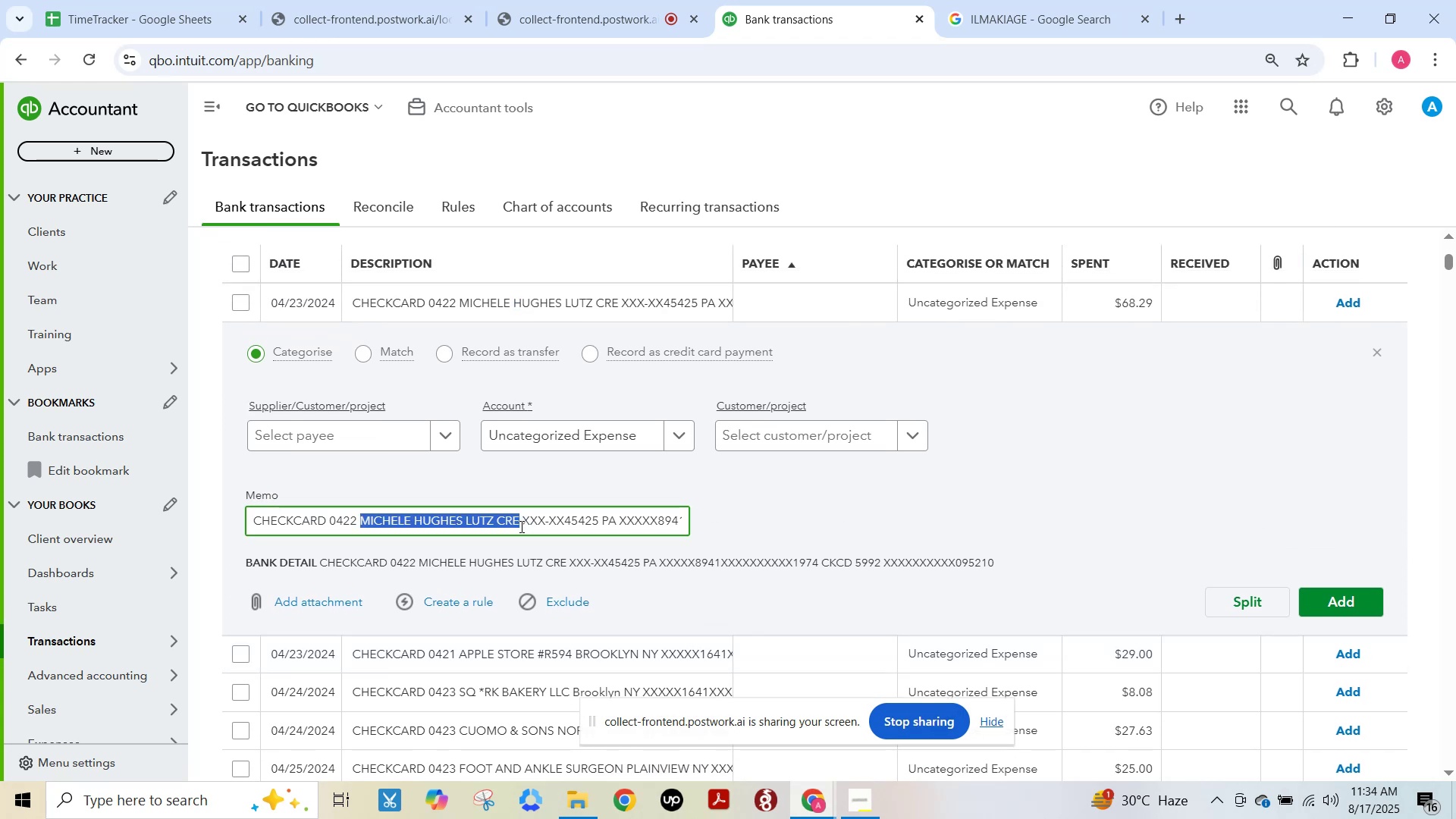 
key(Control+C)
 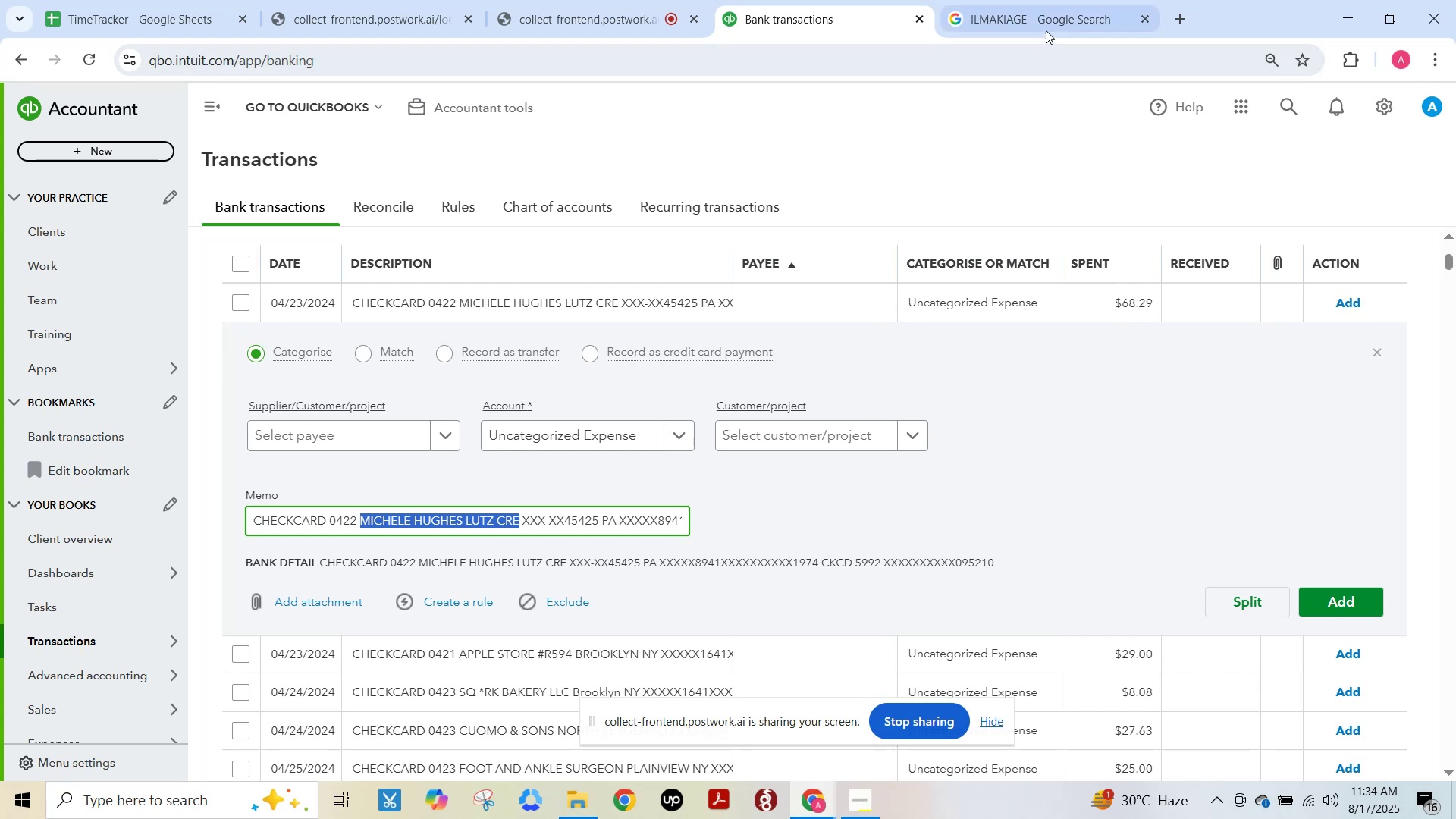 
left_click([1037, 5])
 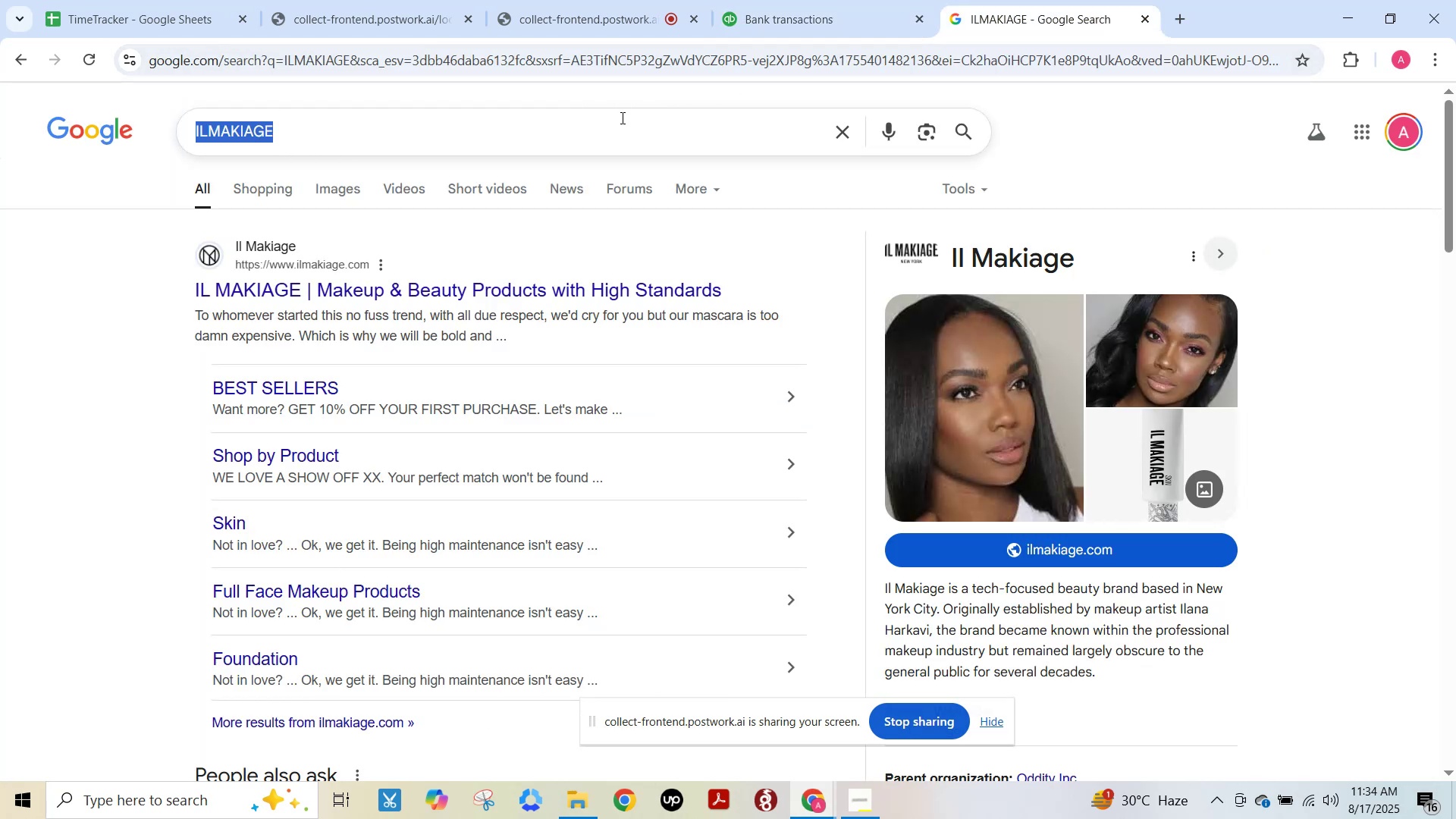 
key(Control+ControlLeft)
 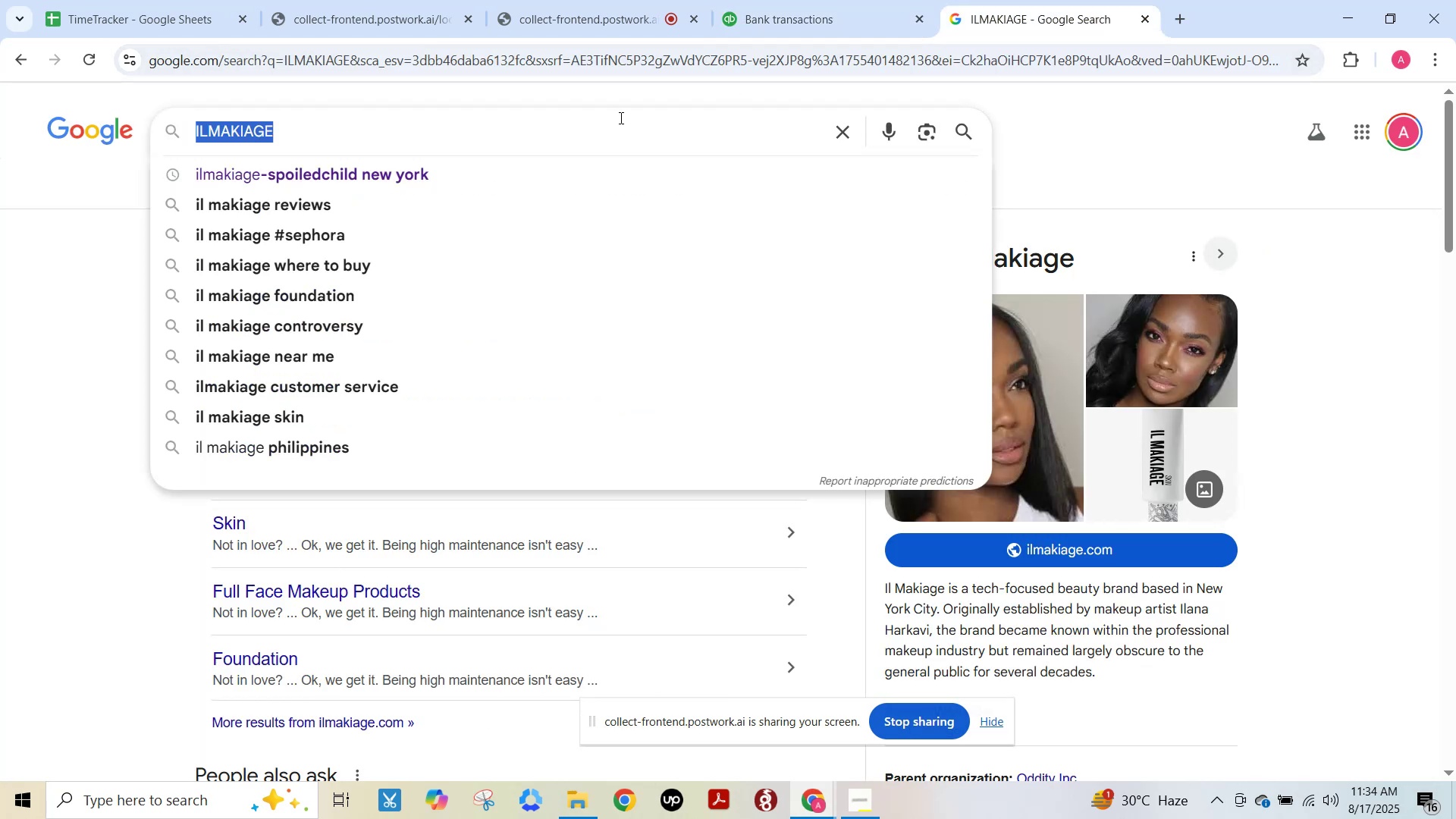 
key(Control+A)
 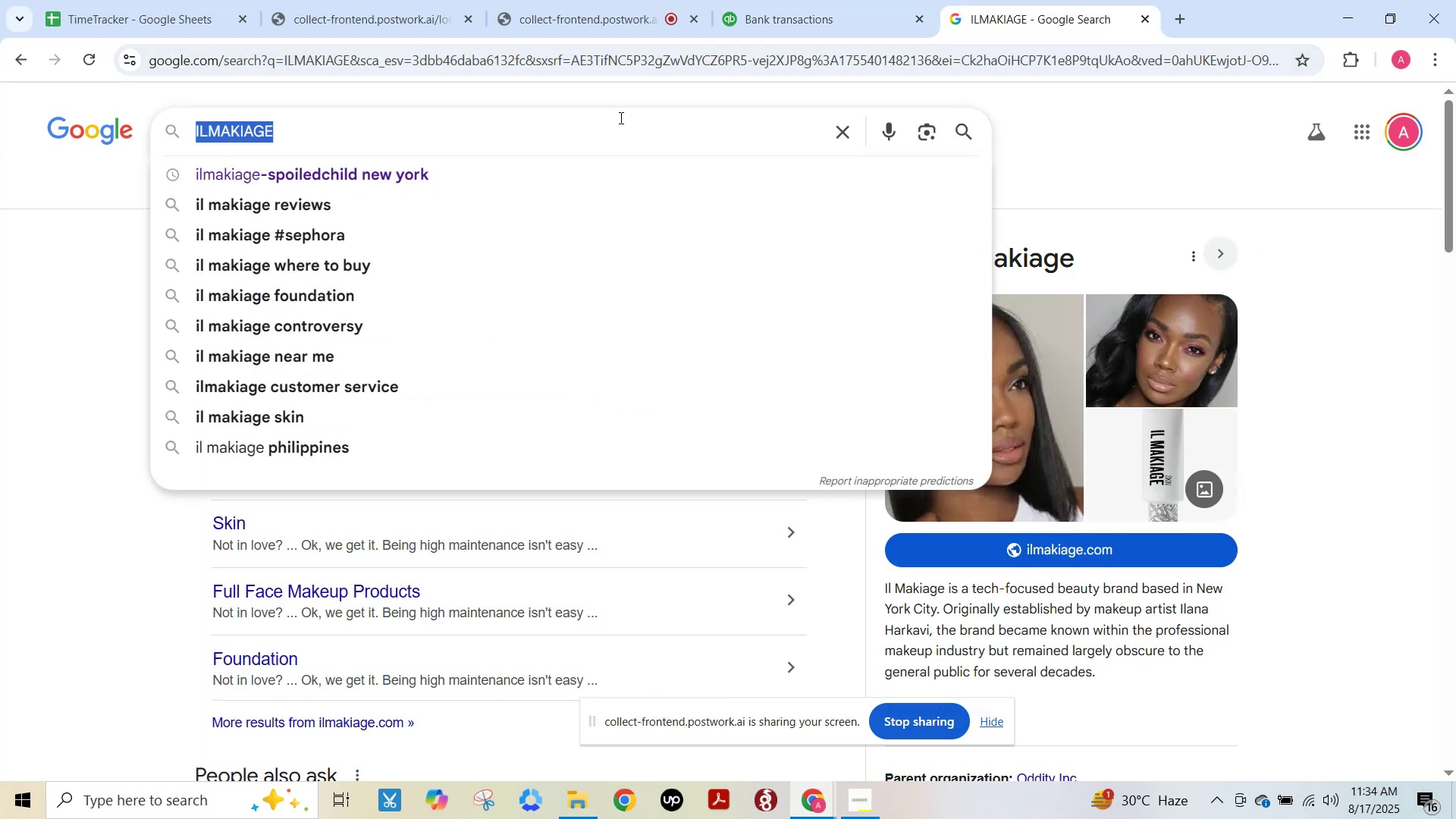 
key(Control+V)
 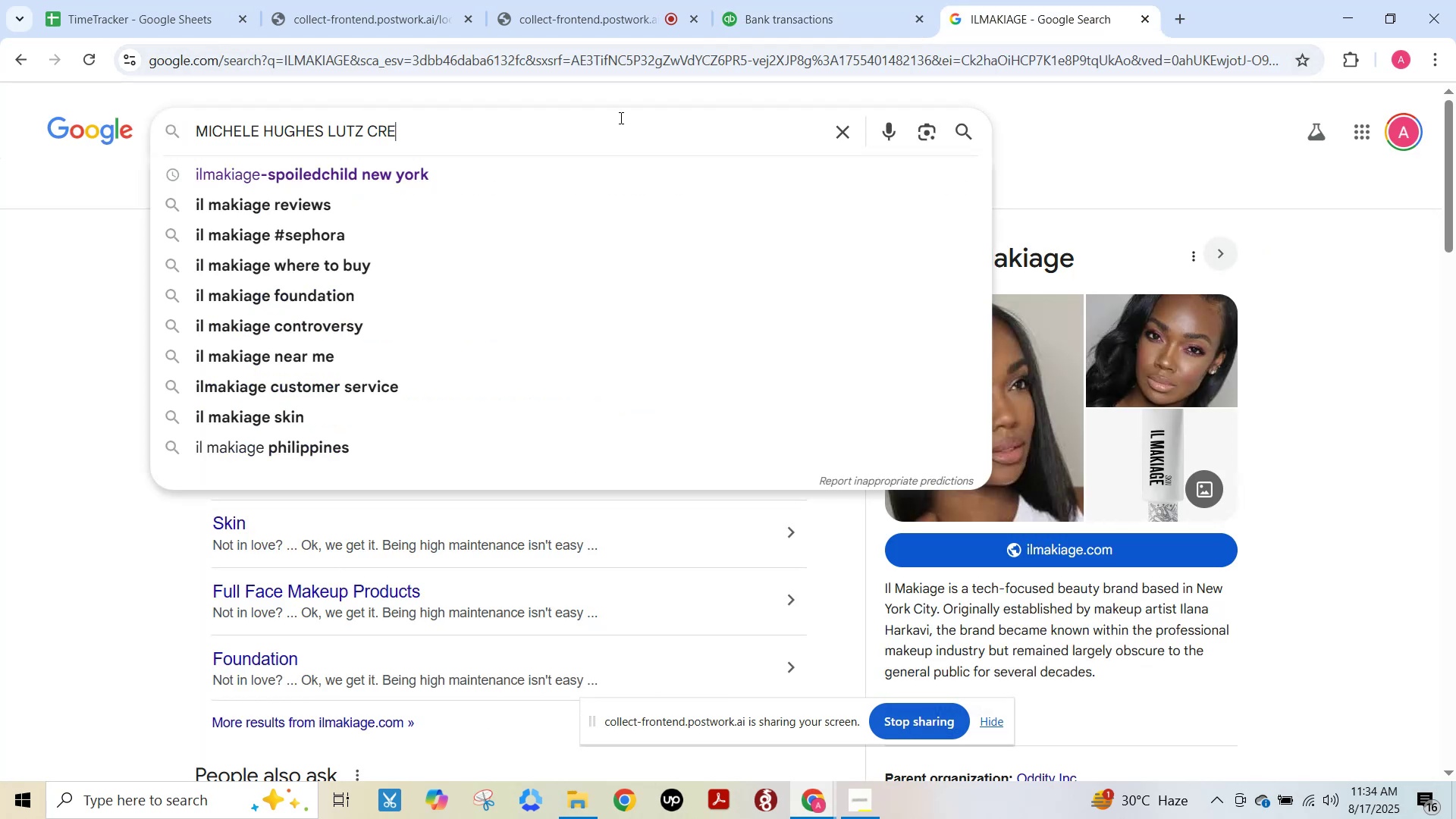 
key(NumpadEnter)
 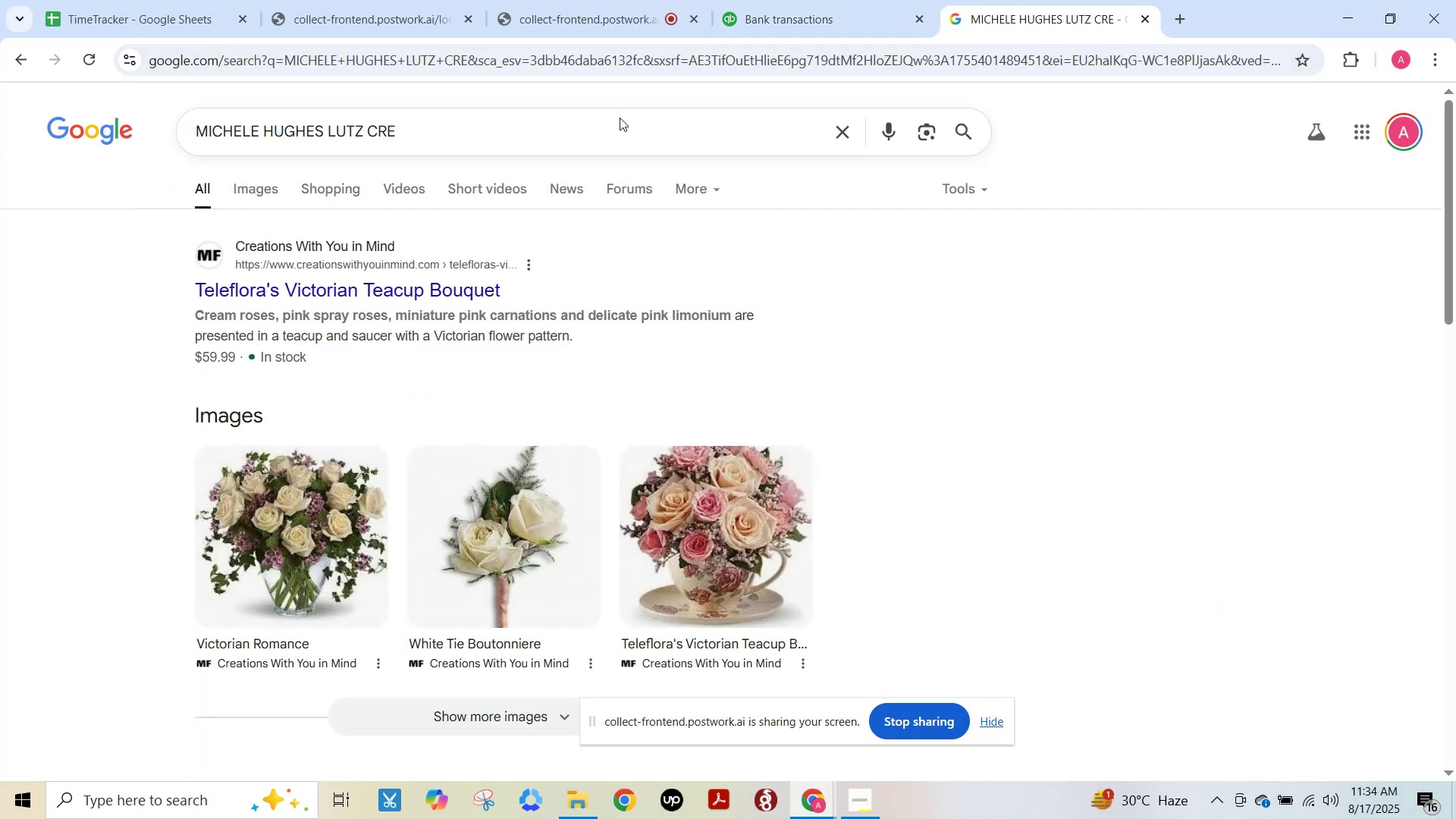 
scroll: coordinate [742, 484], scroll_direction: down, amount: 2.0
 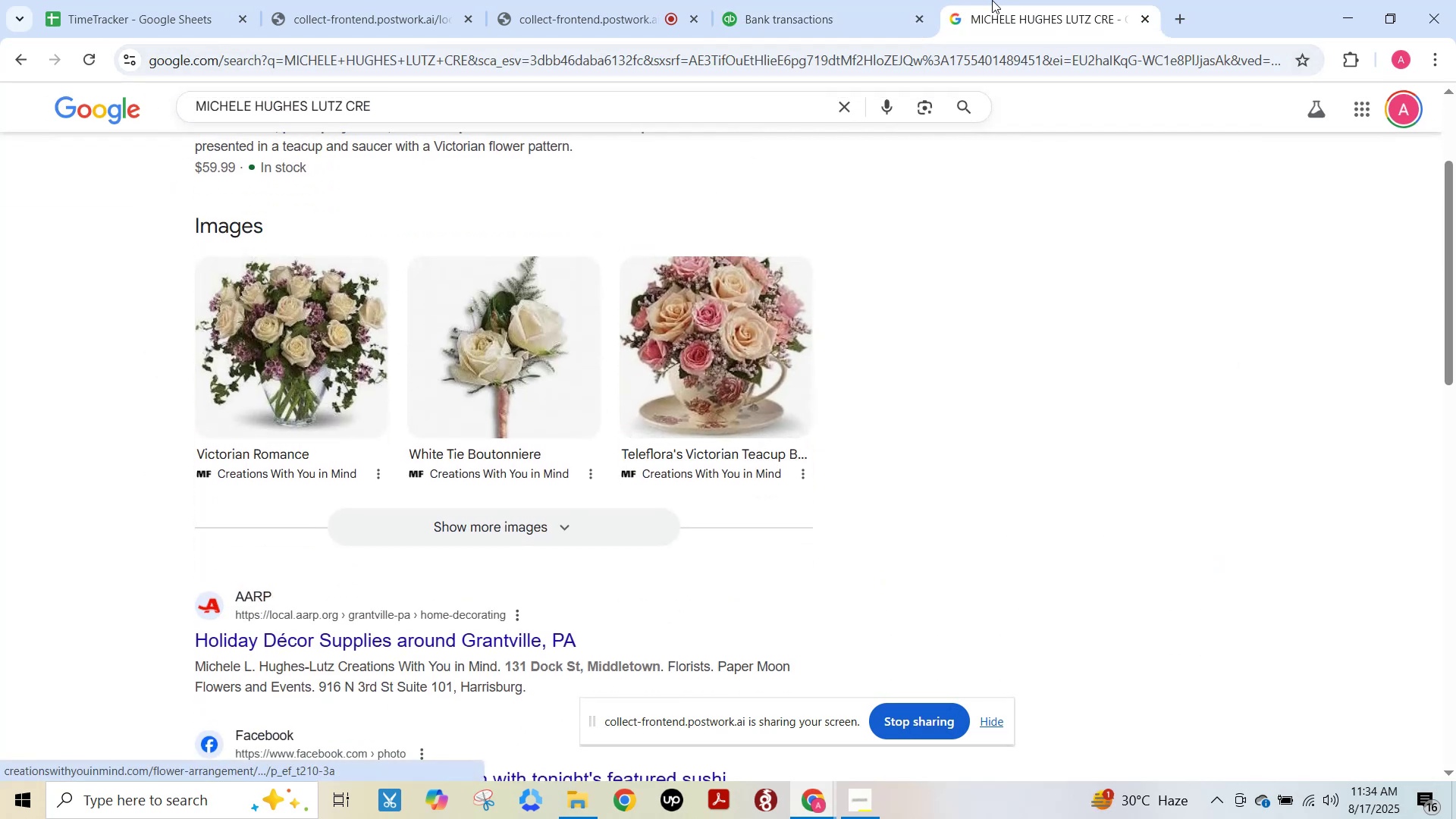 
left_click([867, 0])
 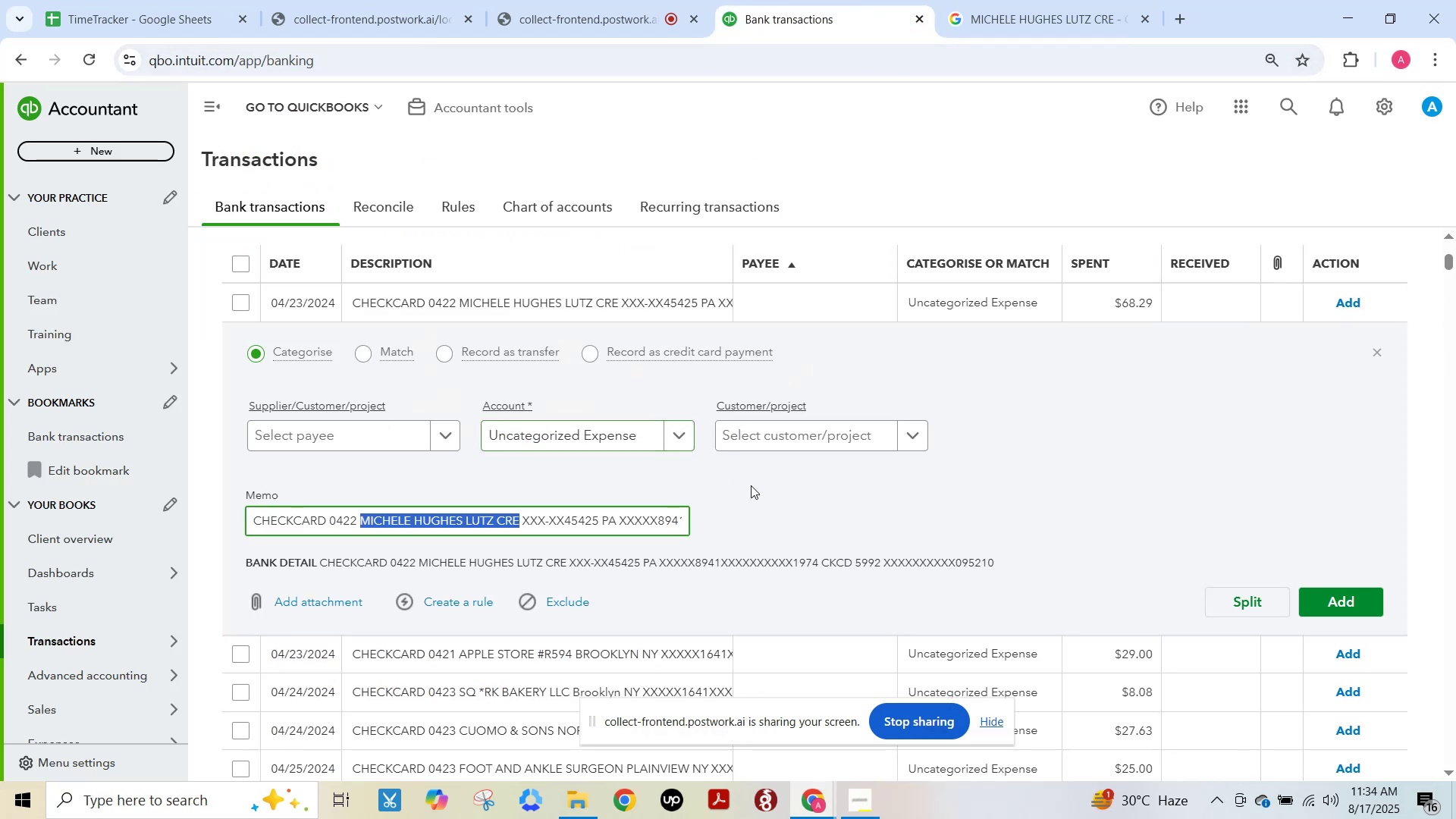 
left_click([884, 485])
 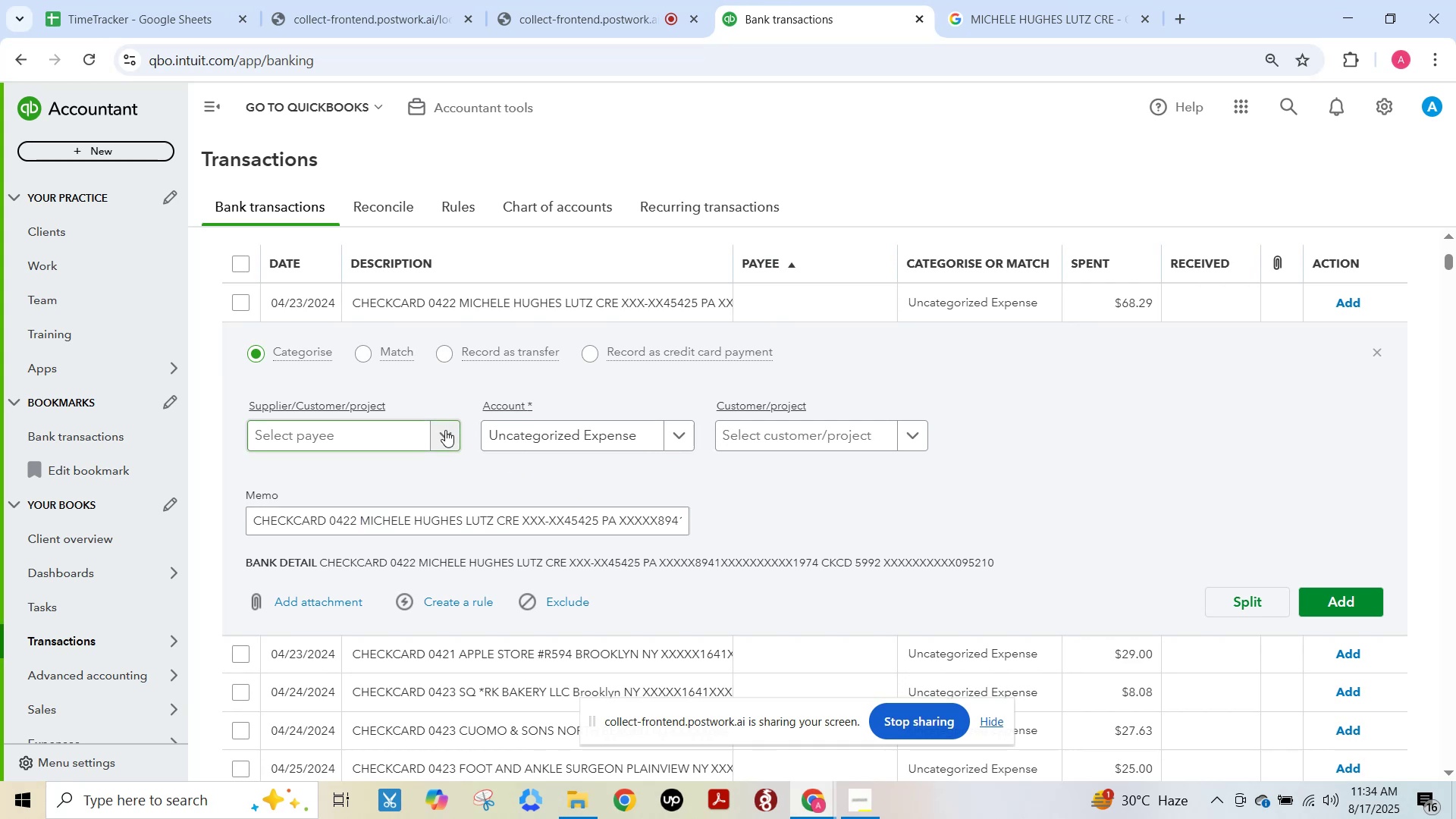 
left_click([445, 430])
 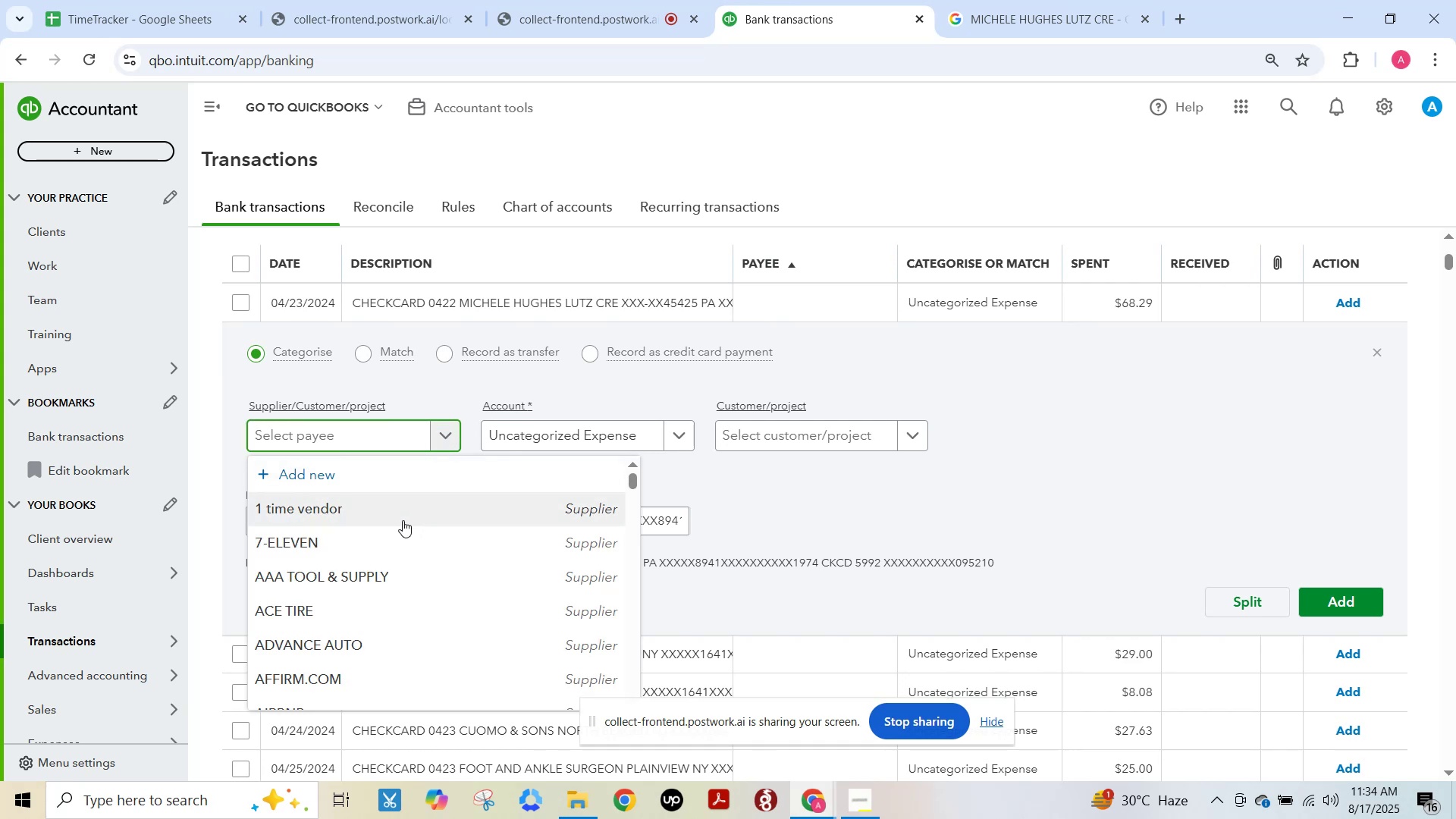 
left_click([396, 510])
 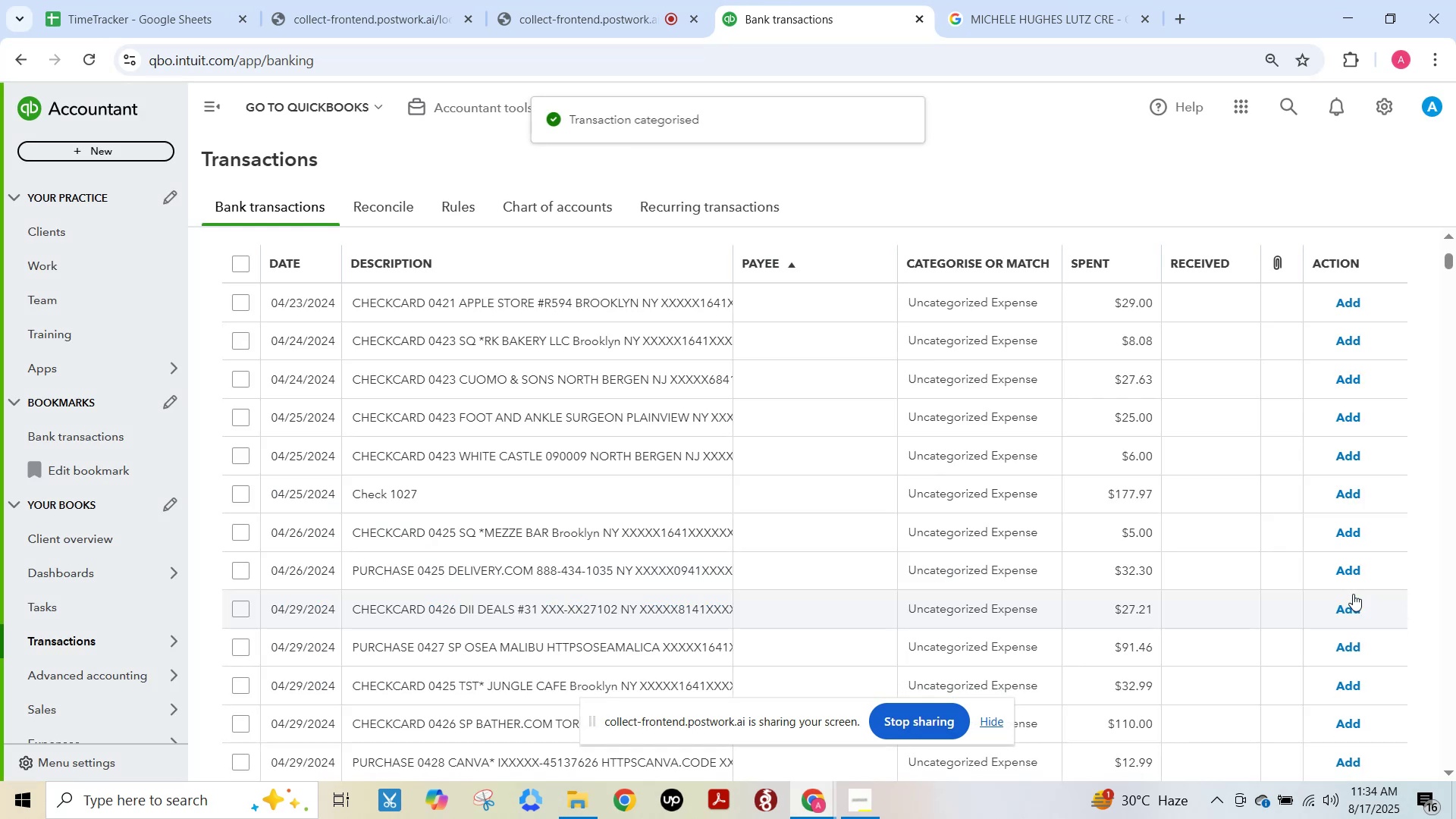 
left_click([562, 312])
 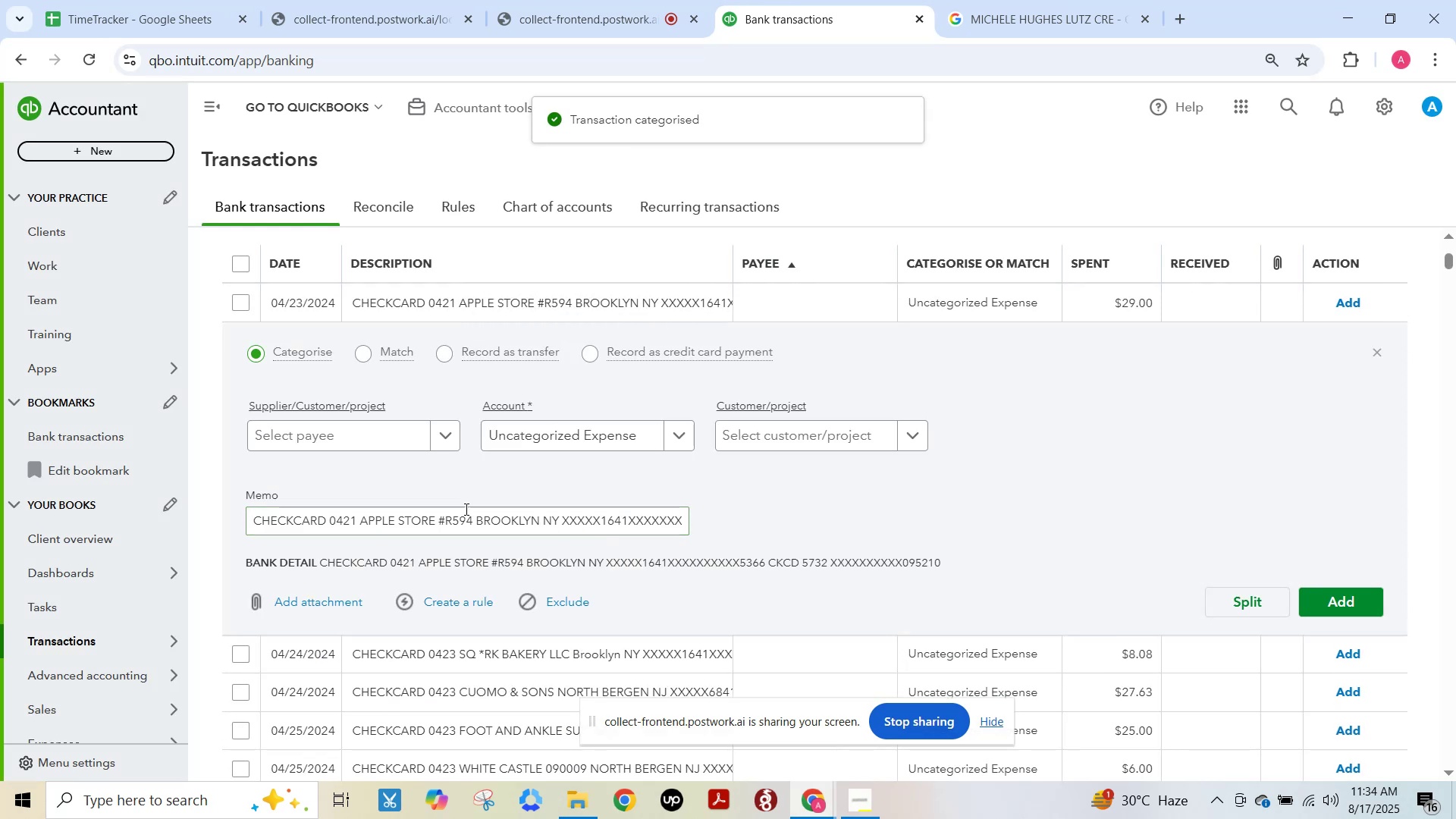 
left_click([381, 441])
 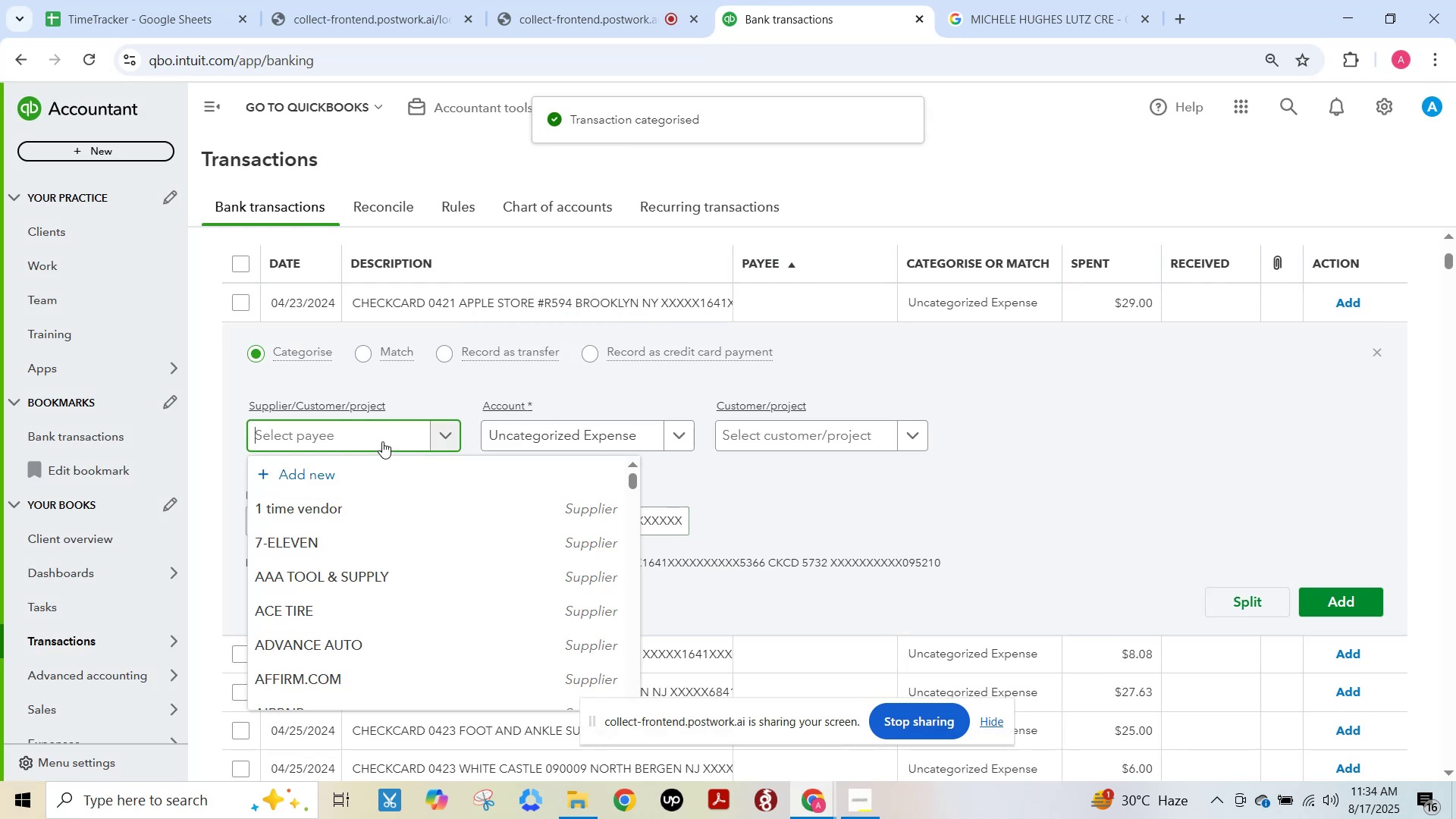 
type(apple)
 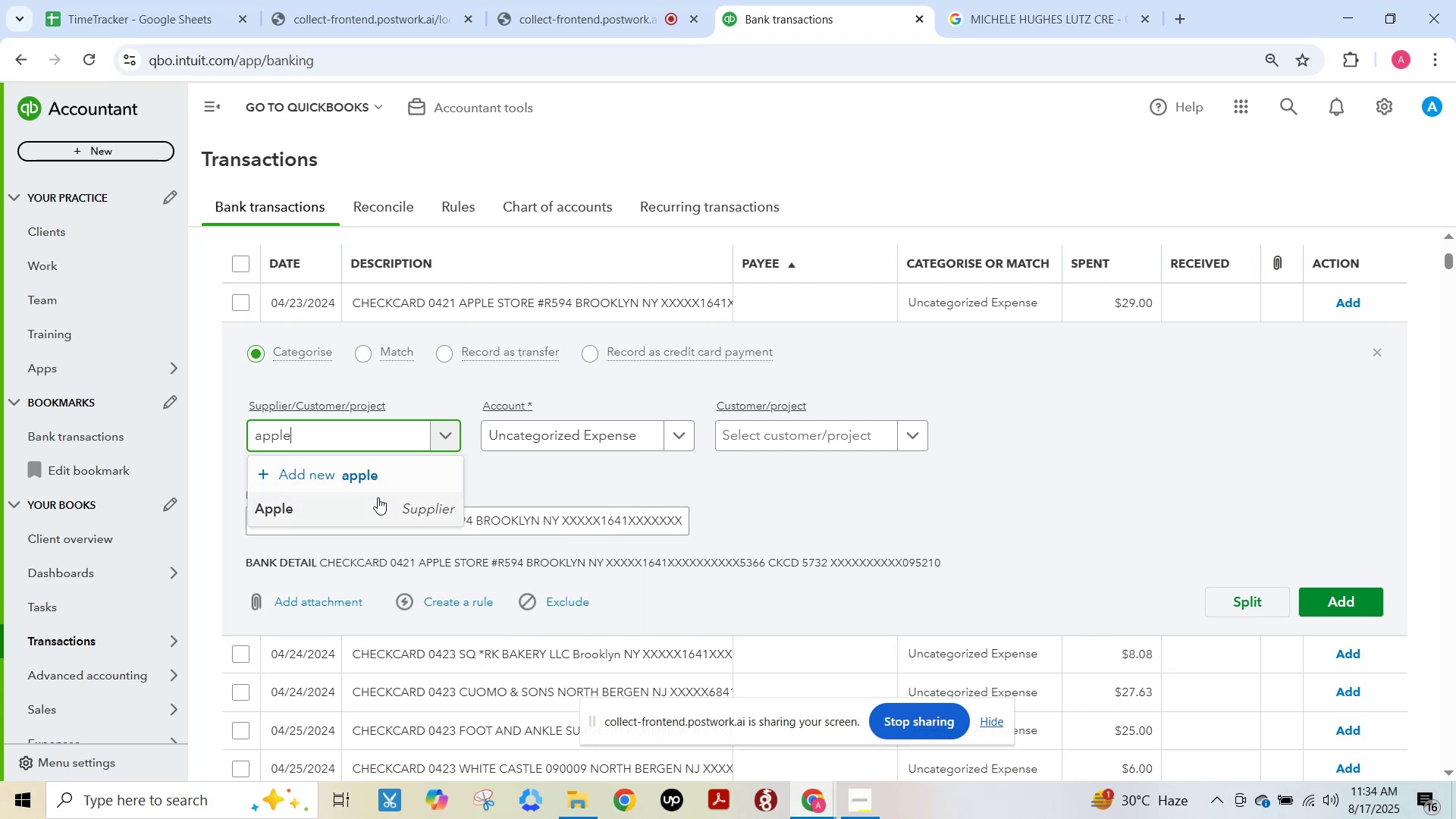 
left_click([372, 506])
 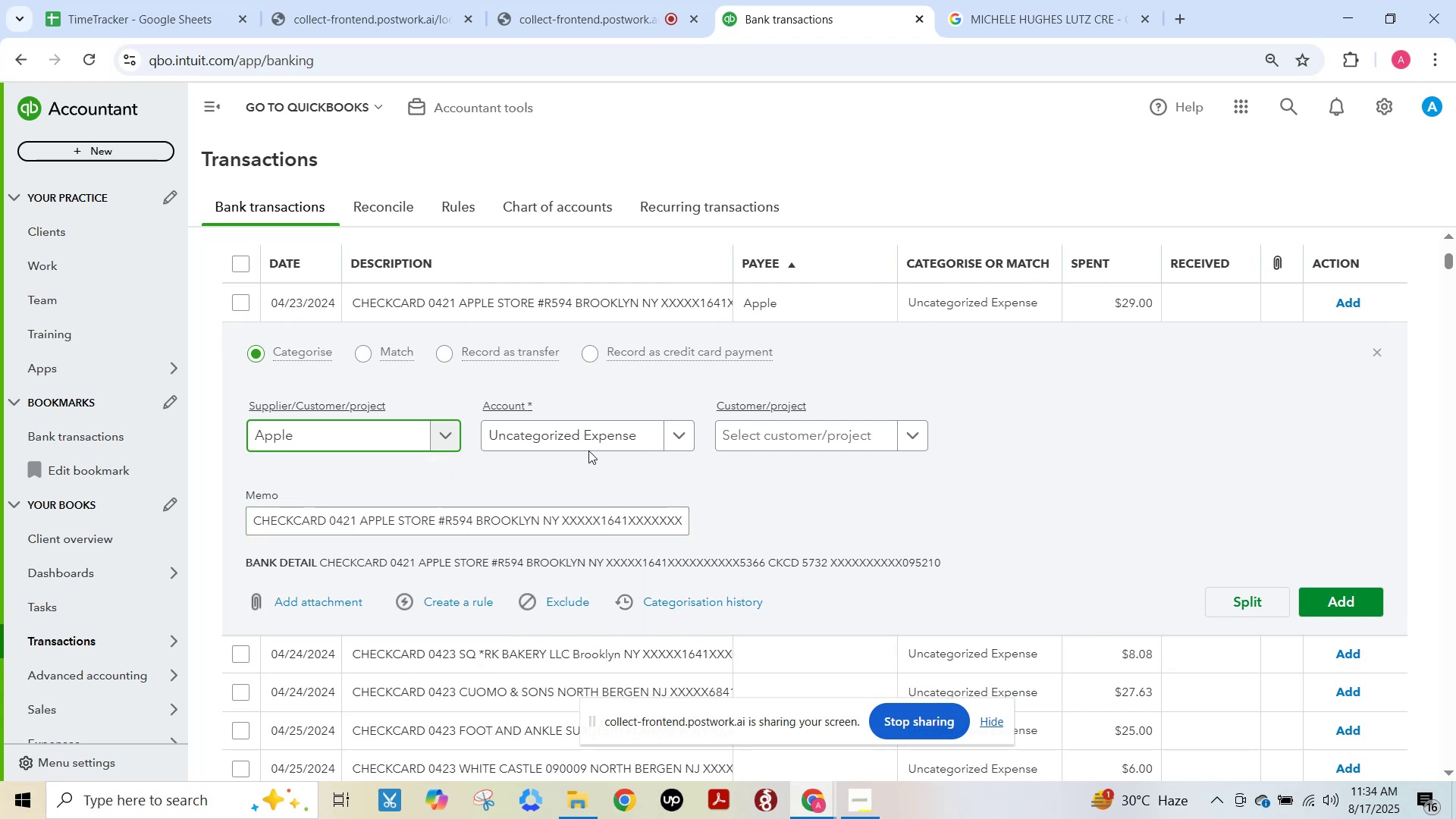 
left_click([592, 435])
 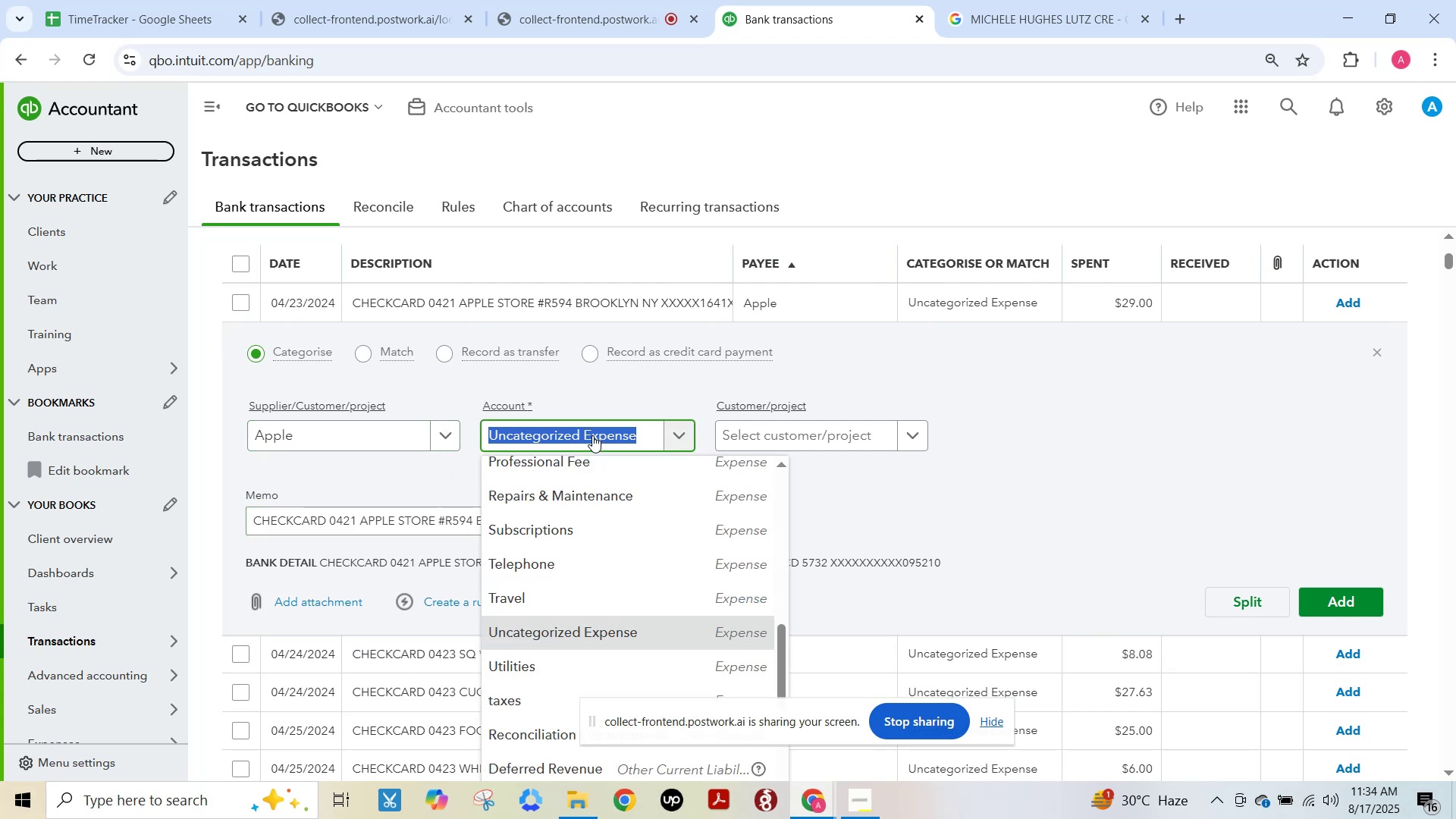 
type(subsc)
 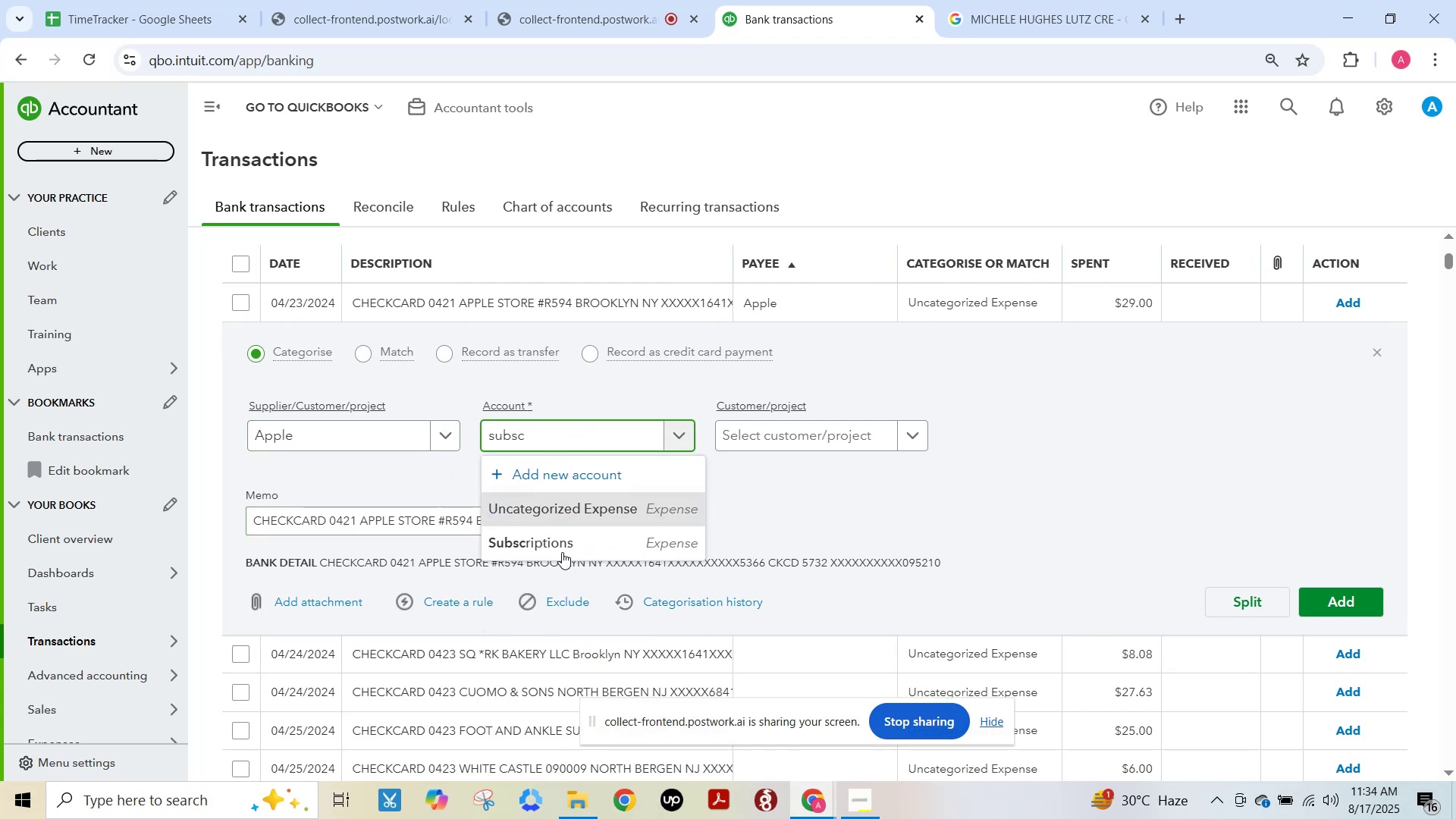 
left_click([563, 538])
 